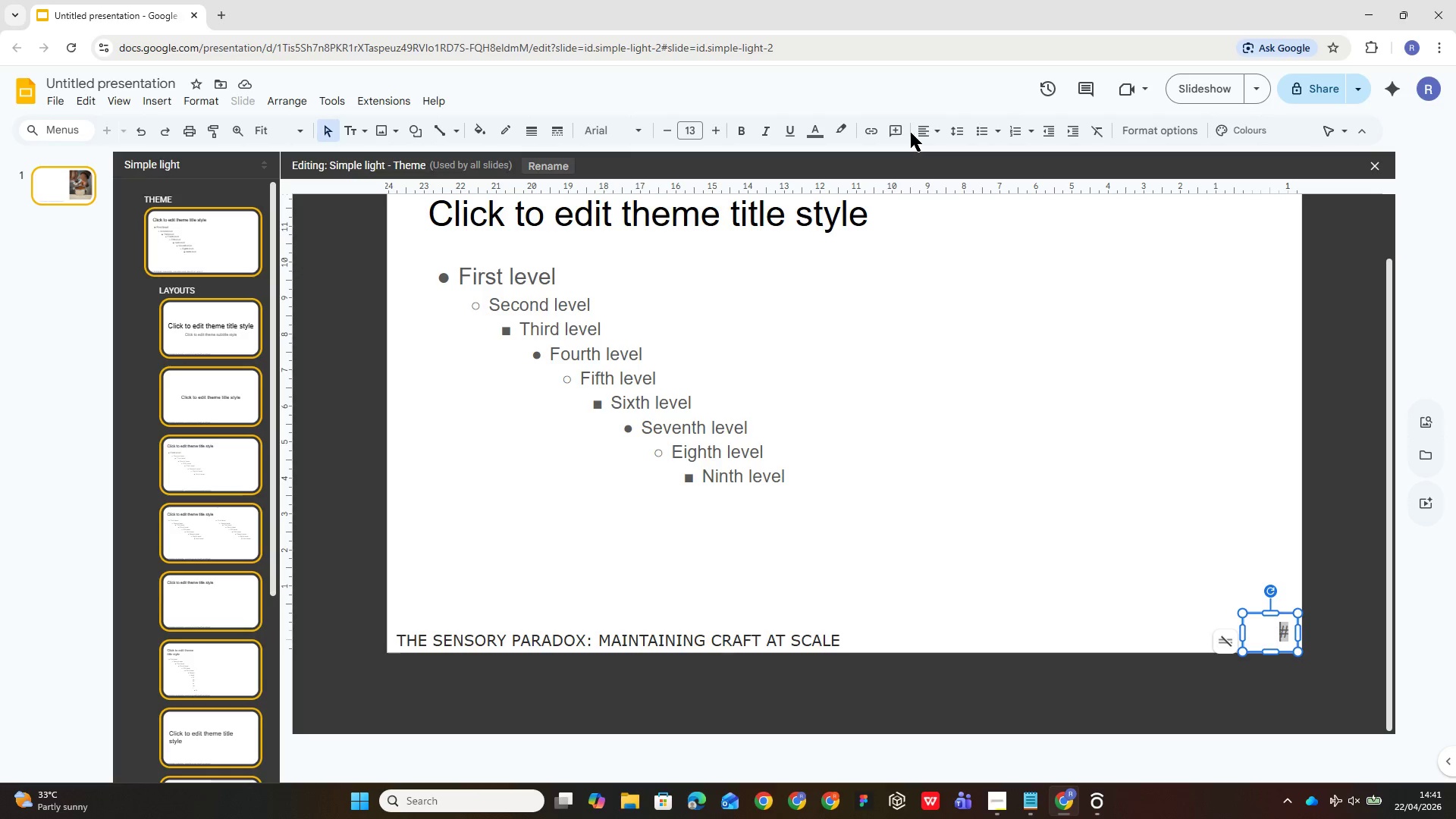 
left_click([929, 136])
 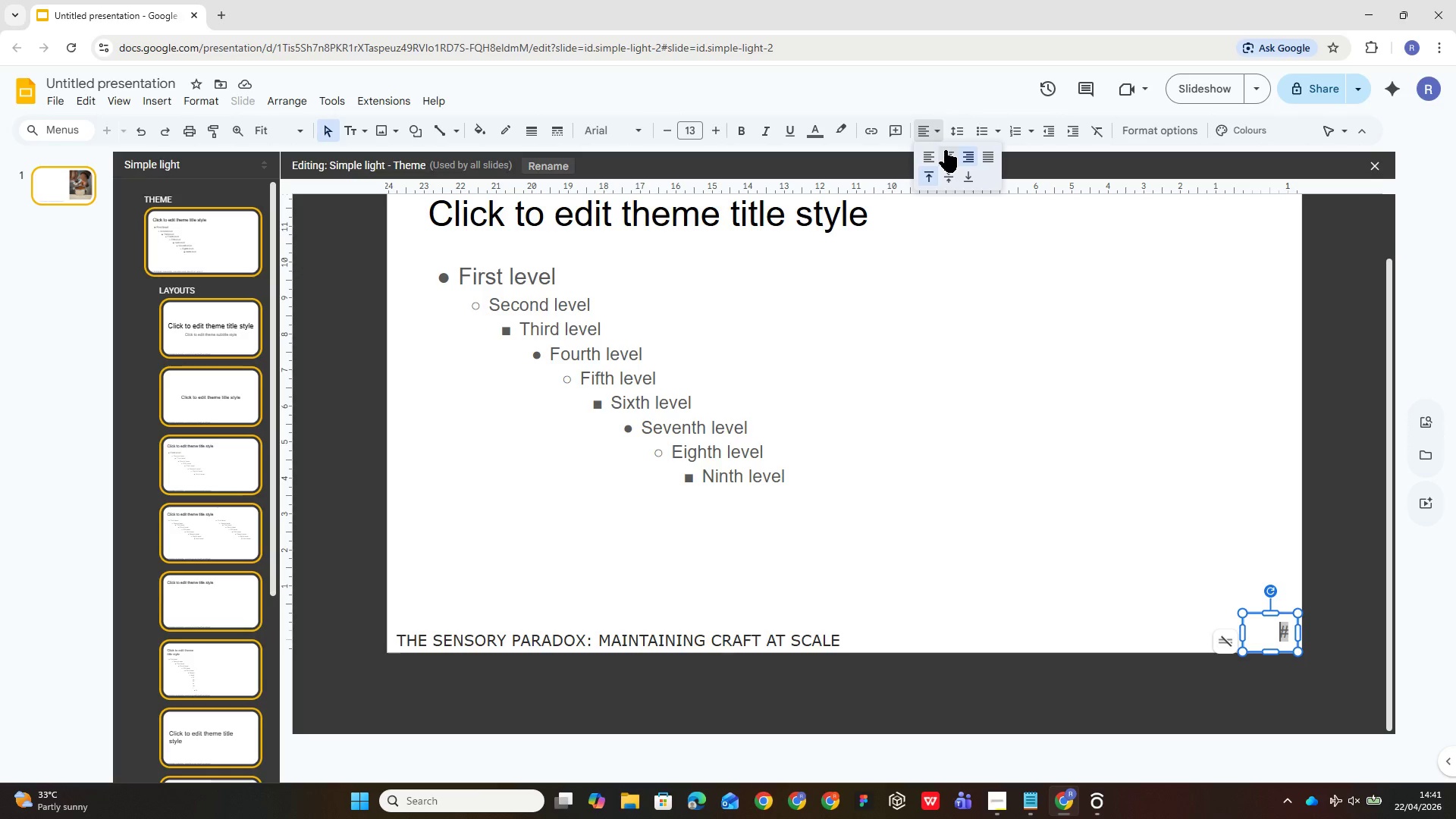 
left_click([945, 150])
 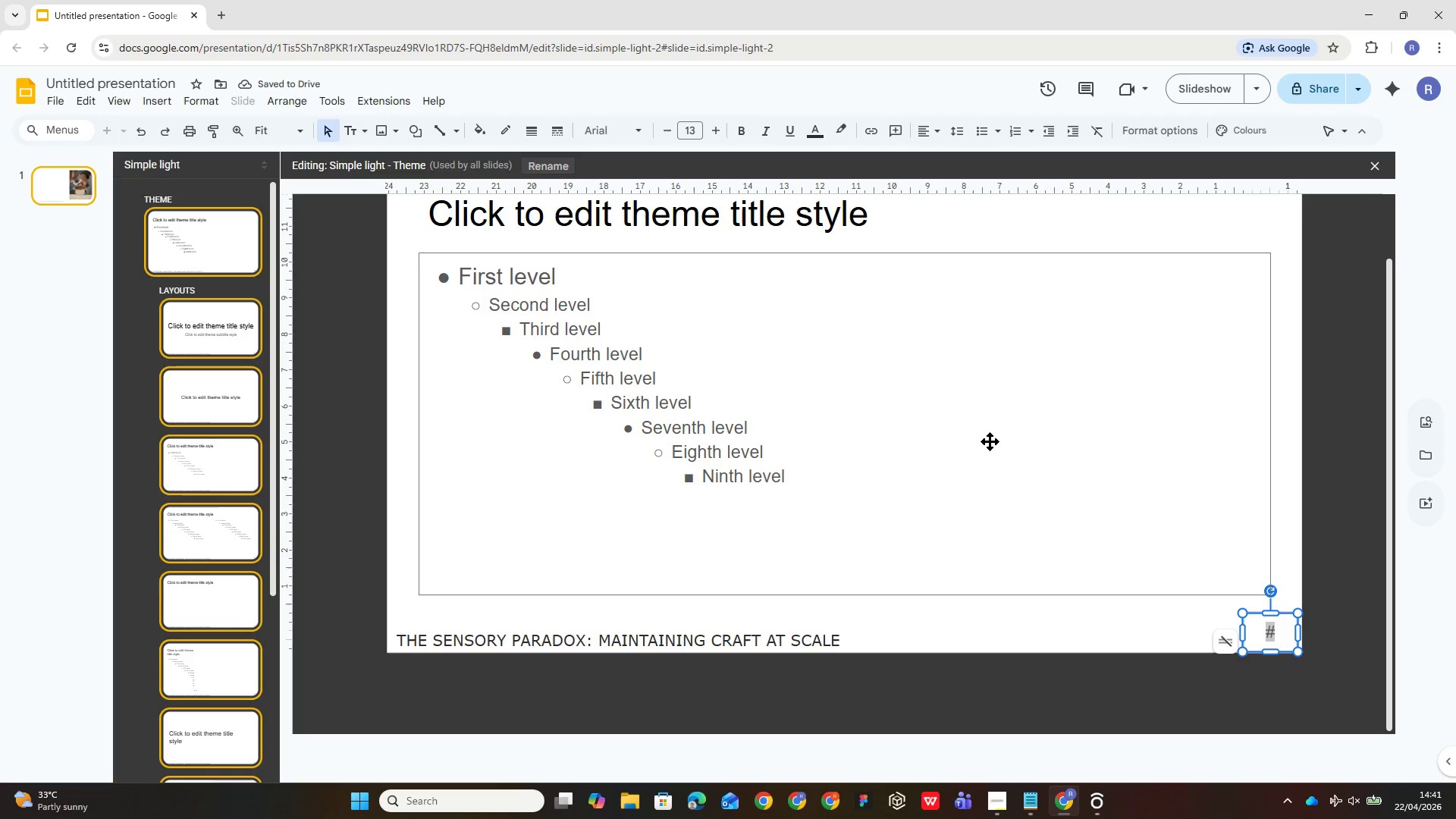 
left_click([1099, 613])
 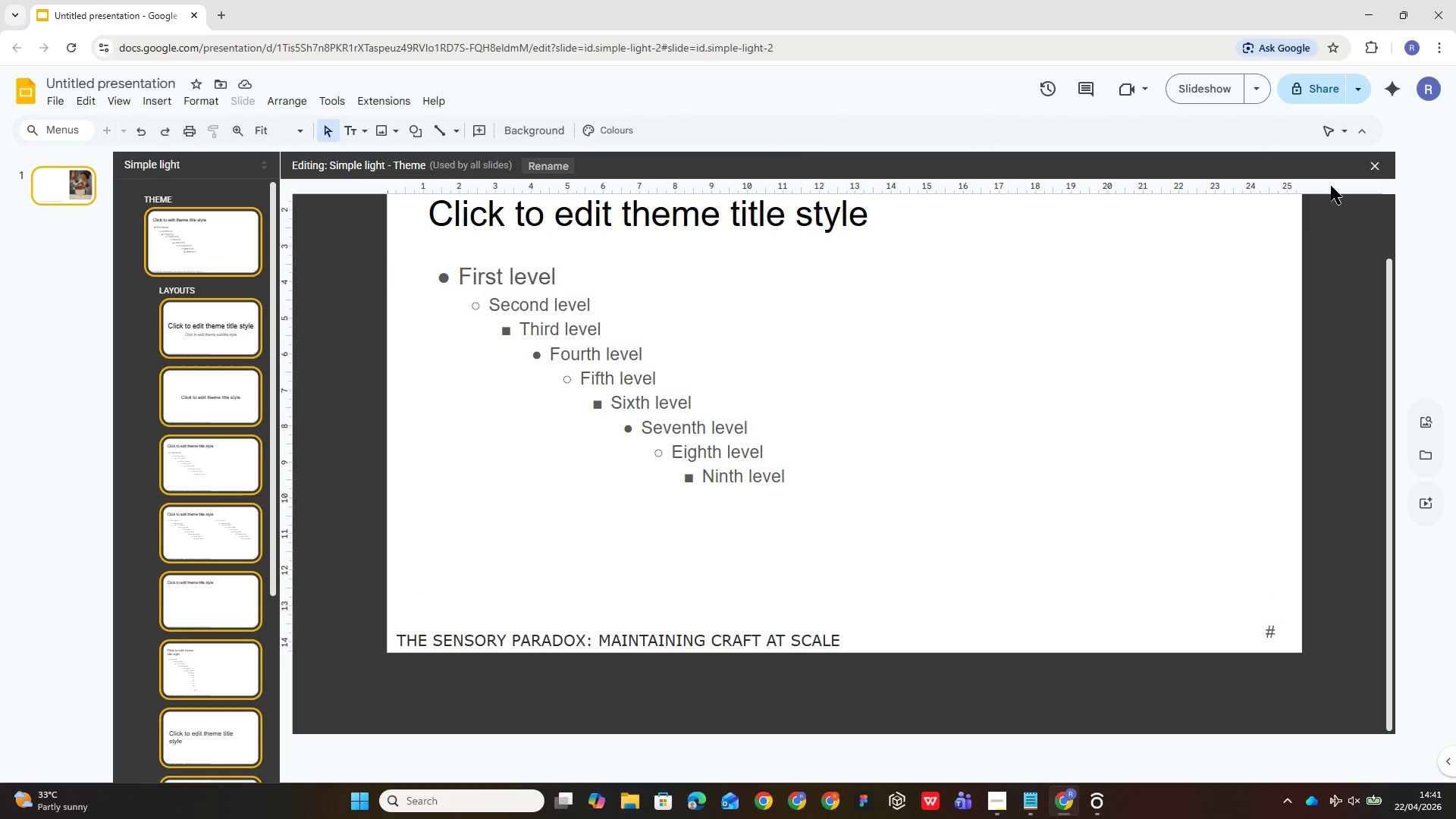 
left_click([1376, 168])
 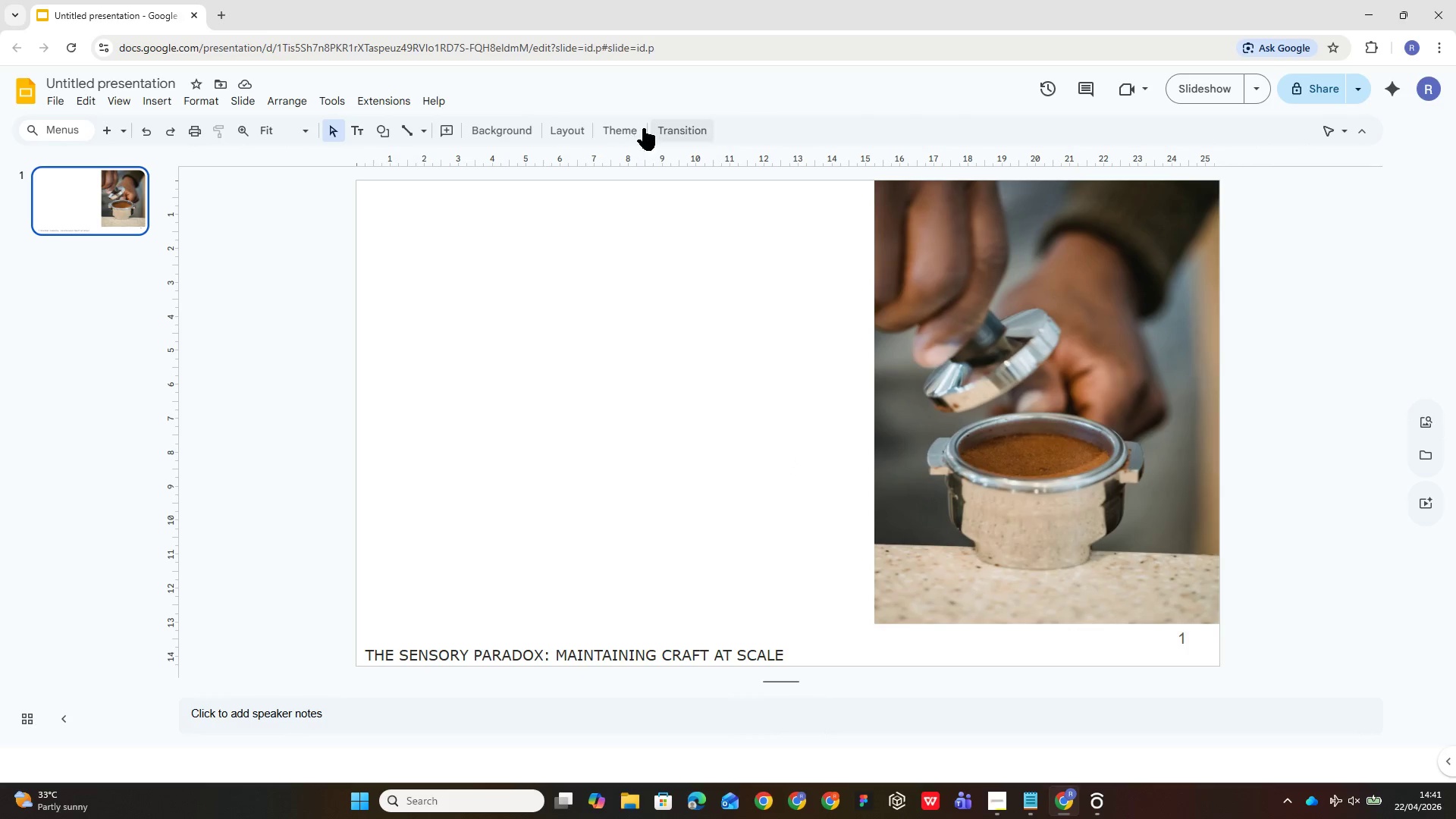 
left_click([246, 98])
 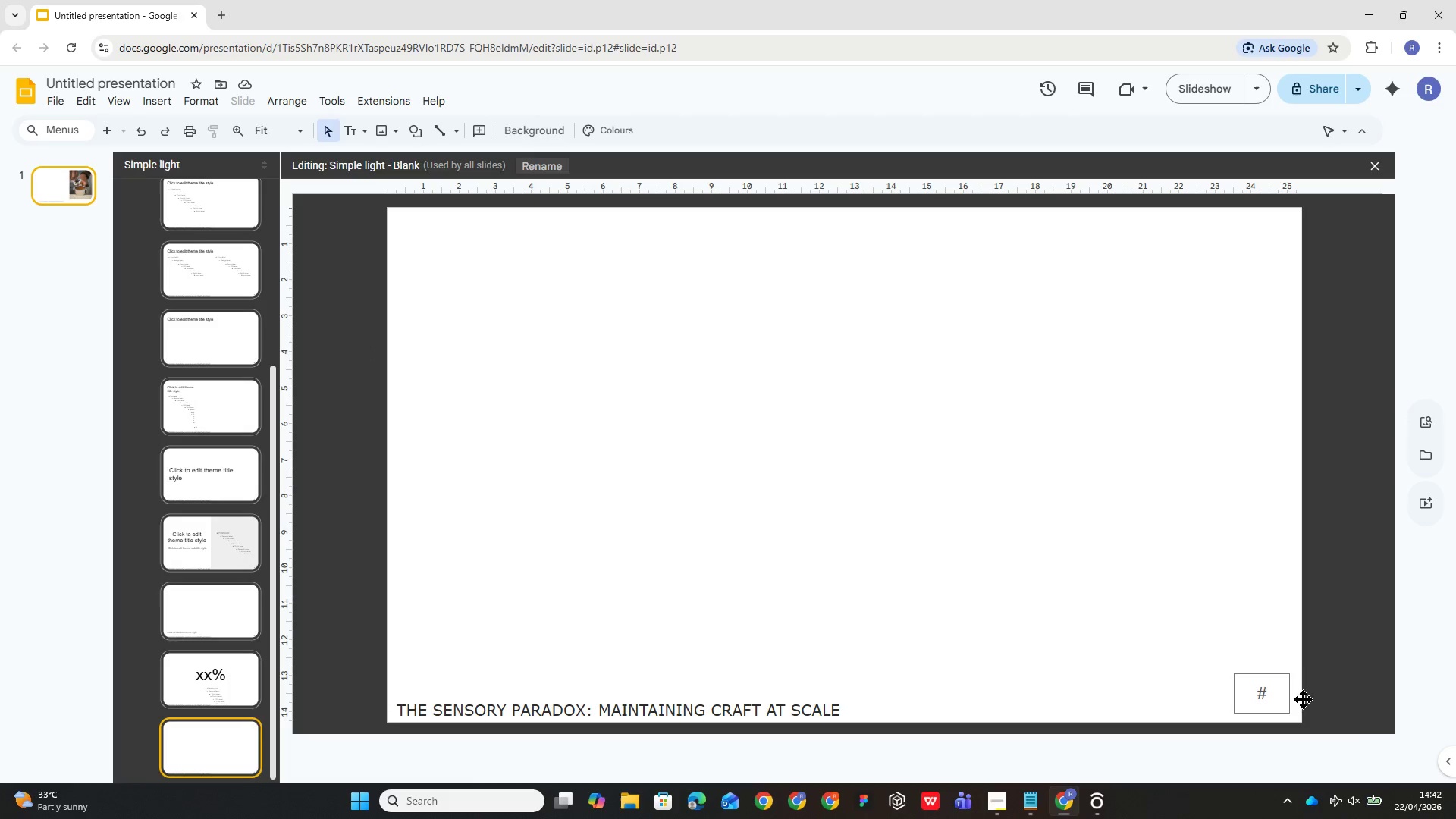 
left_click([1249, 687])
 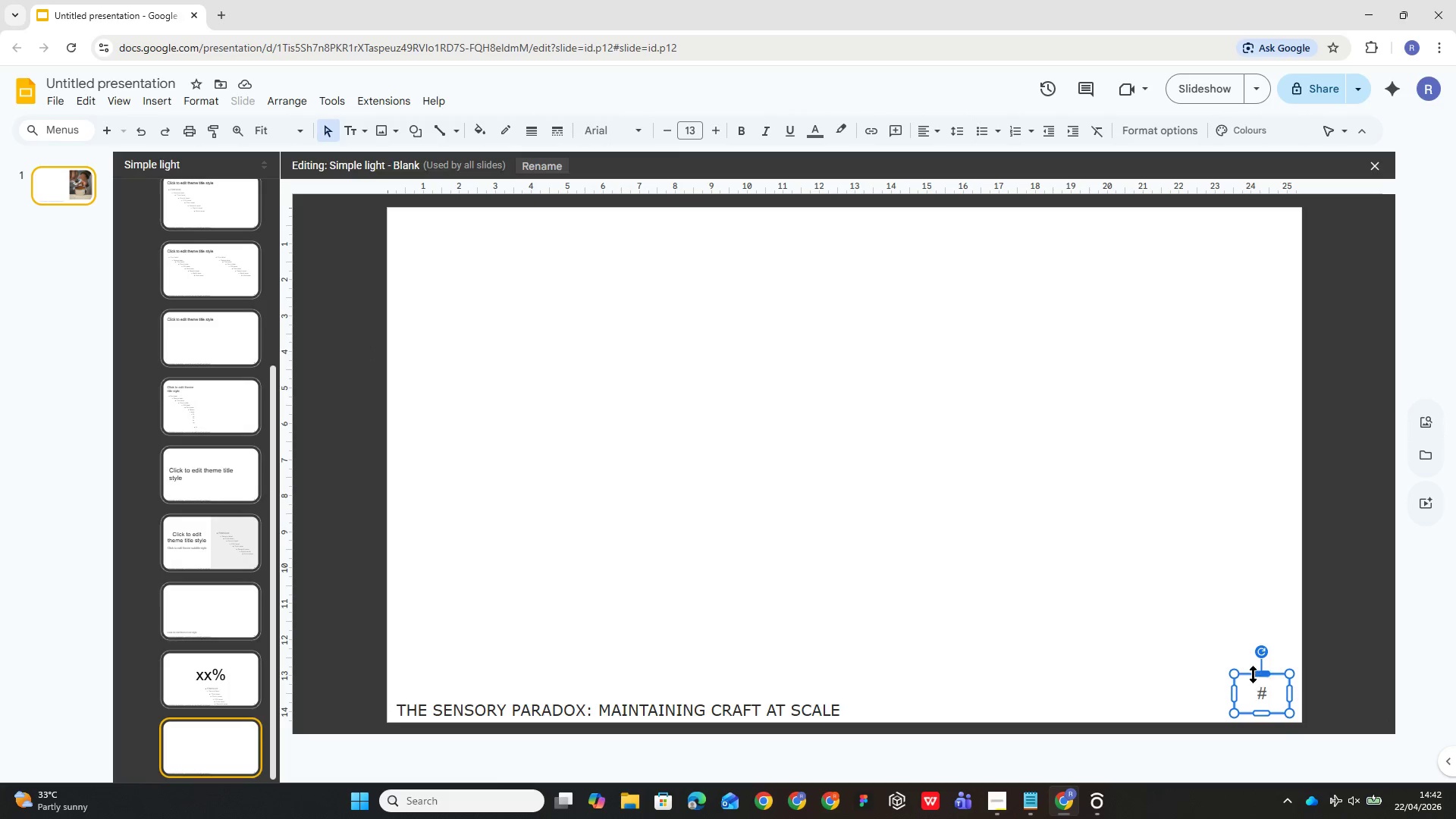 
left_click_drag(start_coordinate=[1248, 676], to_coordinate=[1248, 683])
 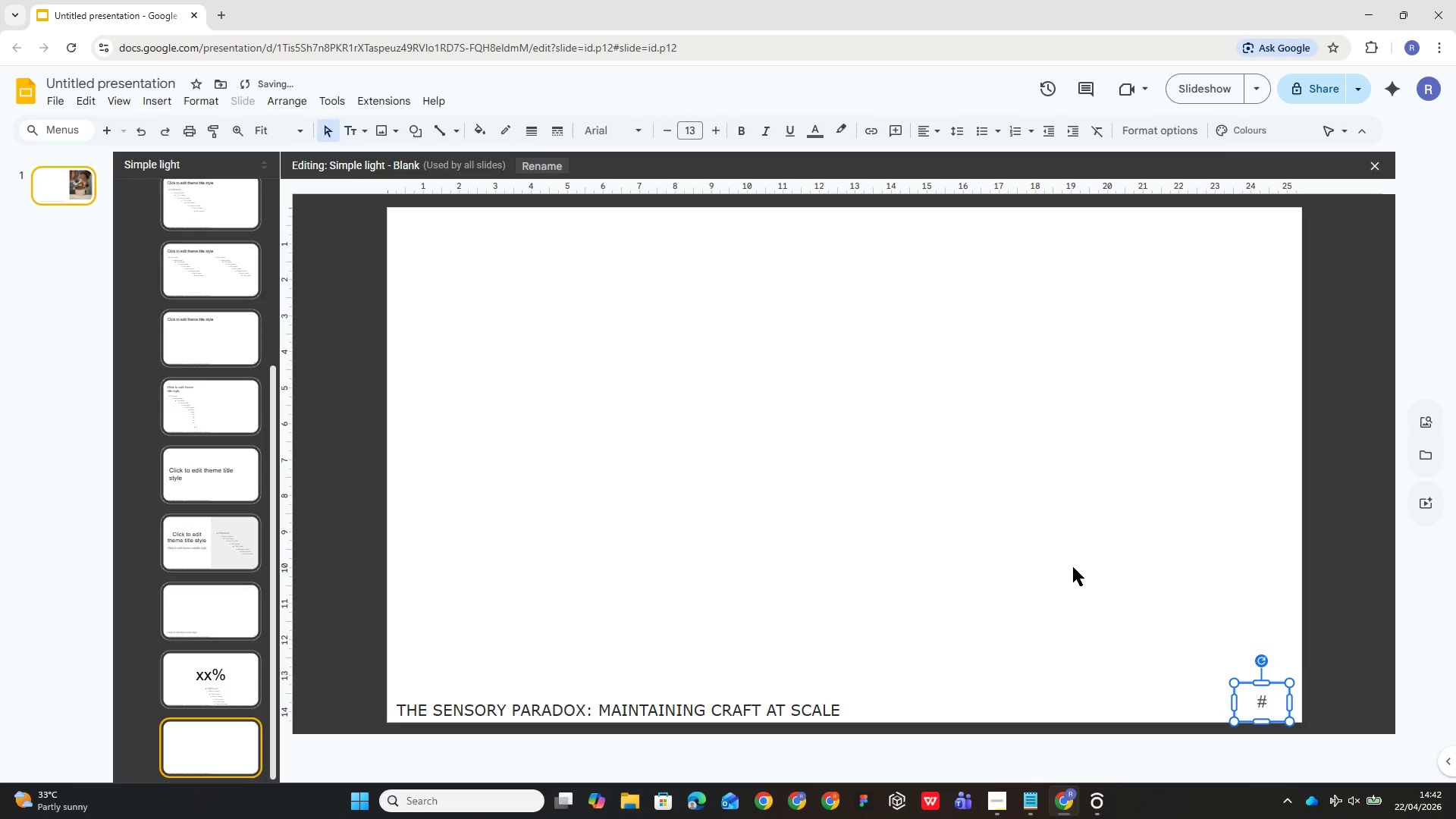 
left_click([1073, 567])
 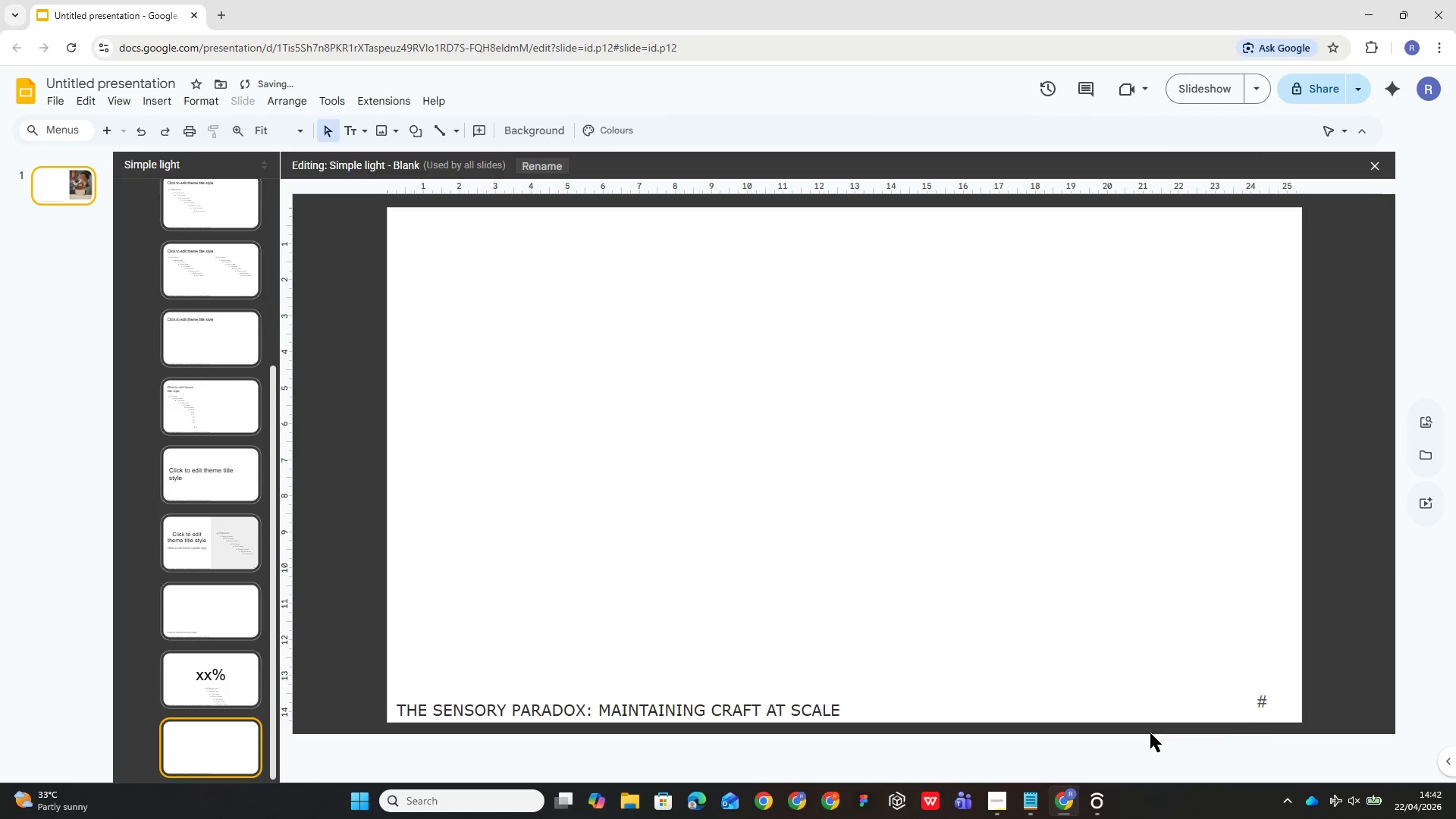 
left_click([1254, 711])
 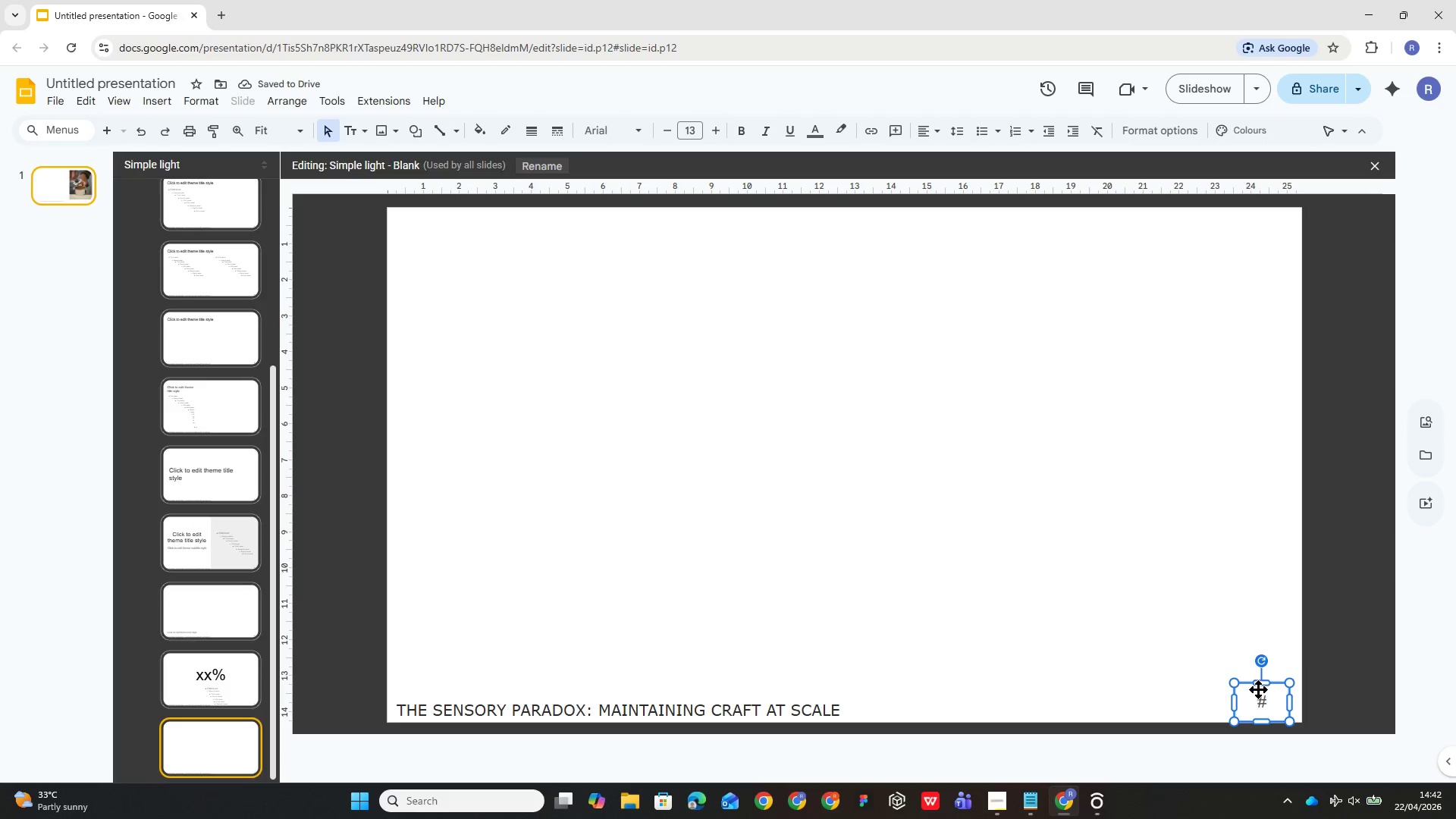 
left_click_drag(start_coordinate=[1258, 689], to_coordinate=[1258, 696])
 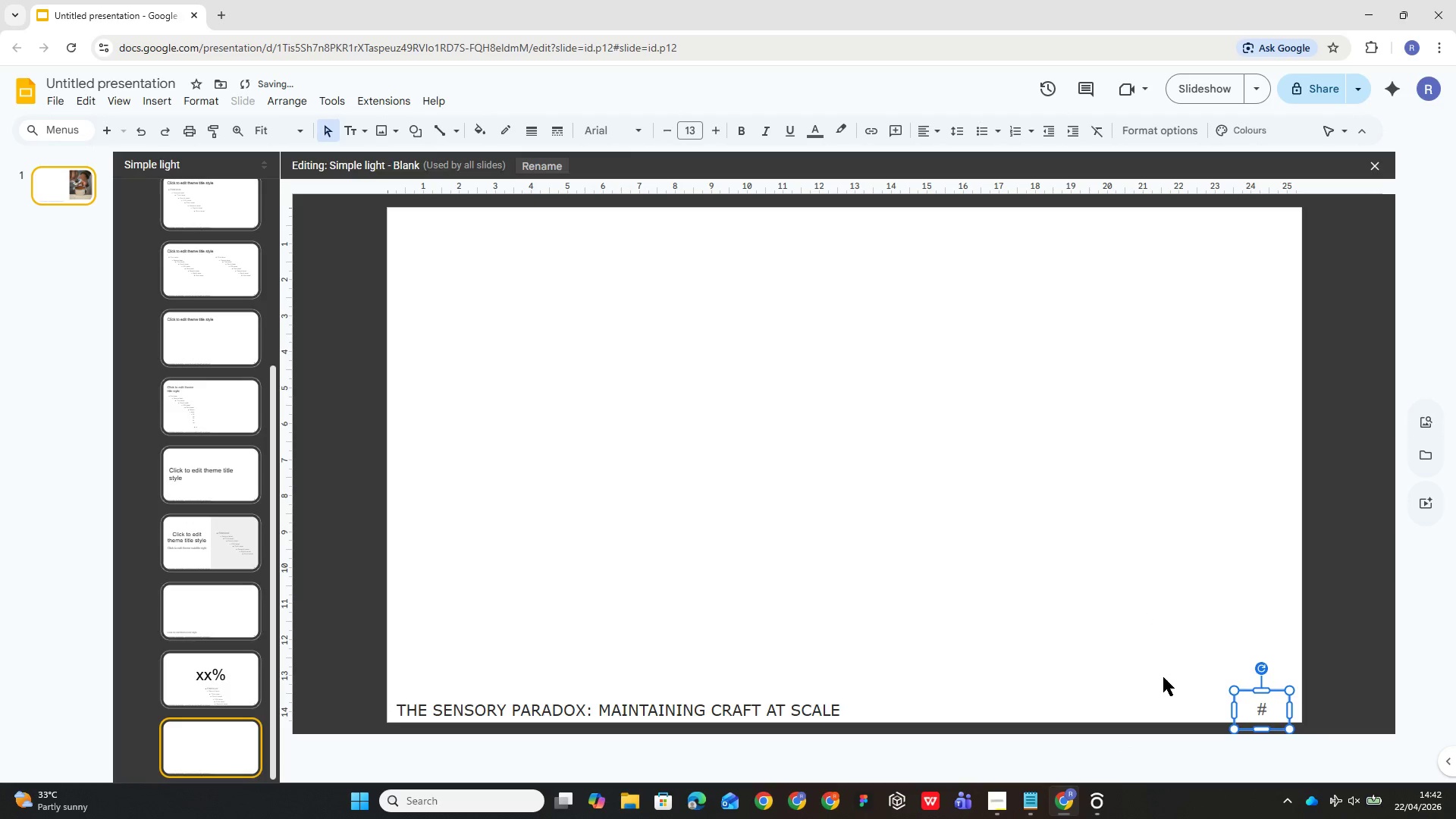 
left_click([1163, 677])
 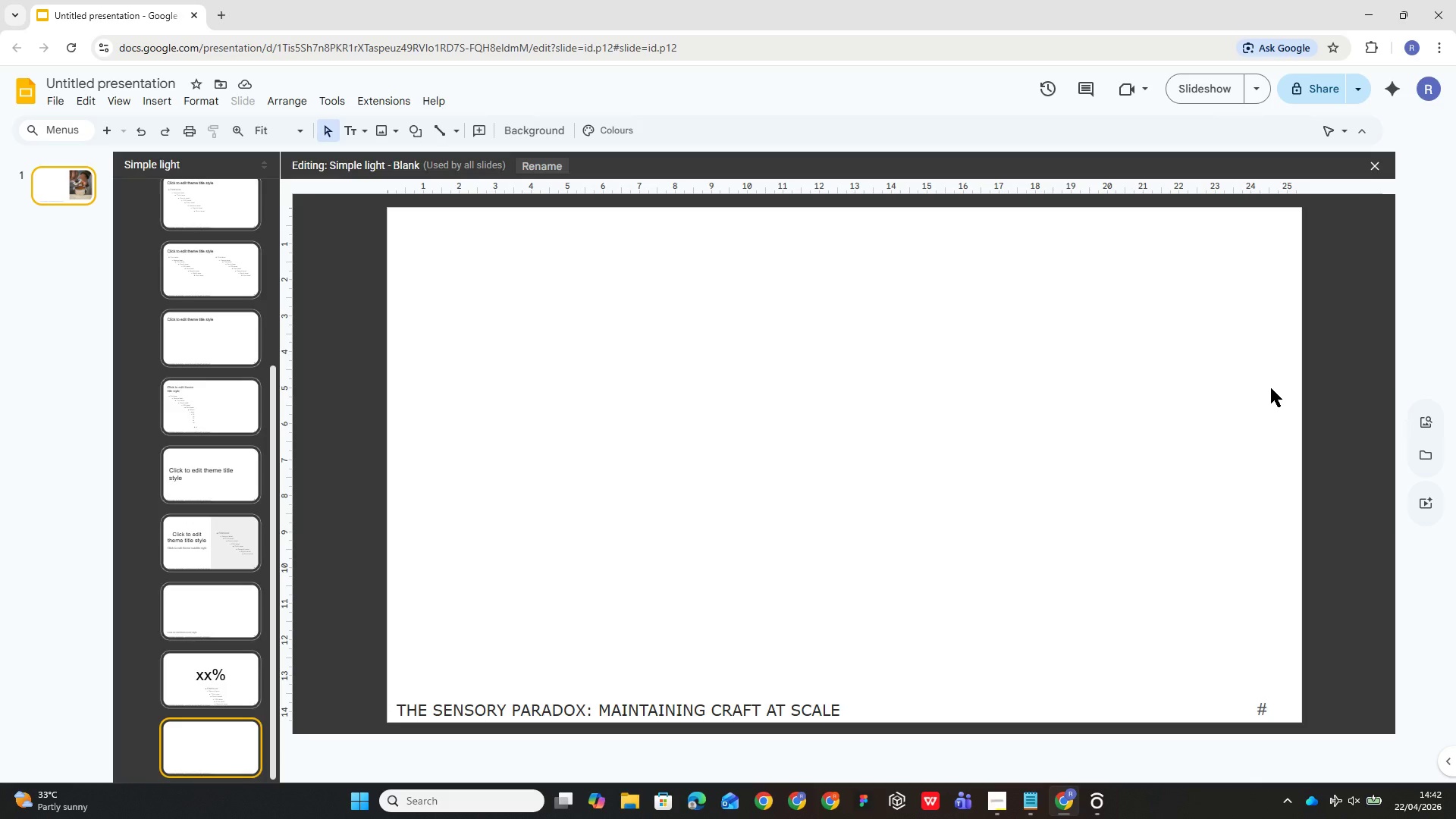 
wait(11.98)
 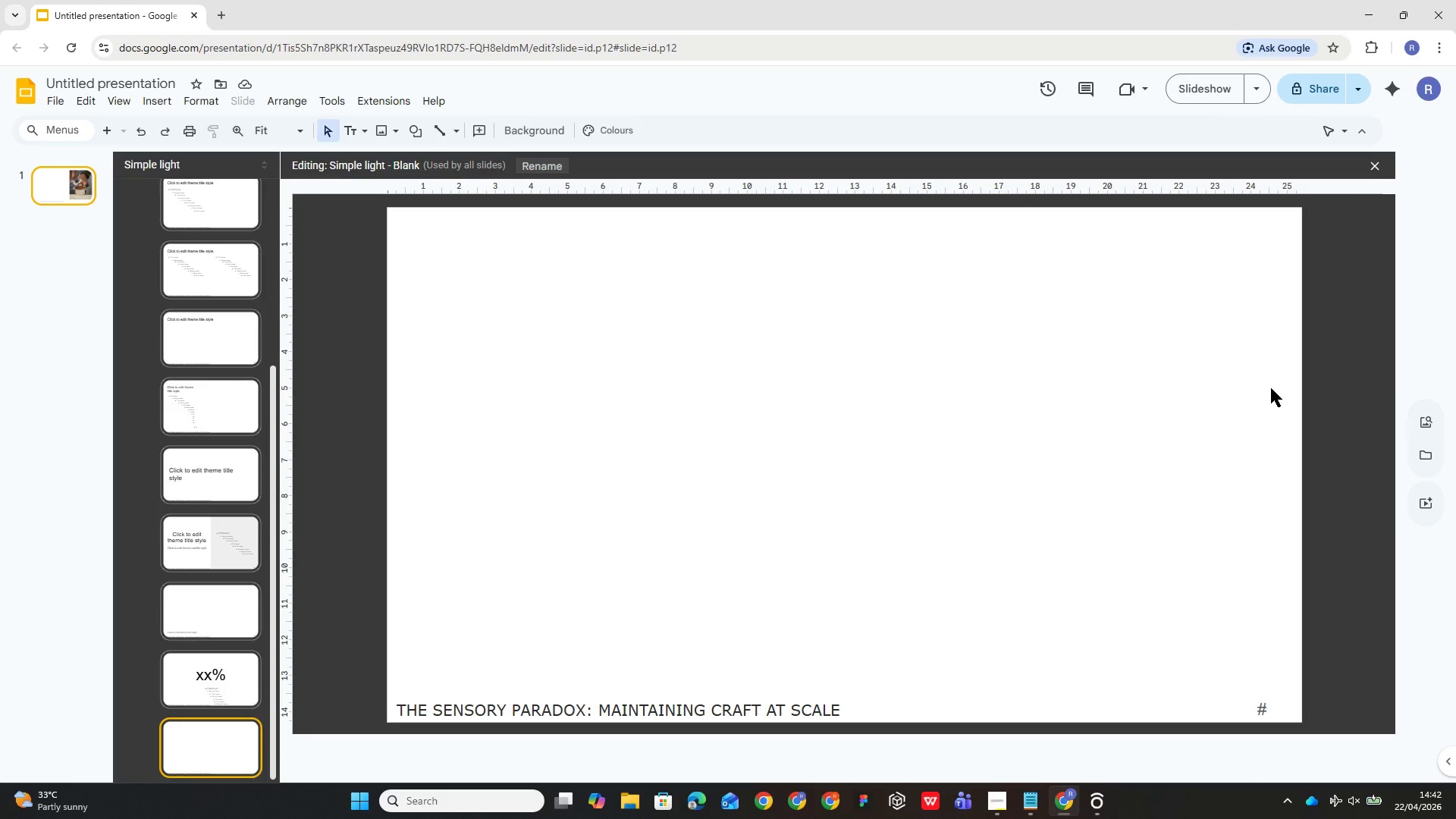 
left_click([1257, 710])
 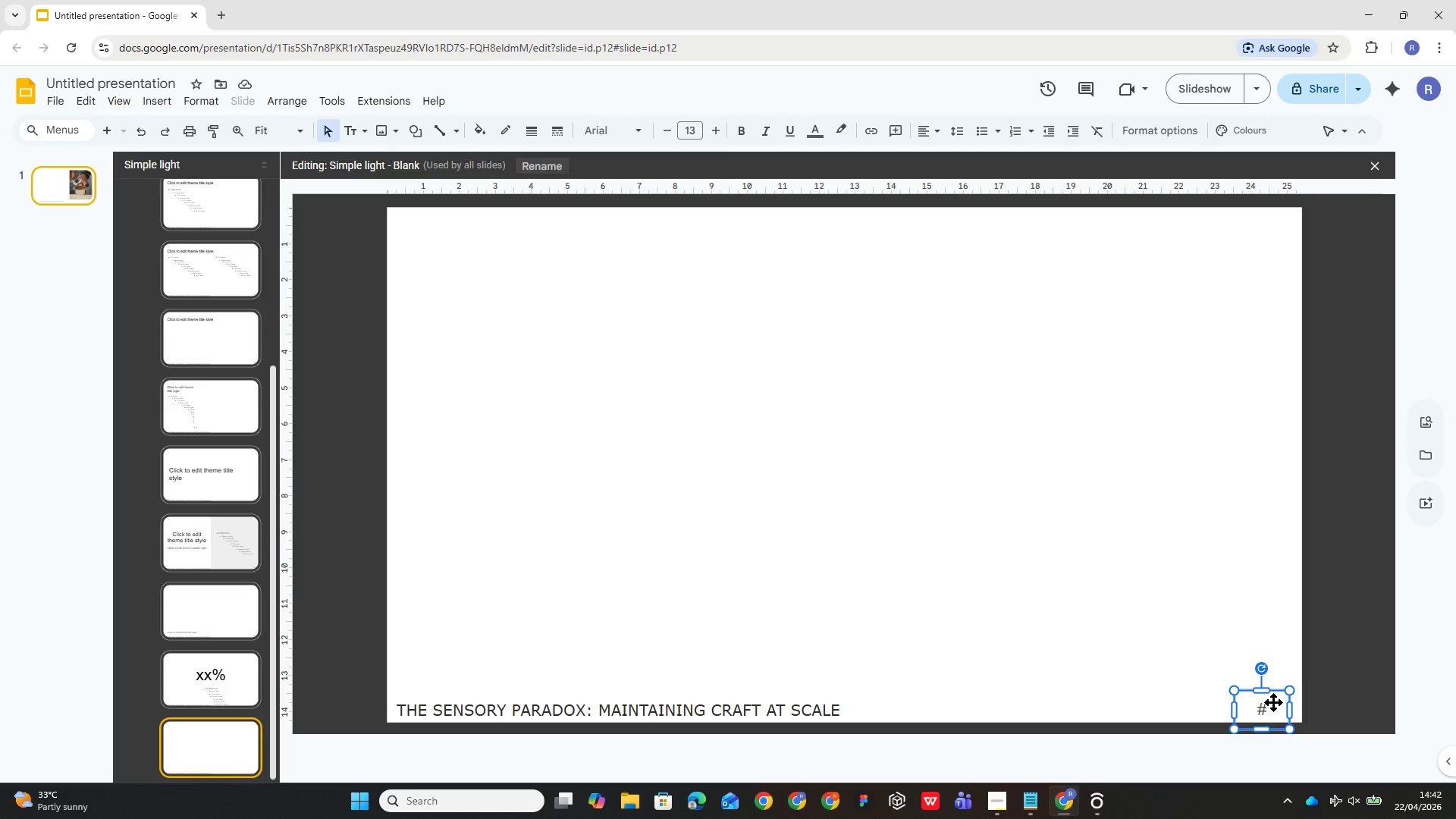 
double_click([1265, 711])
 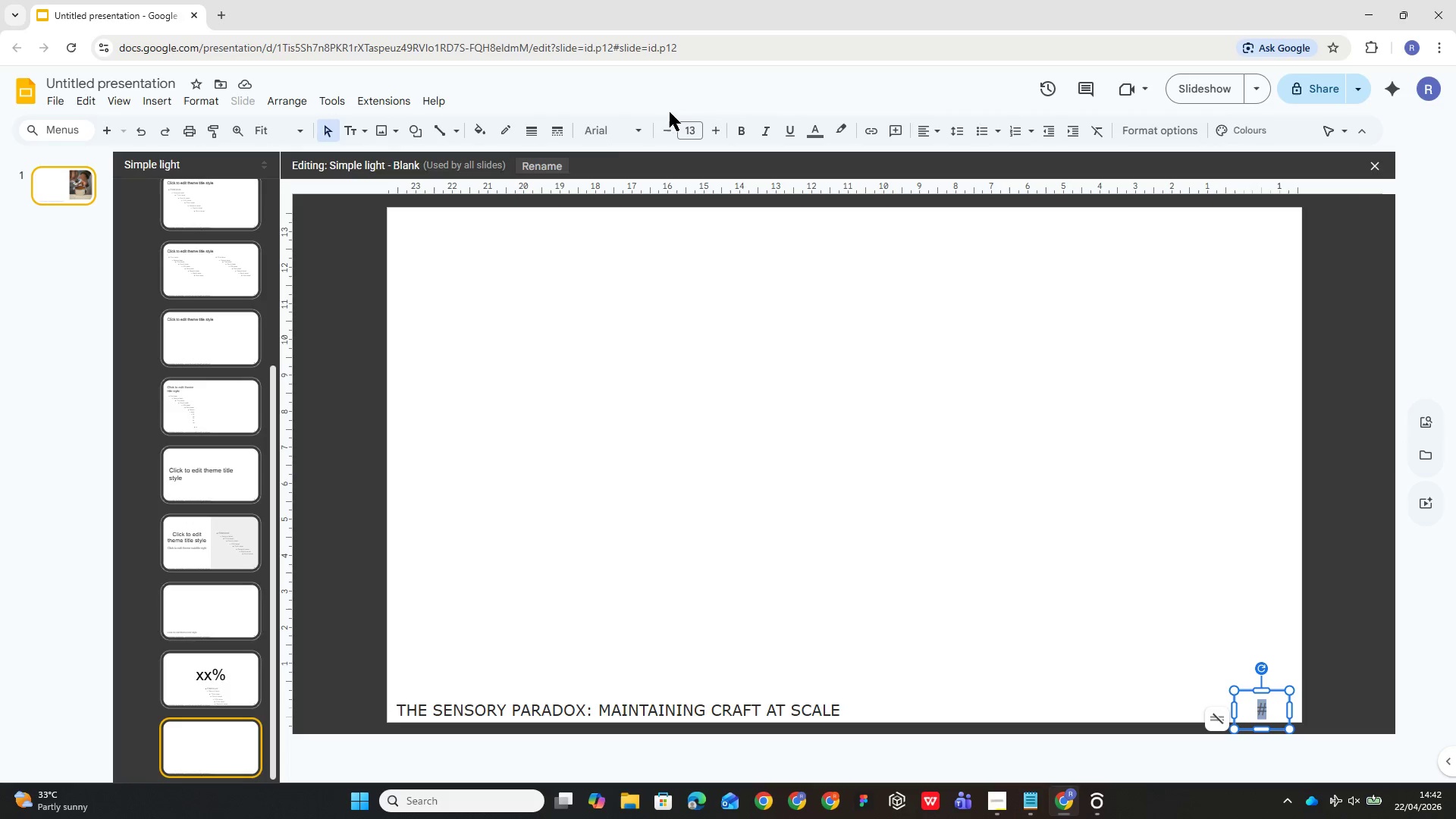 
left_click([635, 134])
 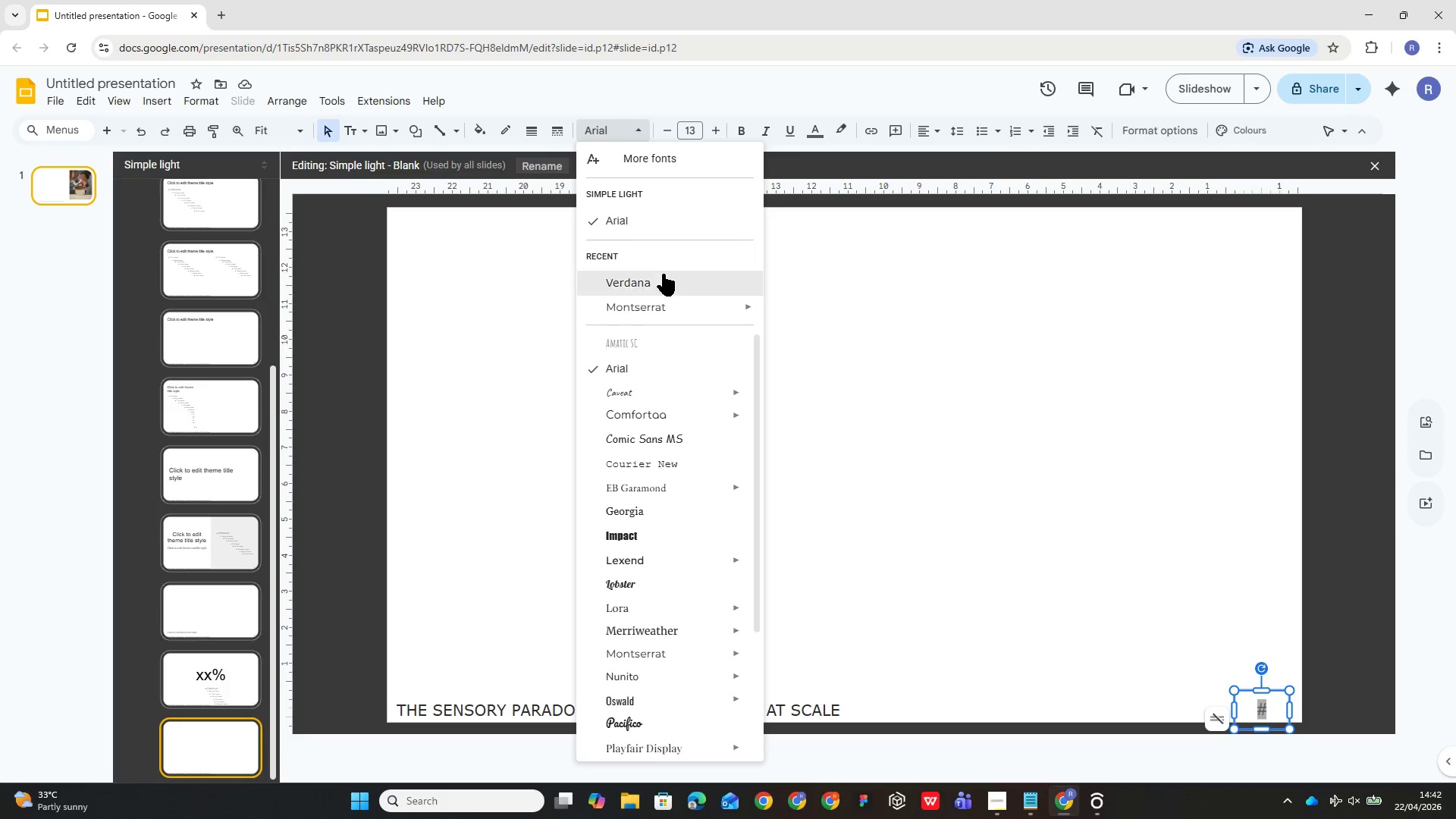 
left_click([663, 277])
 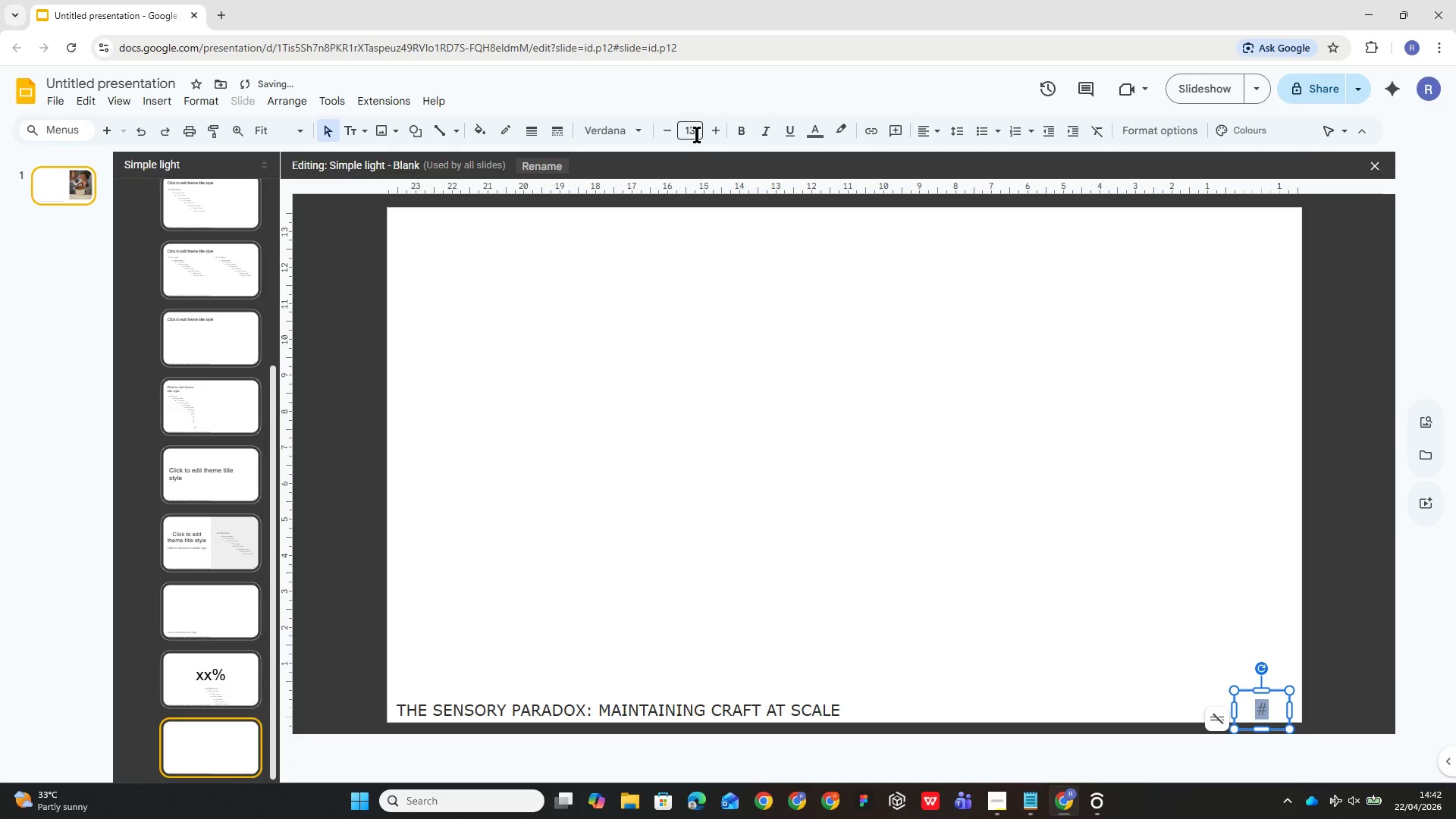 
left_click([696, 130])
 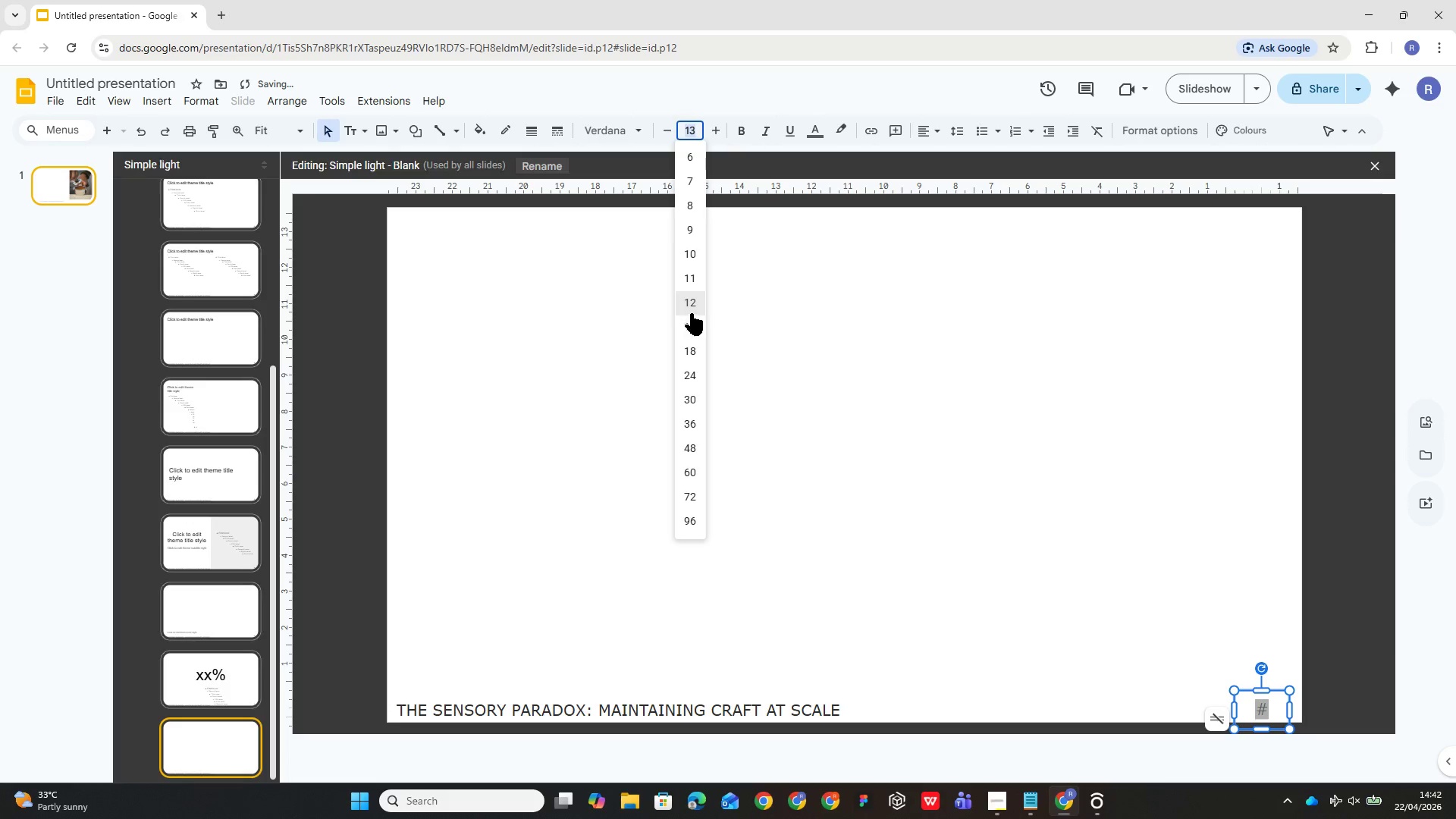 
left_click([692, 306])
 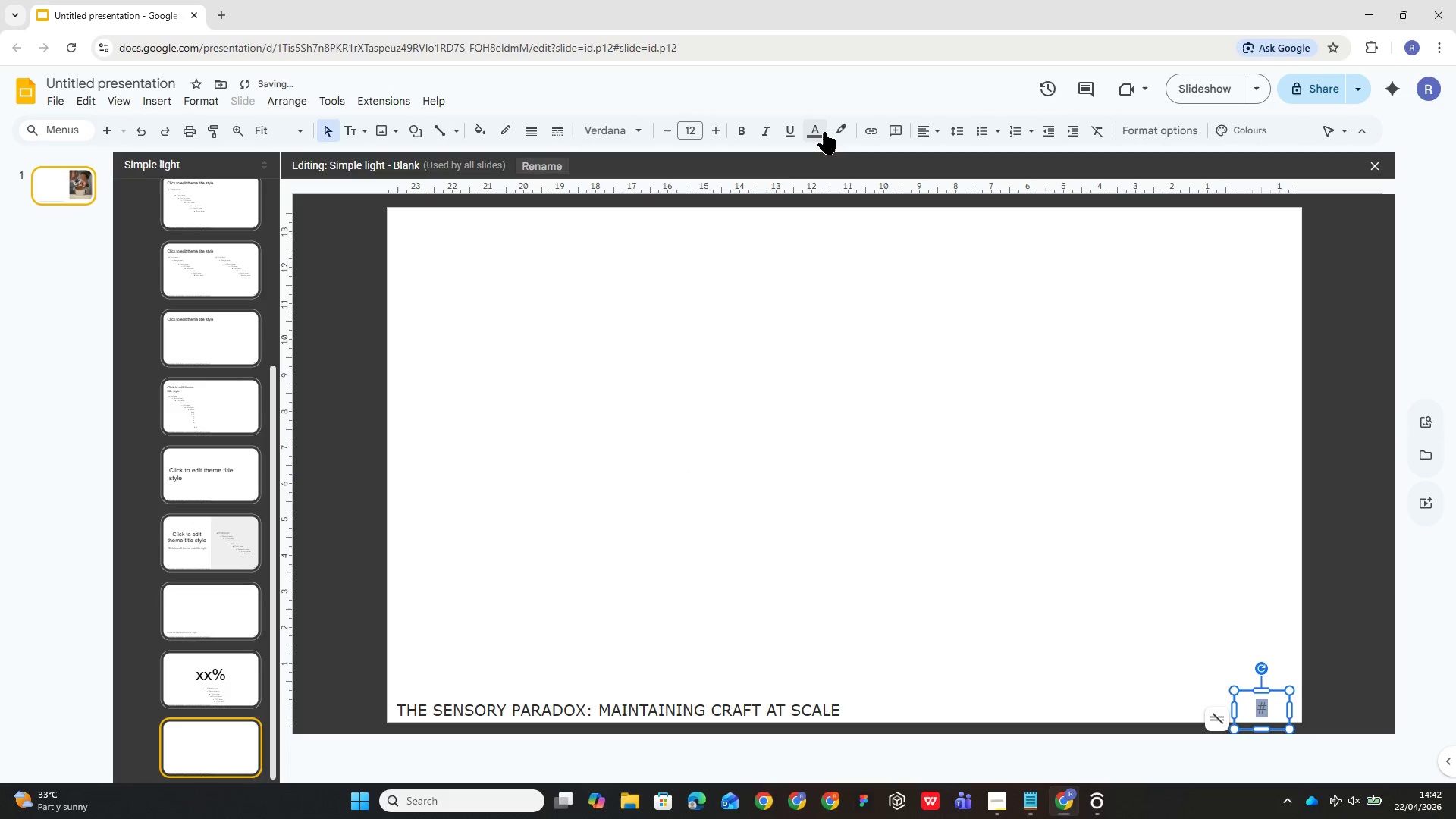 
left_click([824, 132])
 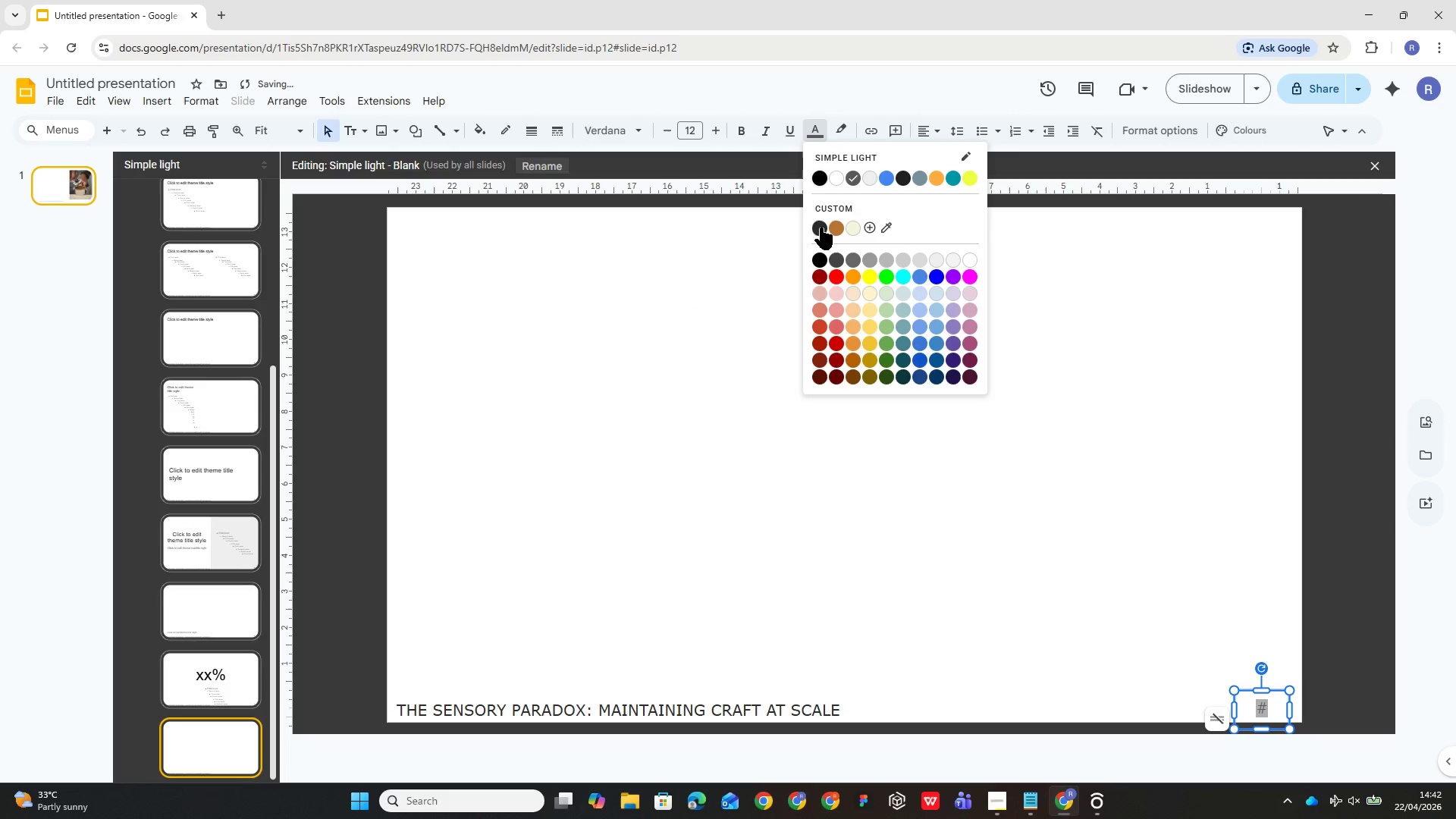 
left_click([819, 227])
 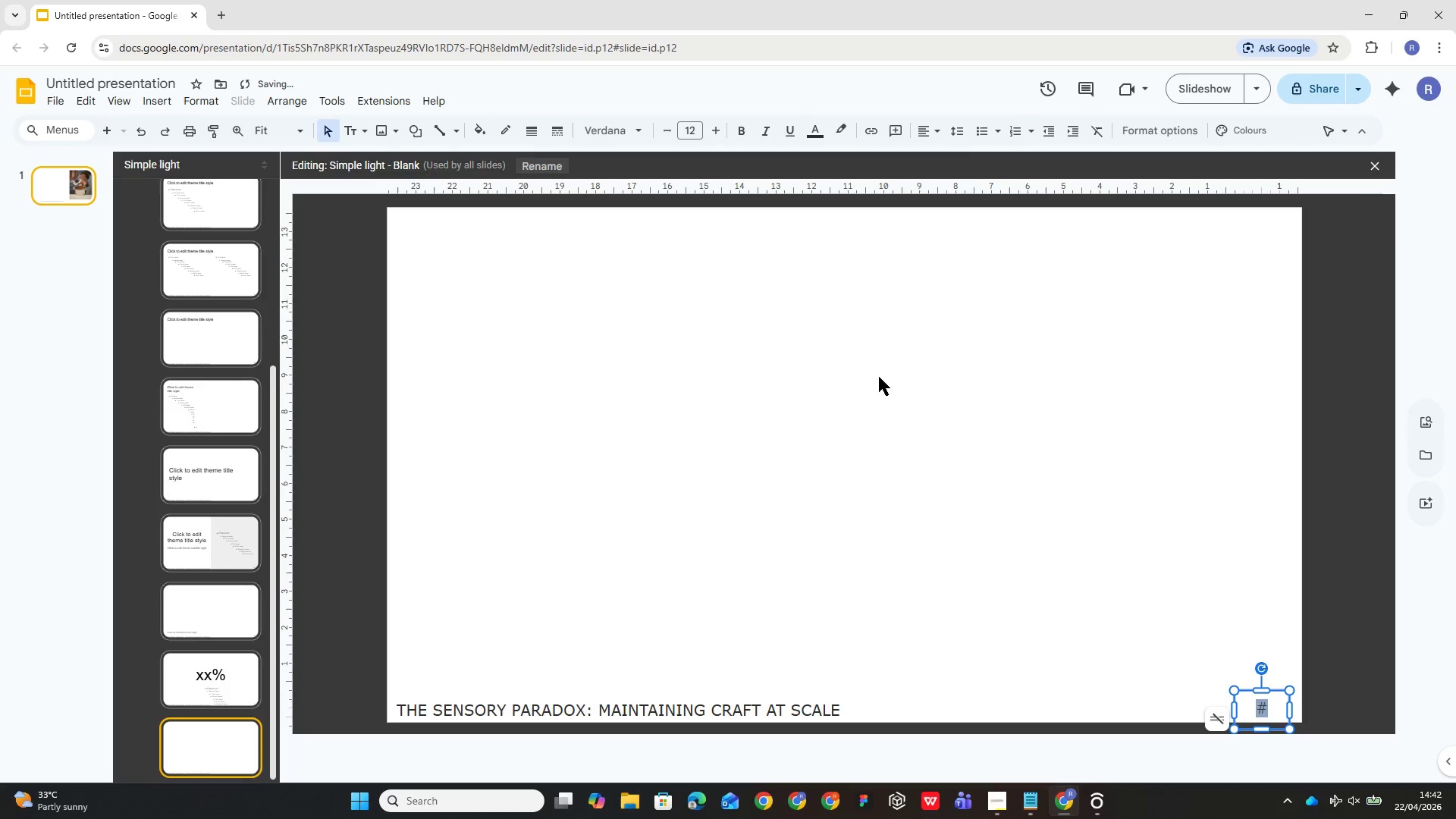 
left_click([890, 387])
 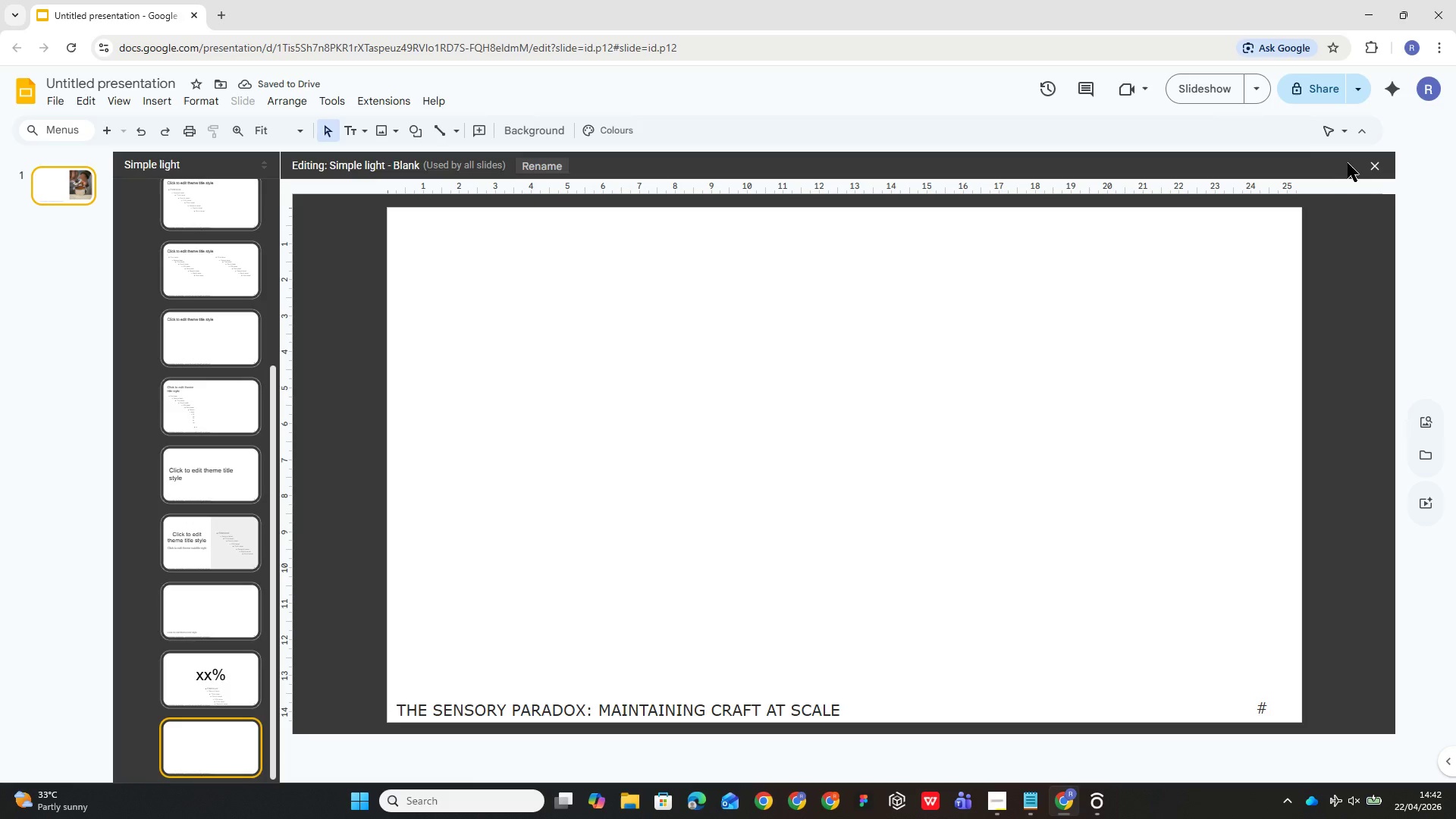 
left_click([1371, 165])
 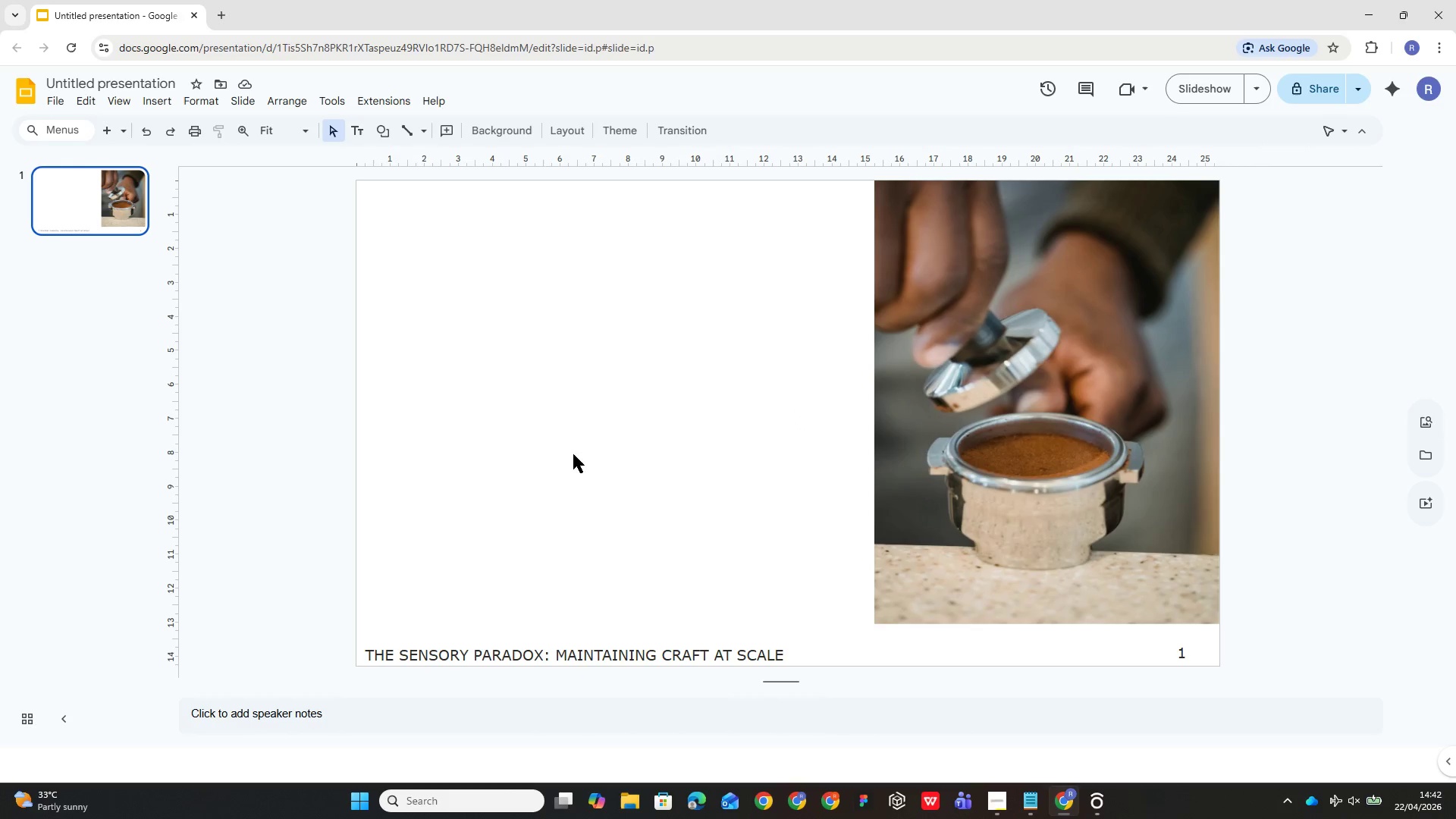 
left_click([357, 130])
 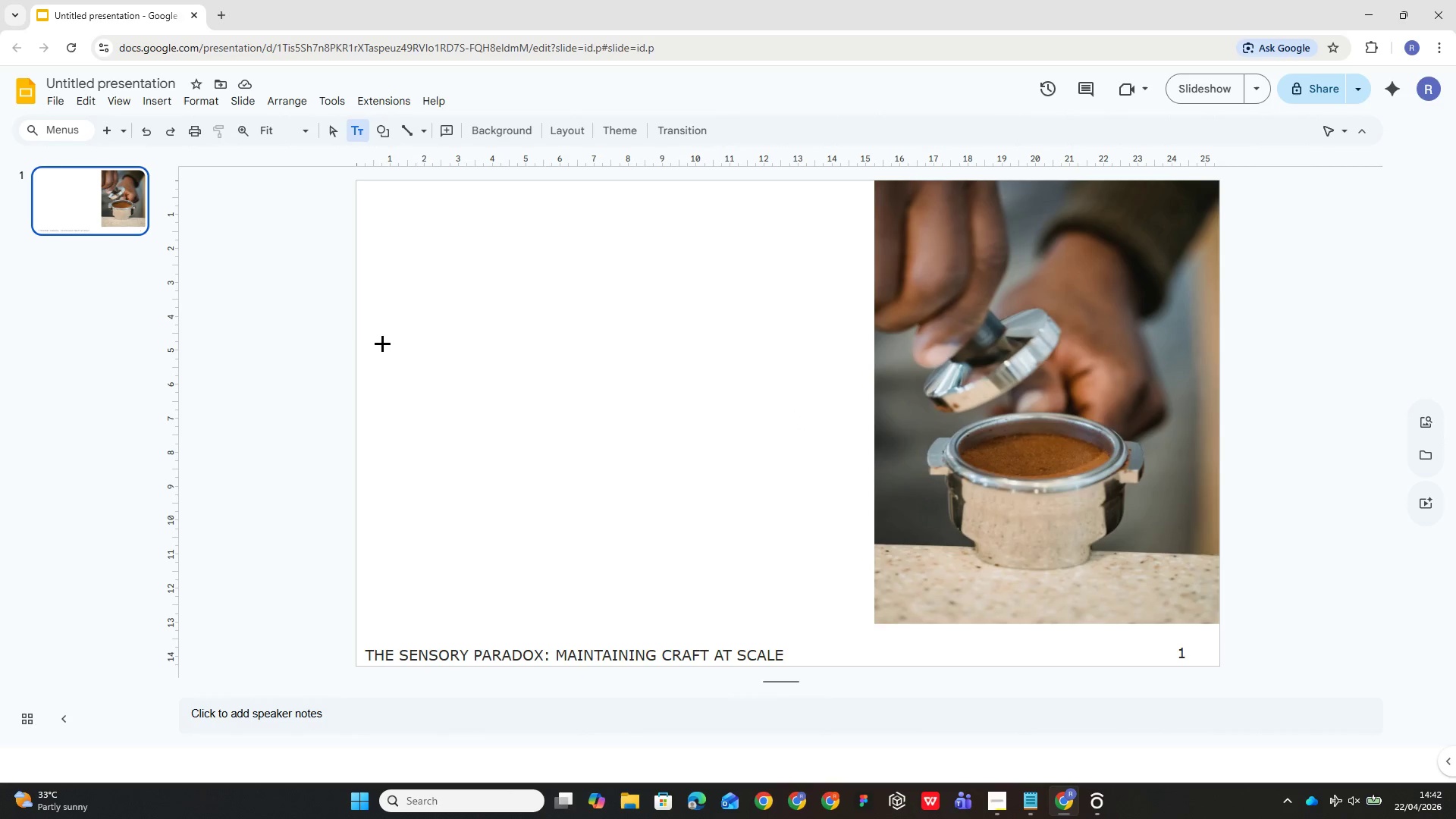 
left_click_drag(start_coordinate=[353, 328], to_coordinate=[829, 510])
 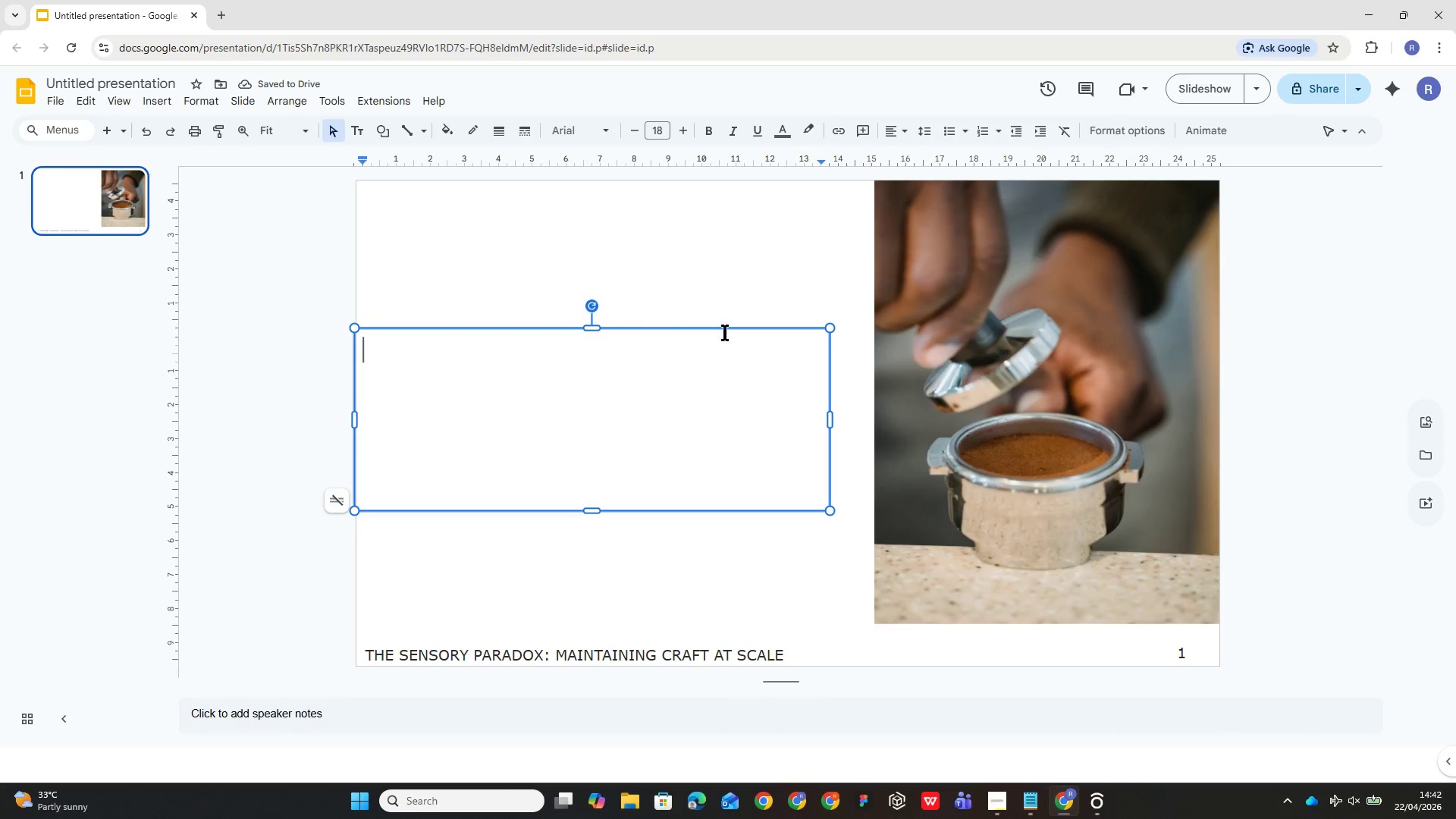 
wait(8.45)
 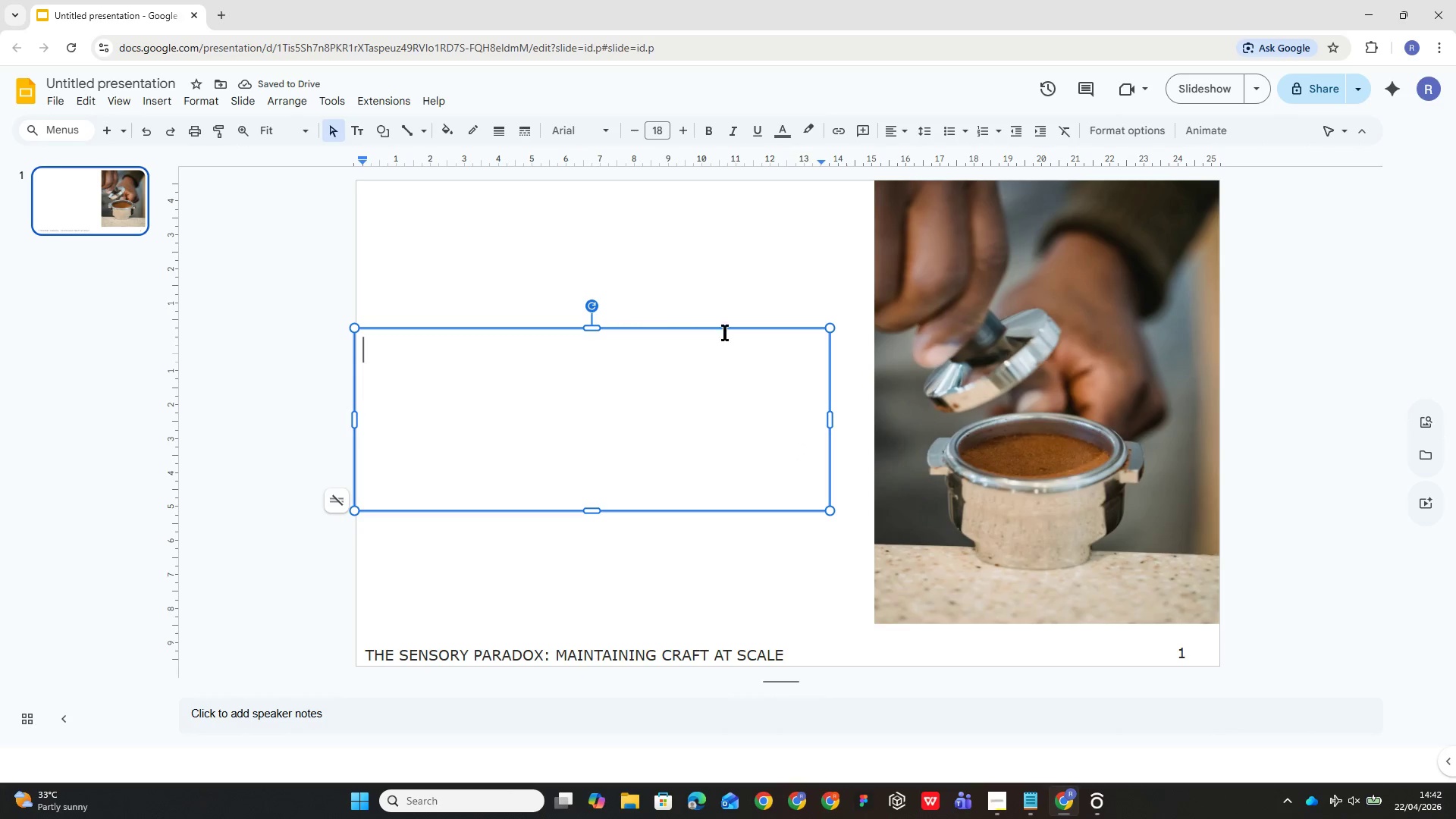 
left_click([1025, 811])
 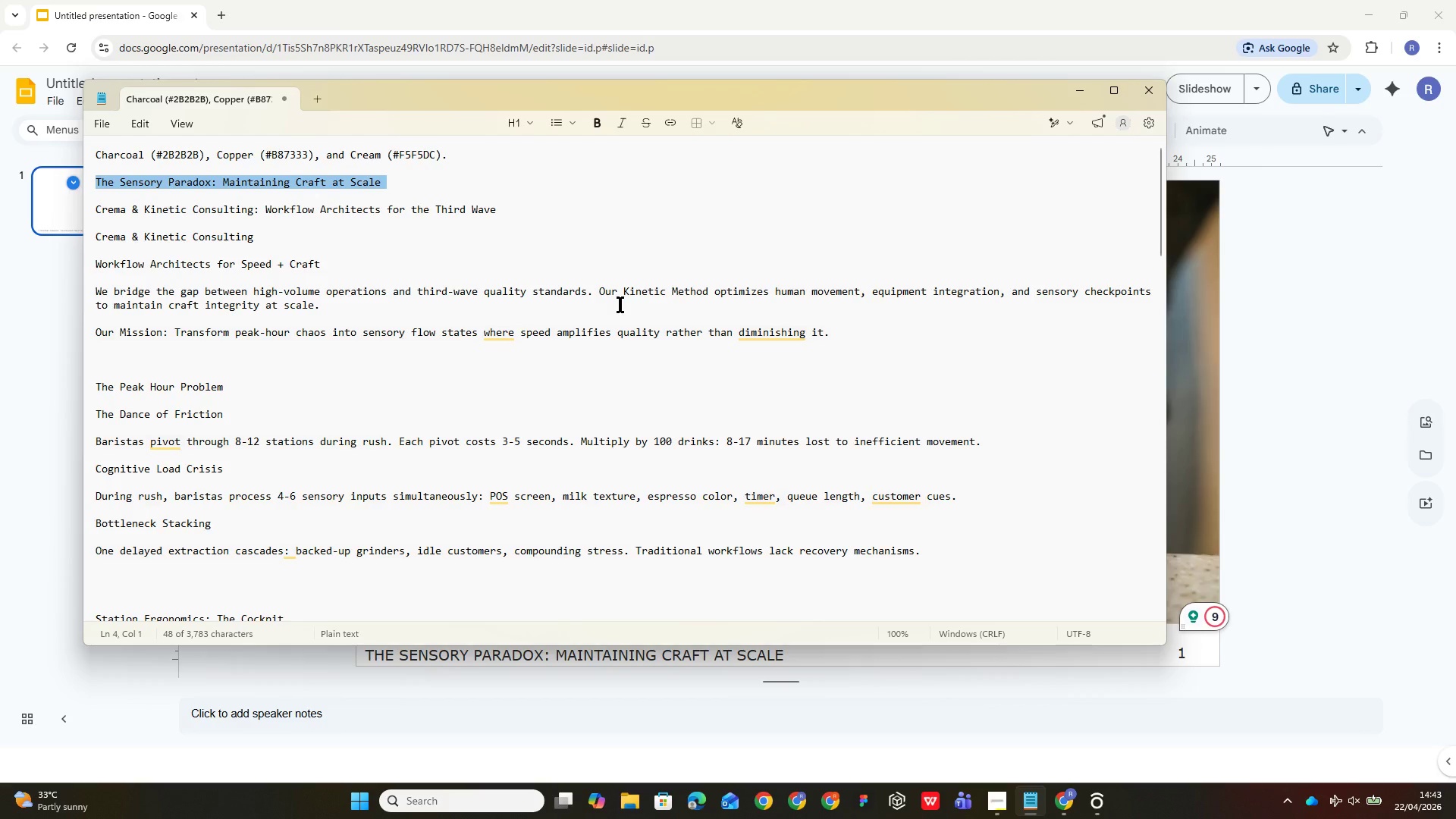 
key(Control+C)
 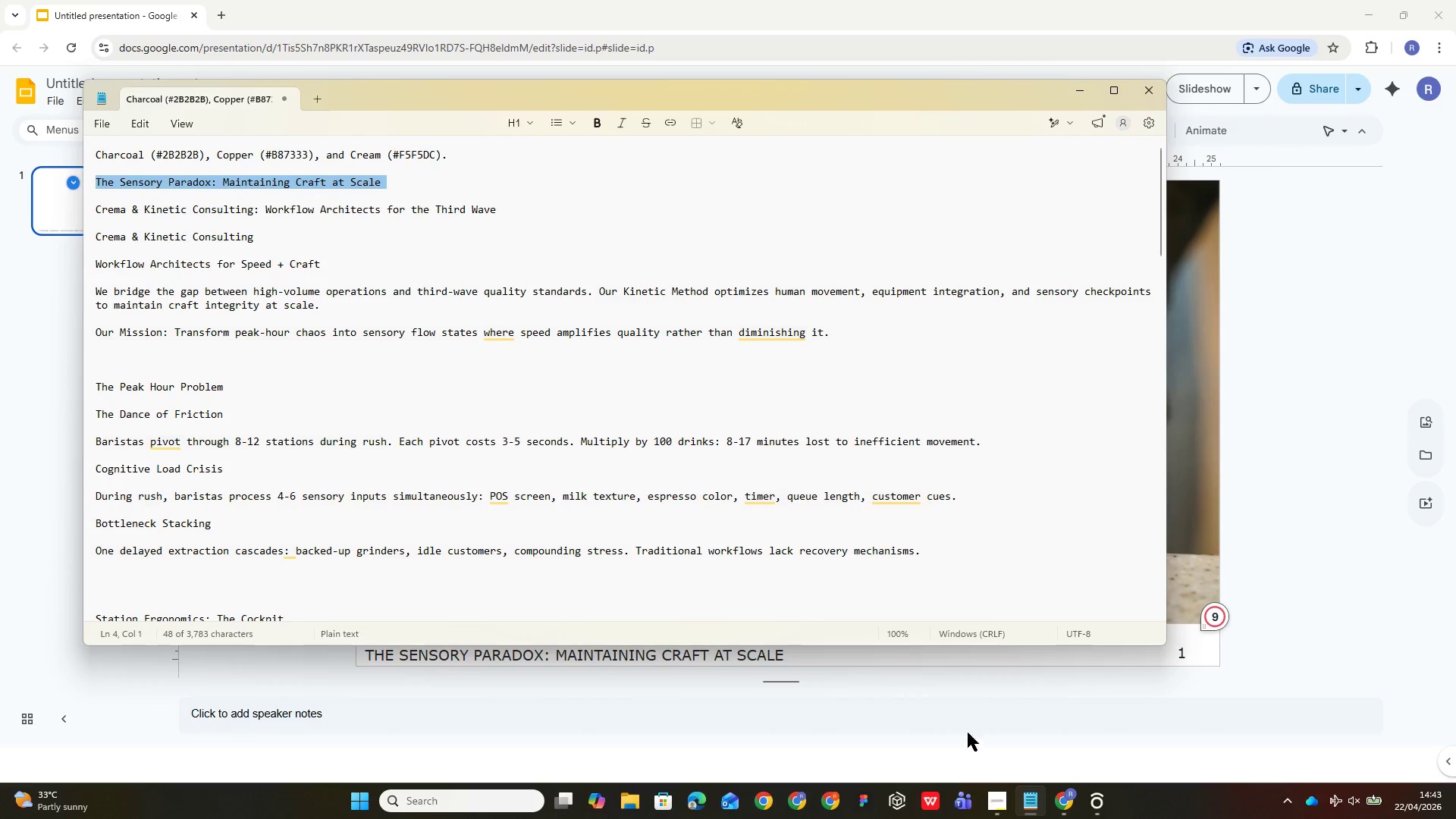 
left_click([954, 695])
 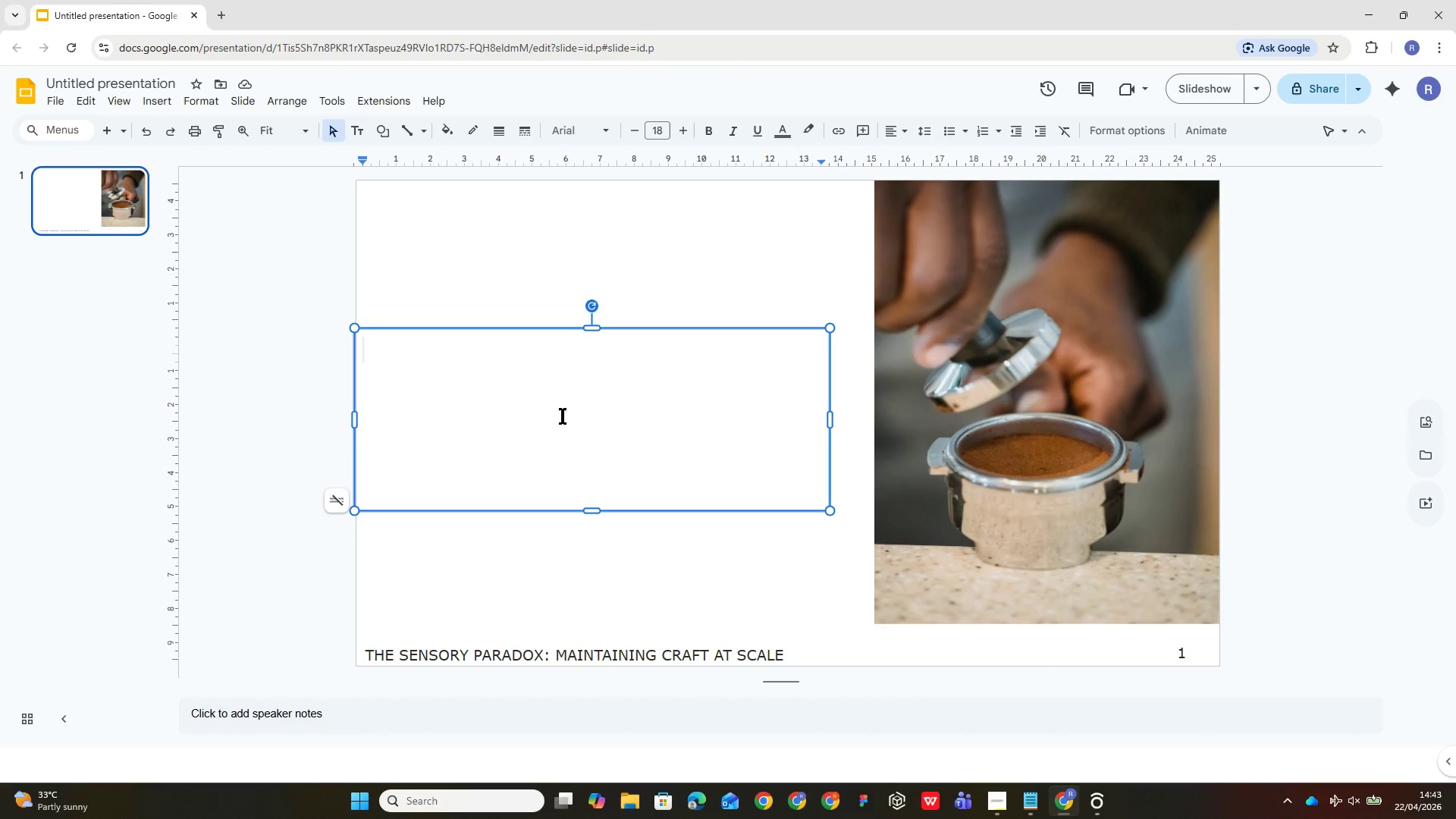 
key(Control+V)
 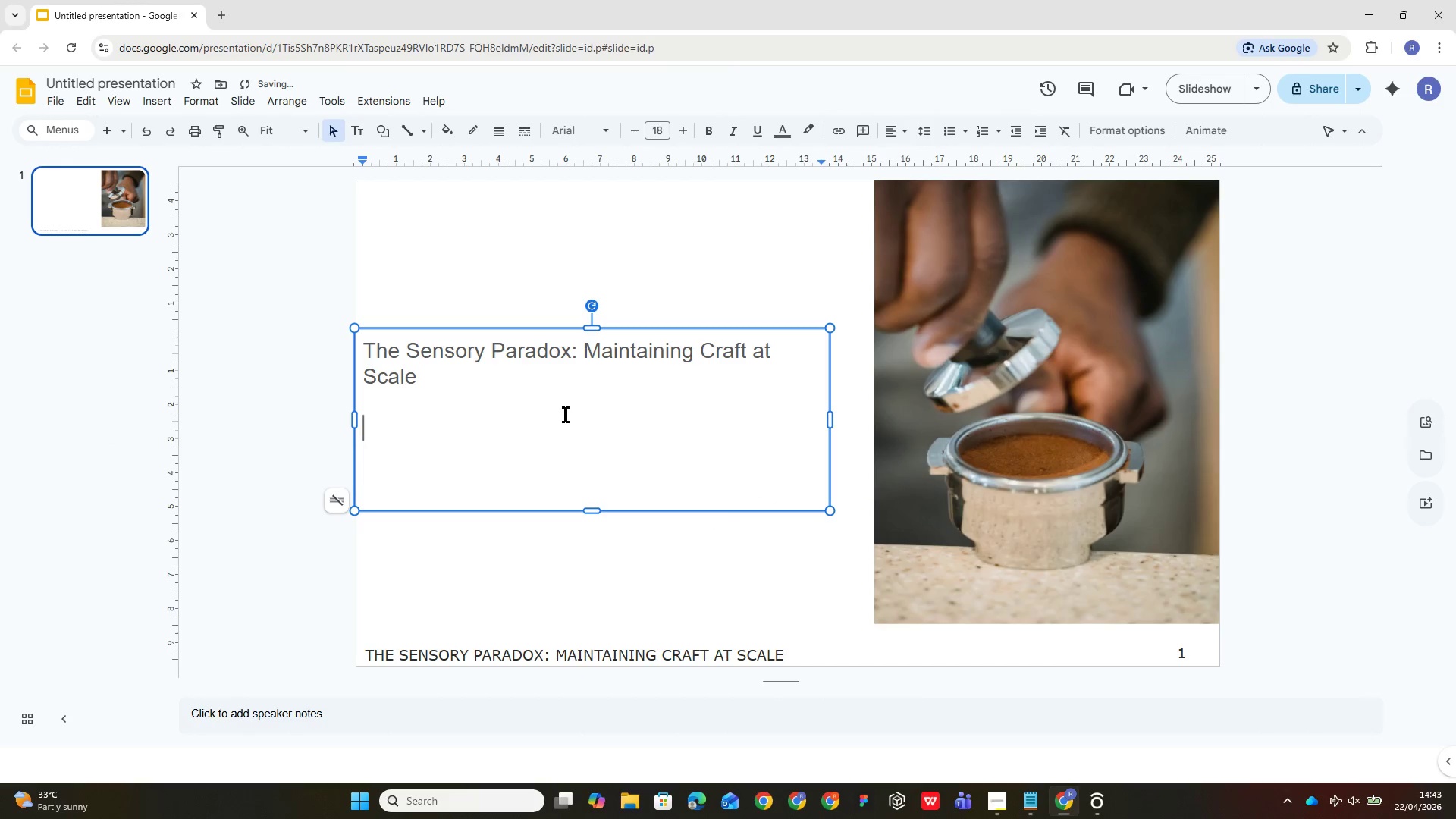 
key(Control+A)
 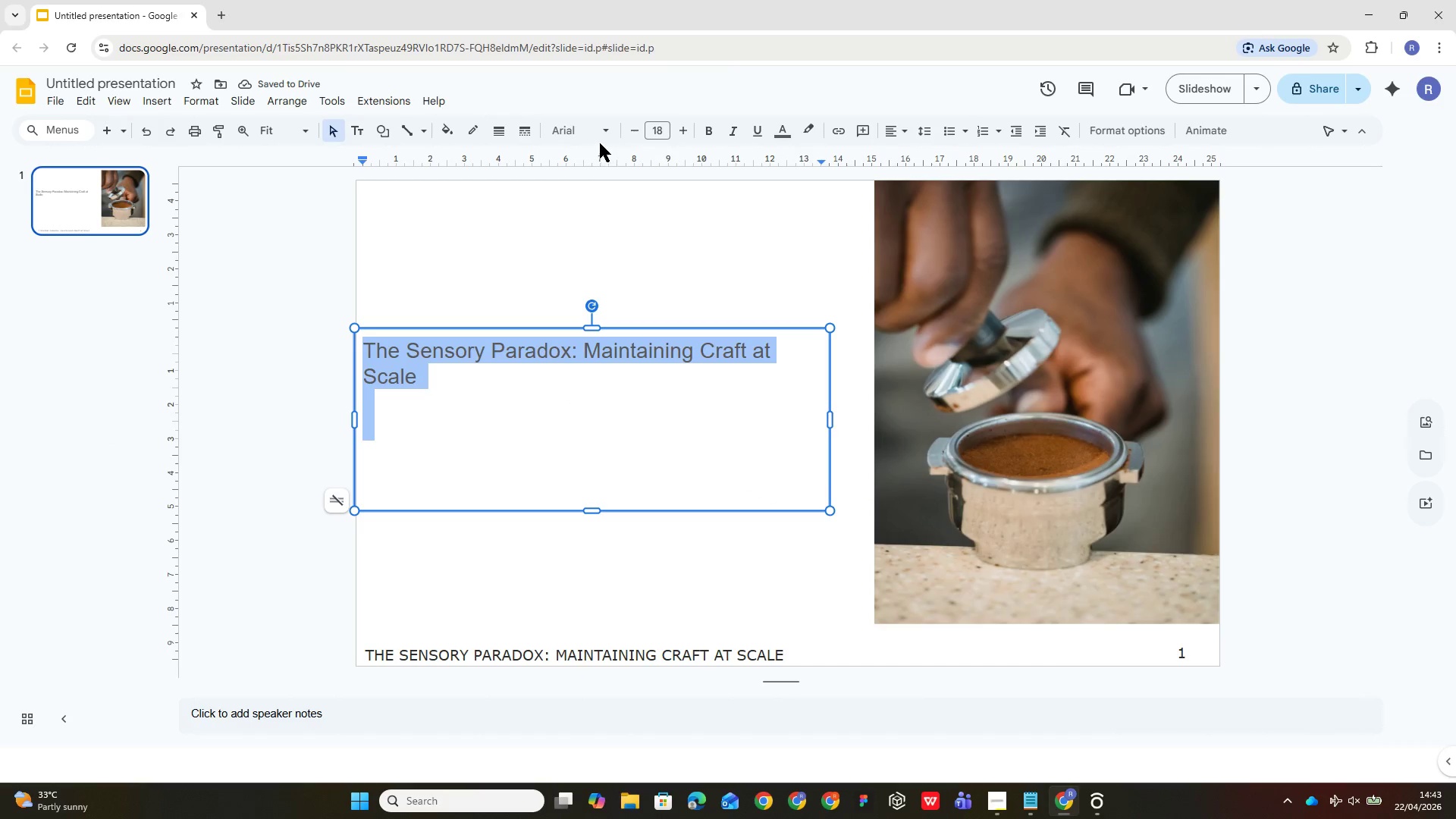 
left_click([603, 131])
 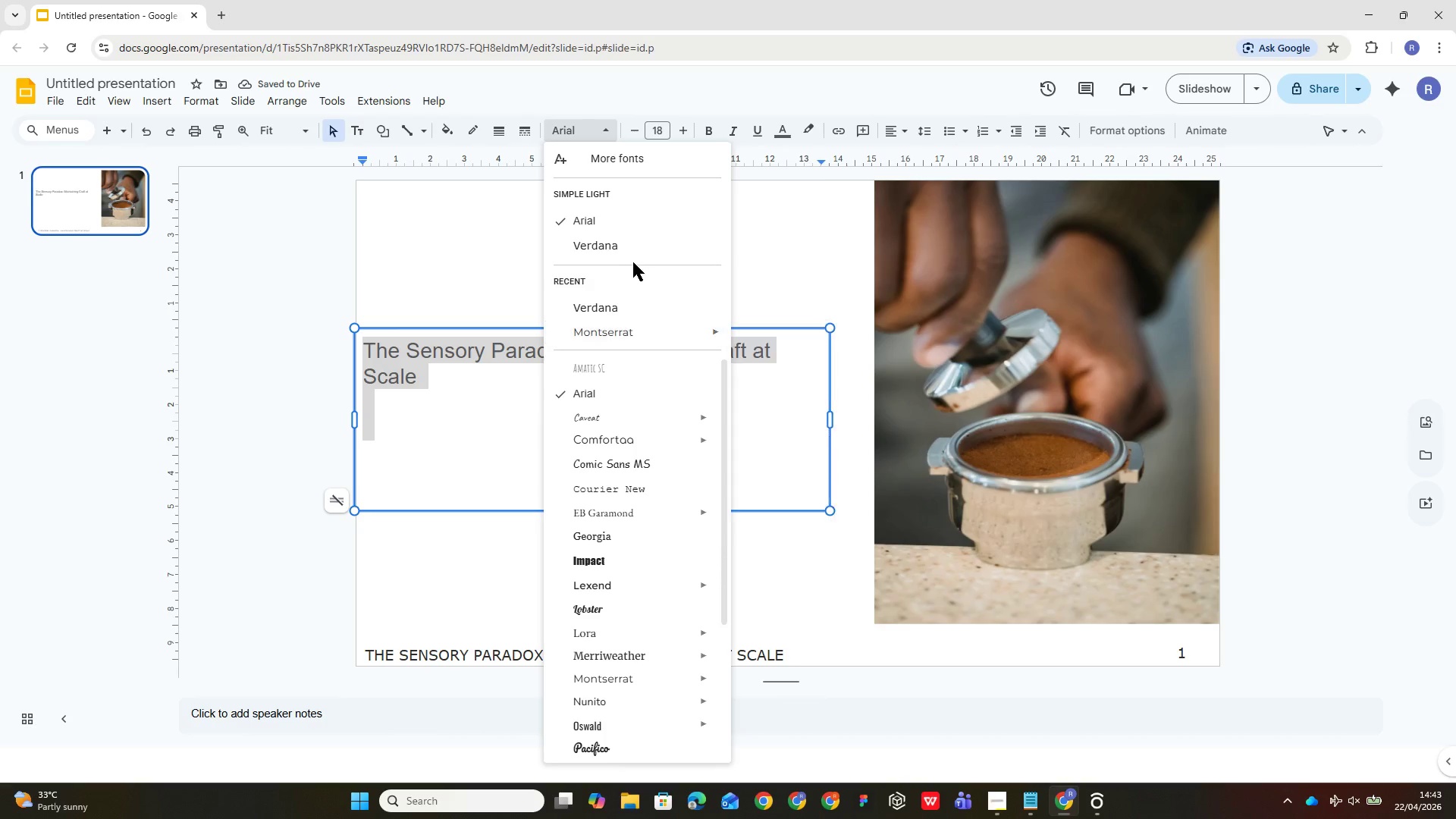 
left_click([641, 240])
 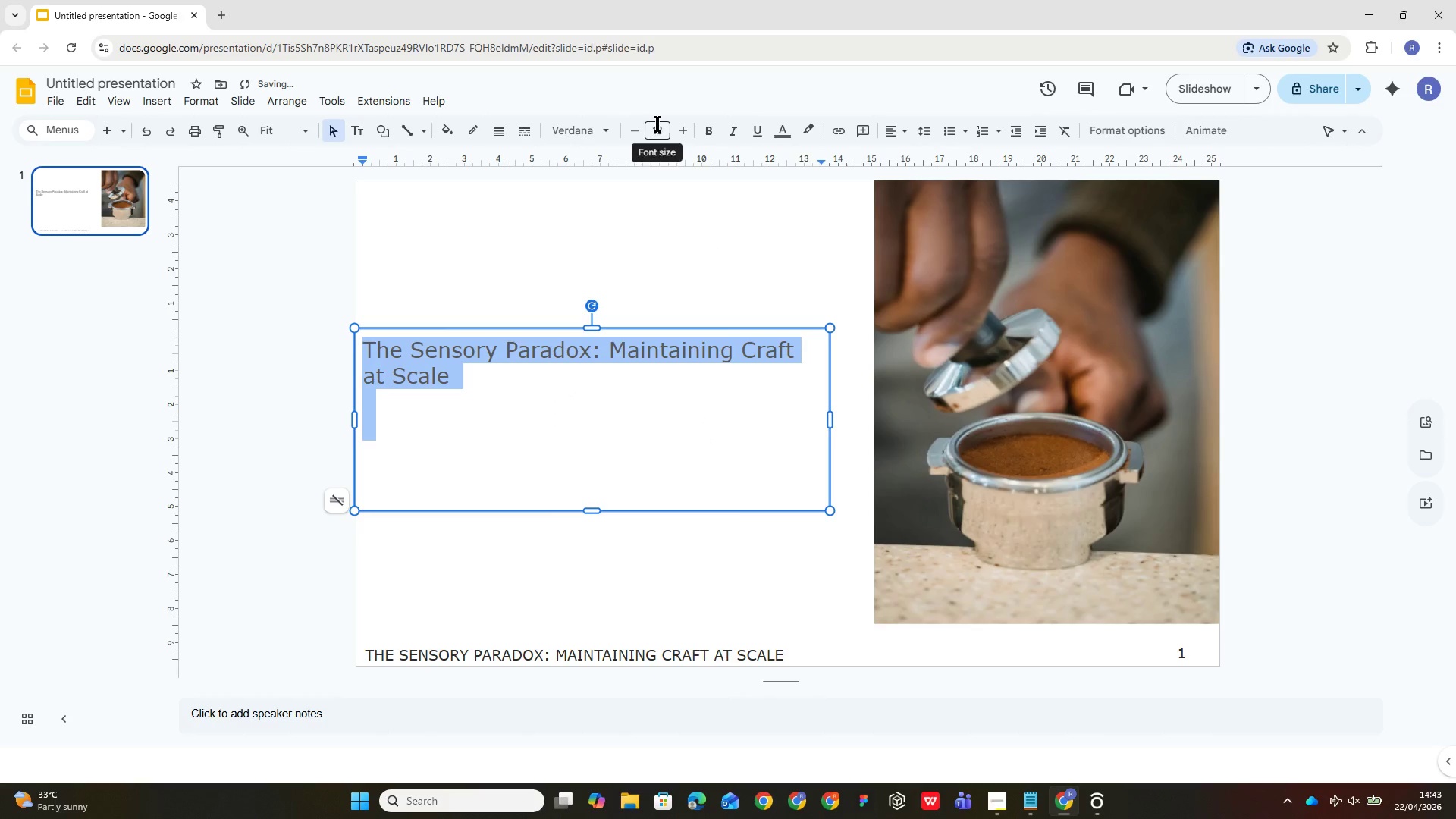 
left_click([657, 124])
 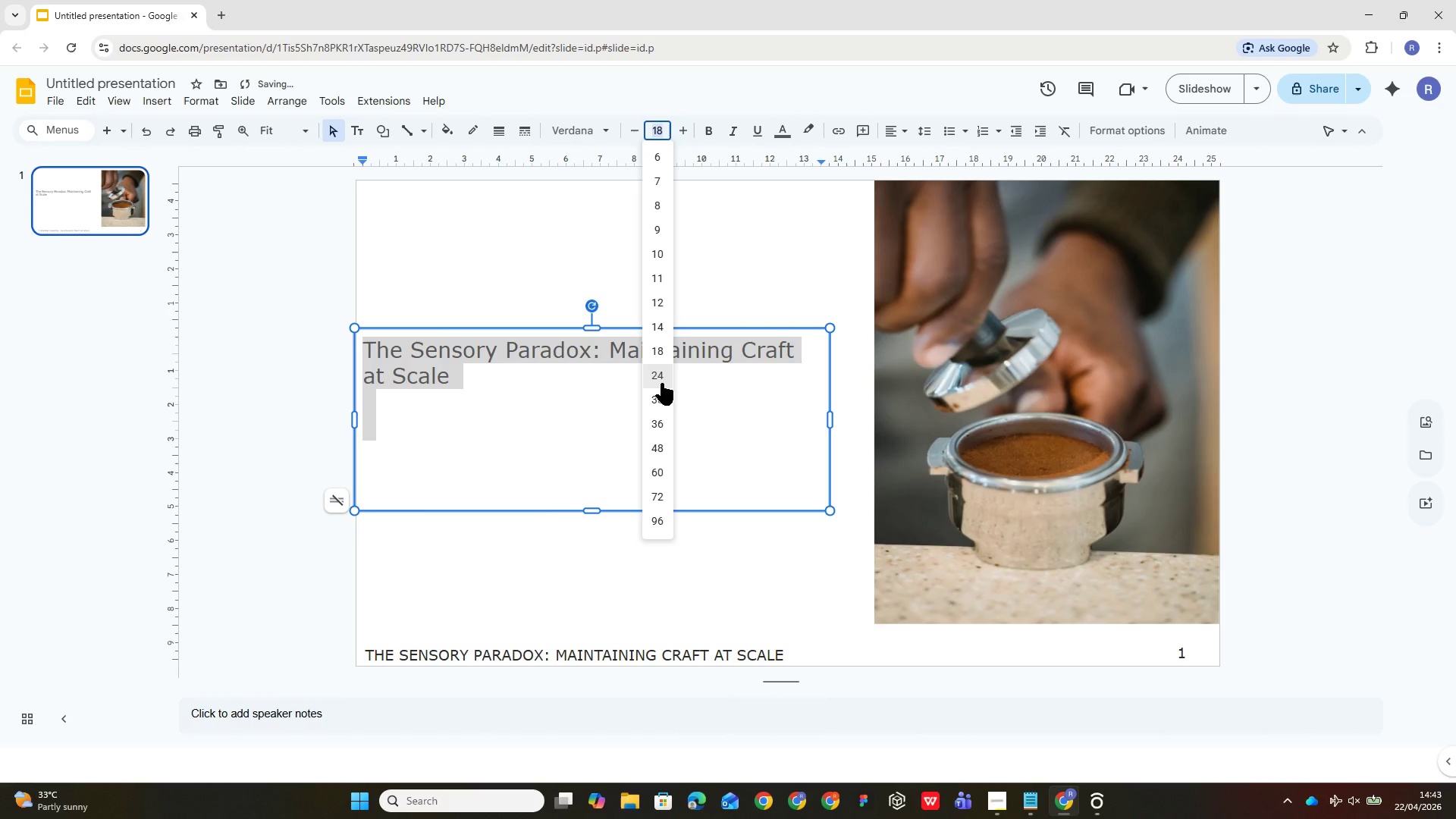 
left_click([661, 383])
 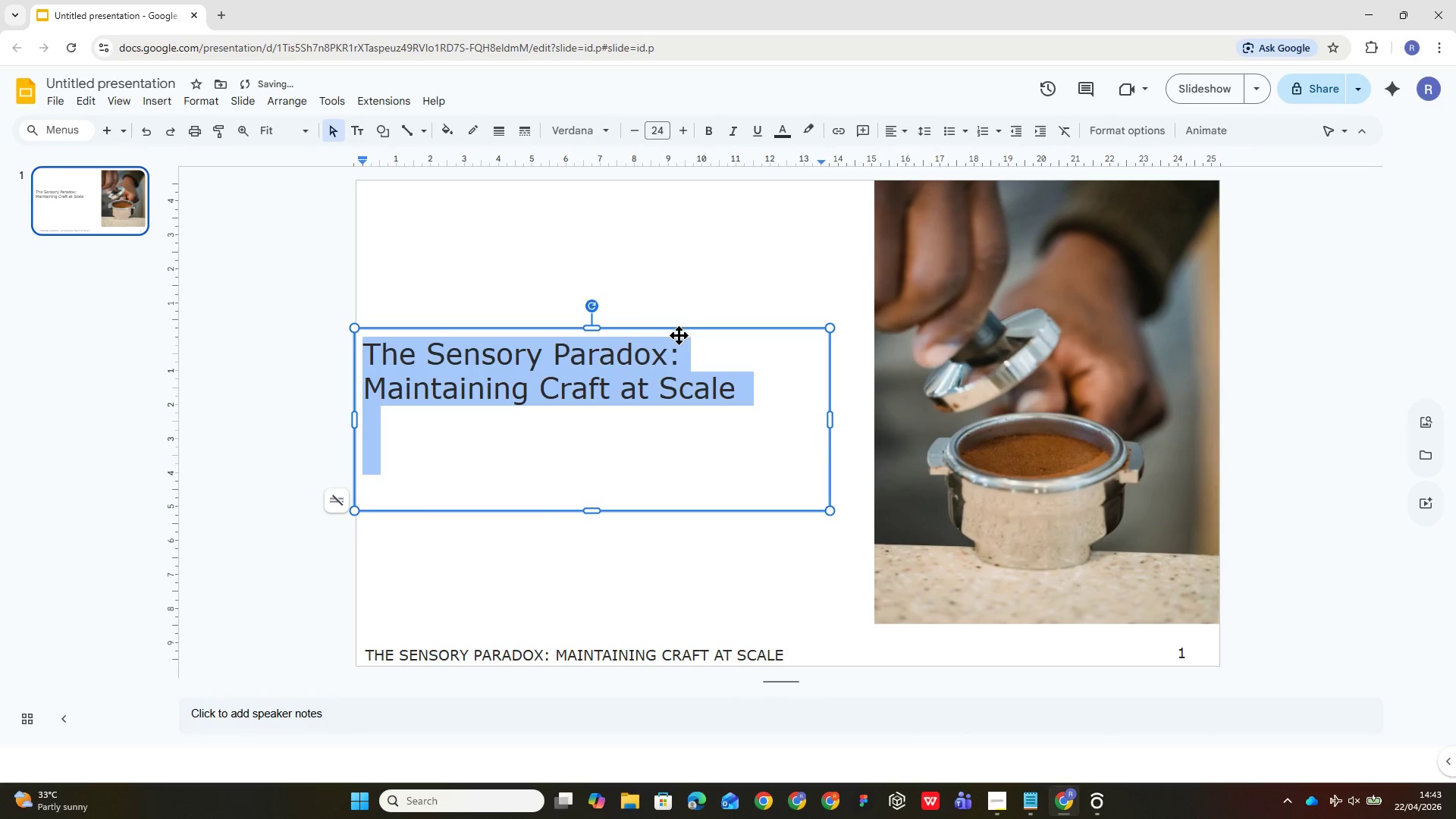 
wait(5.8)
 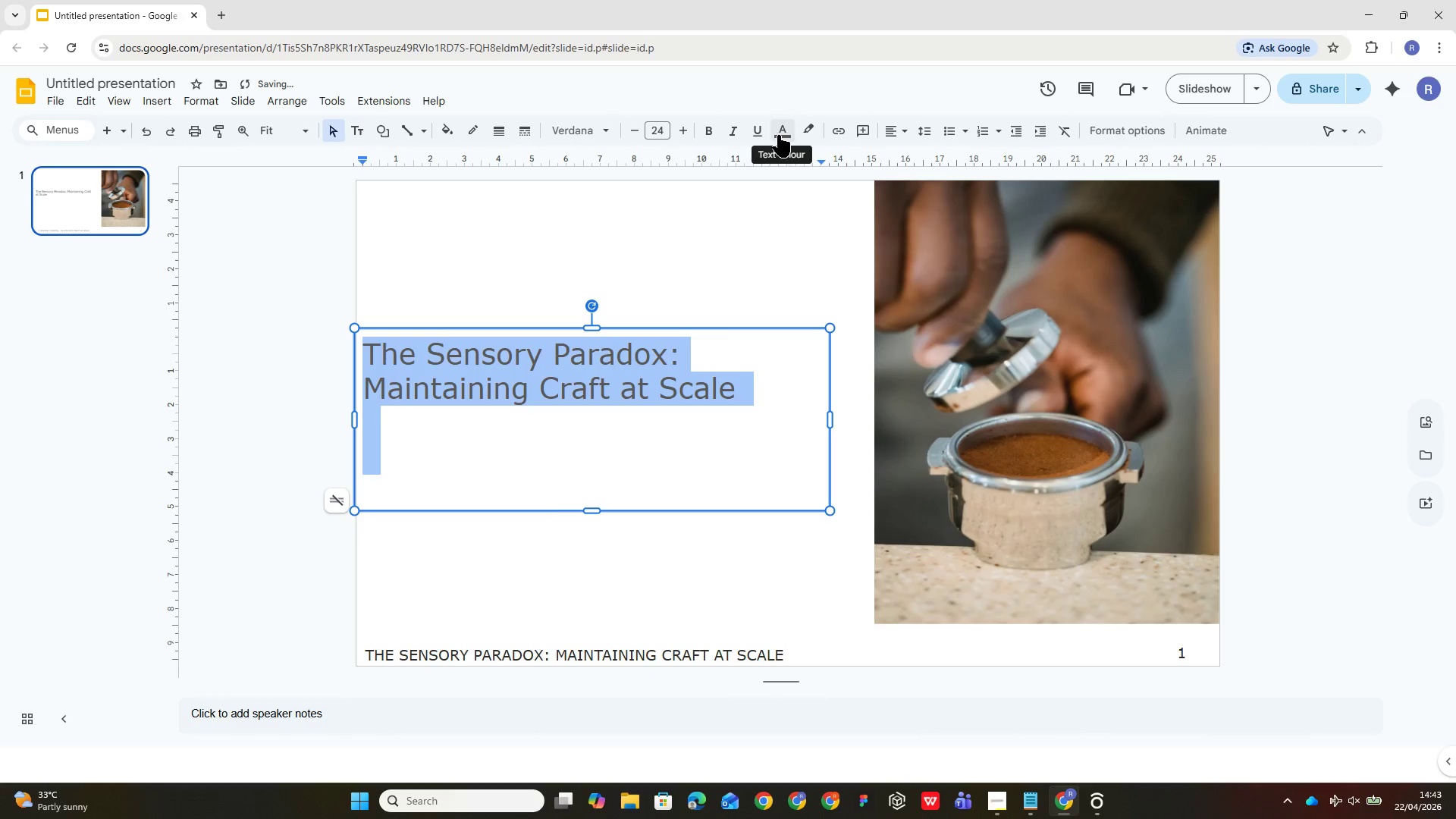 
left_click_drag(start_coordinate=[592, 510], to_coordinate=[592, 422])
 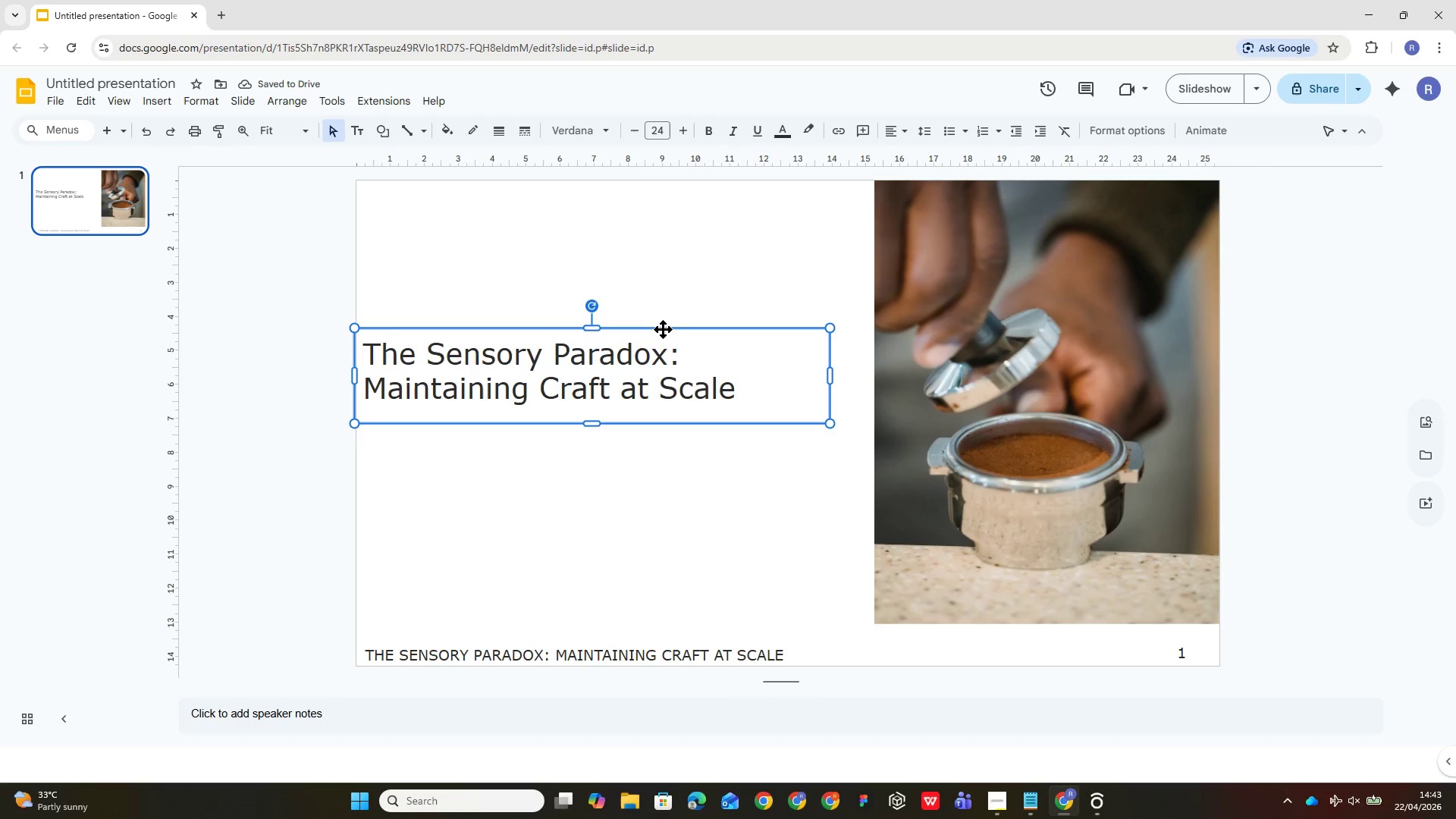 
left_click([700, 382])
 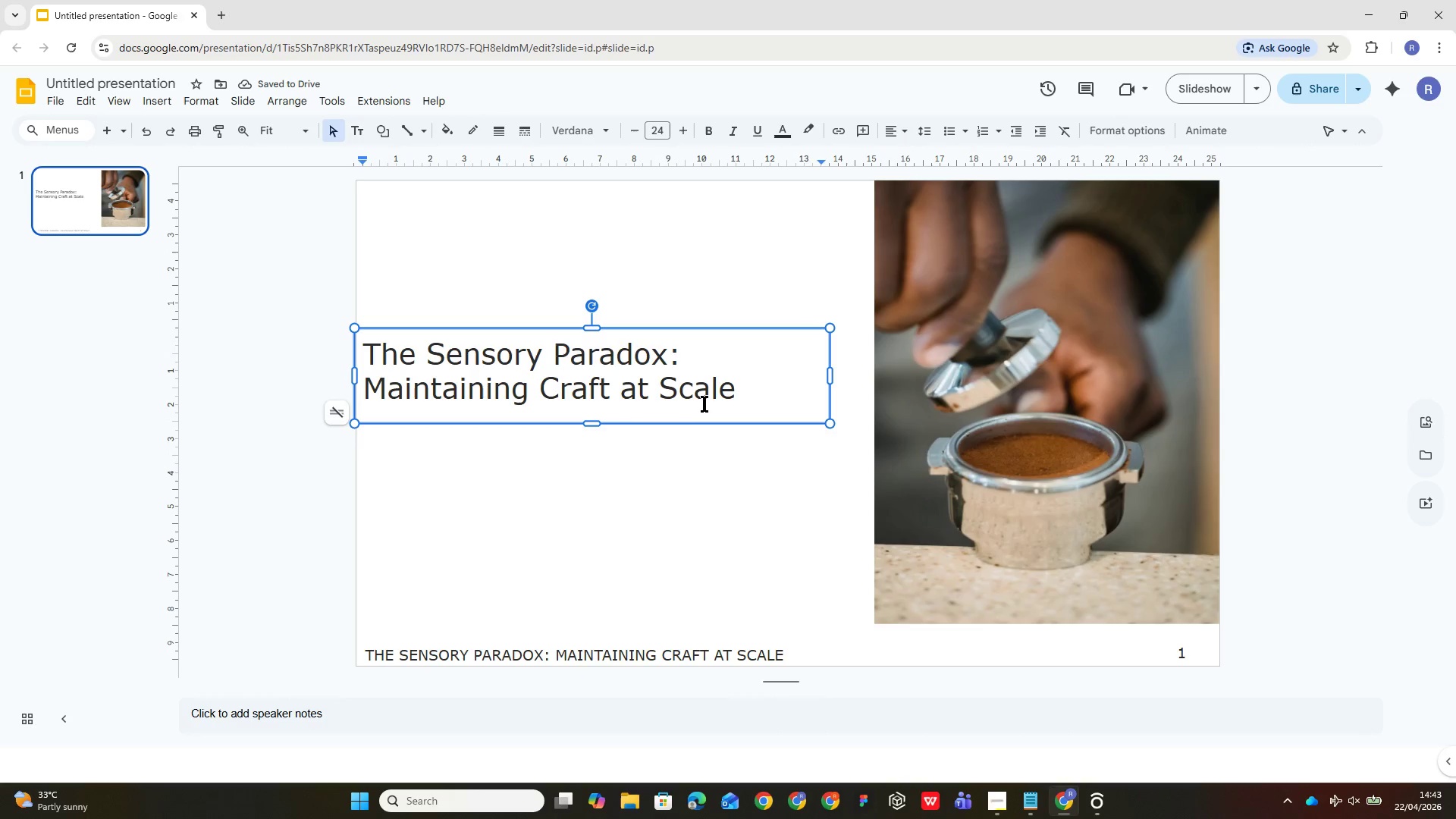 
key(Control+A)
 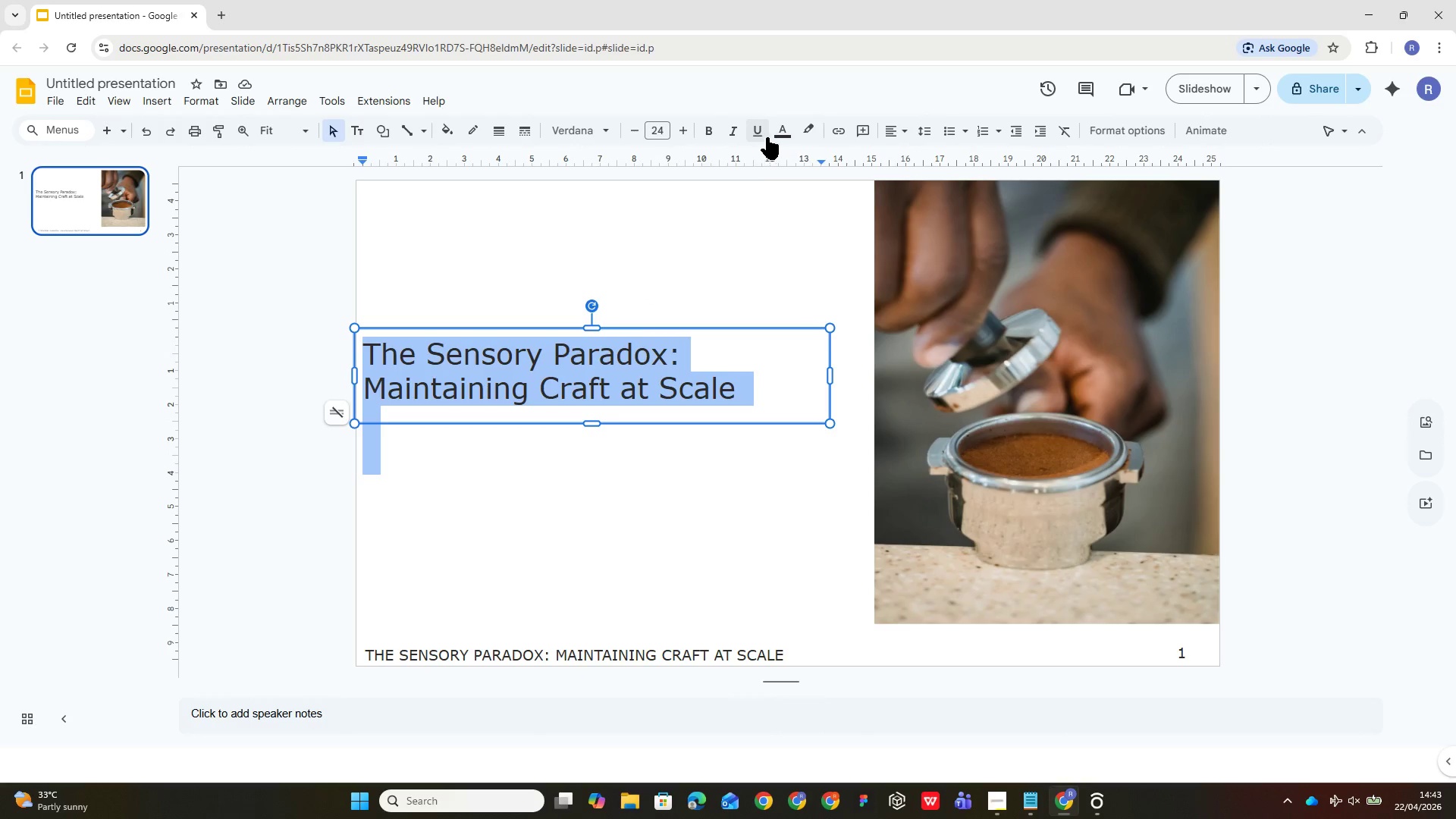 
left_click([898, 128])
 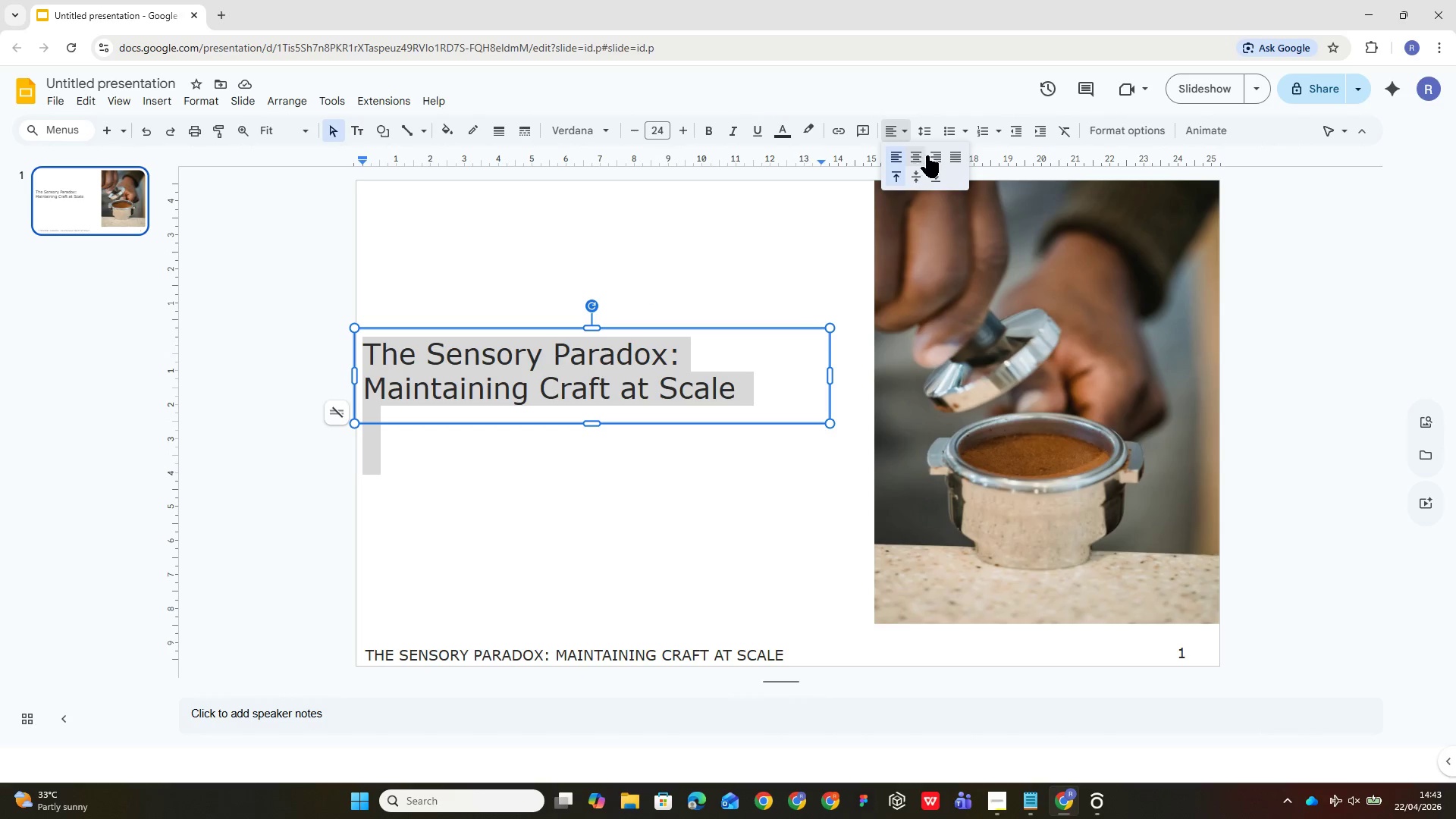 
left_click([932, 159])
 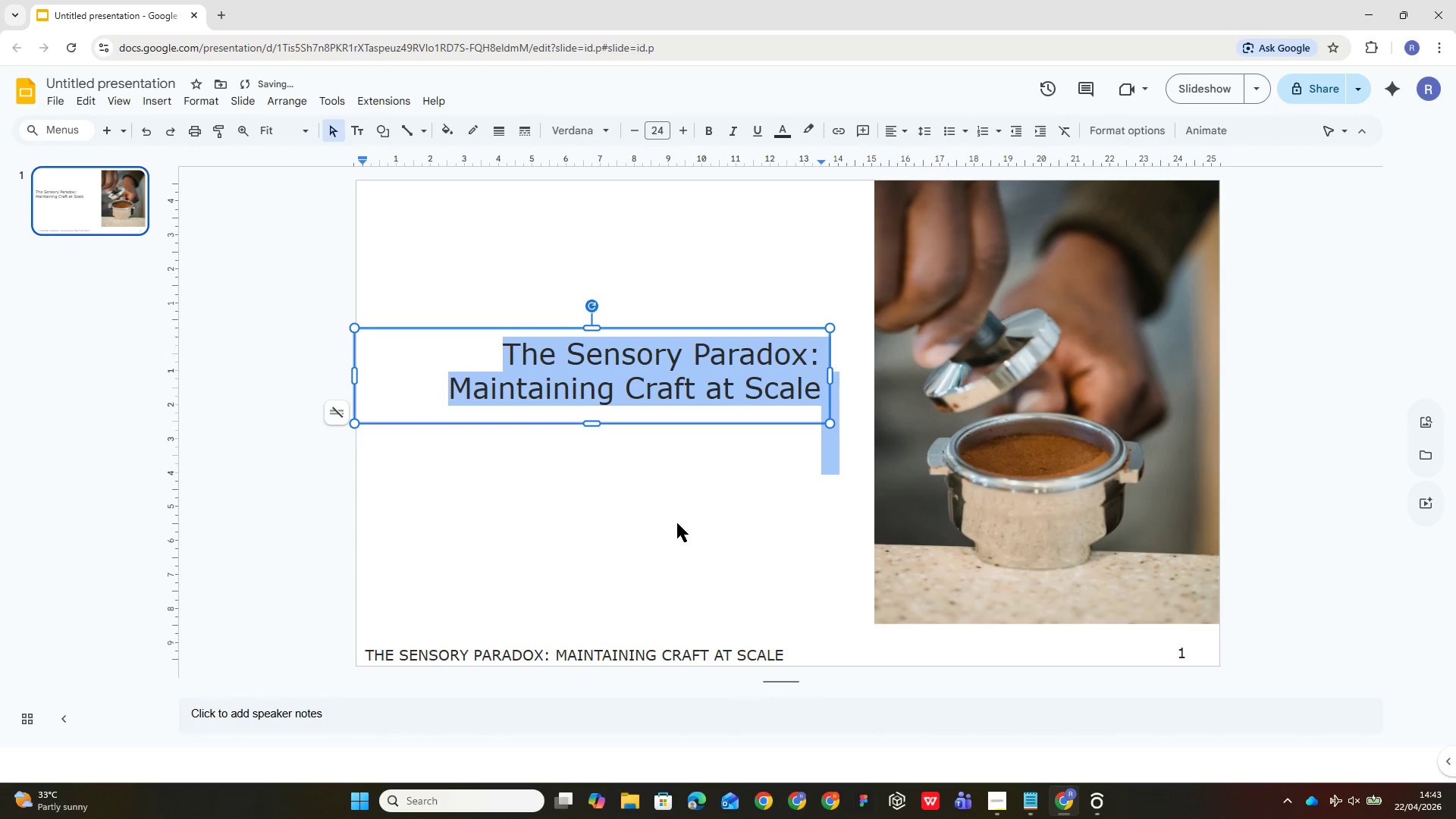 
left_click([678, 501])
 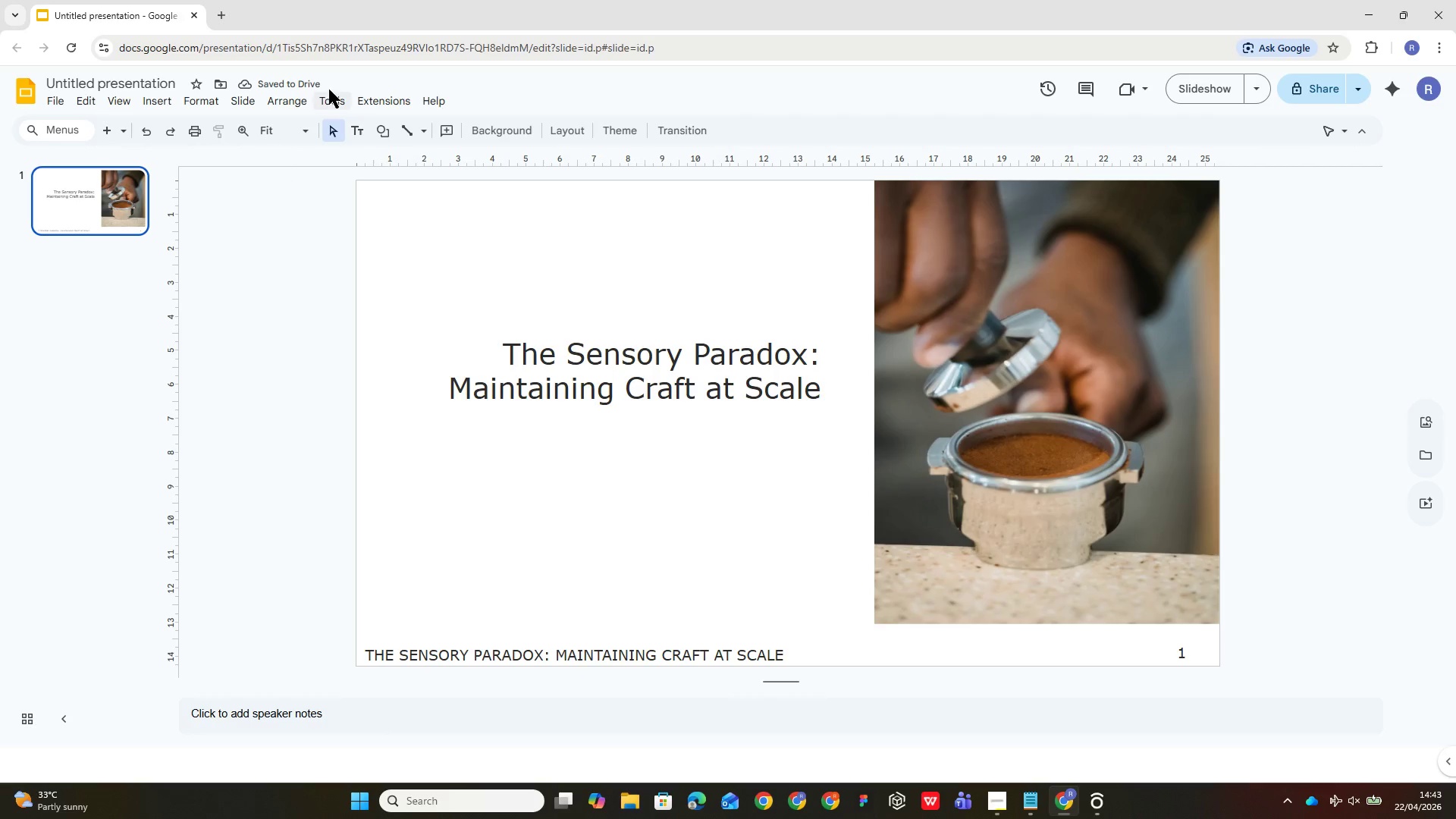 
left_click([351, 130])
 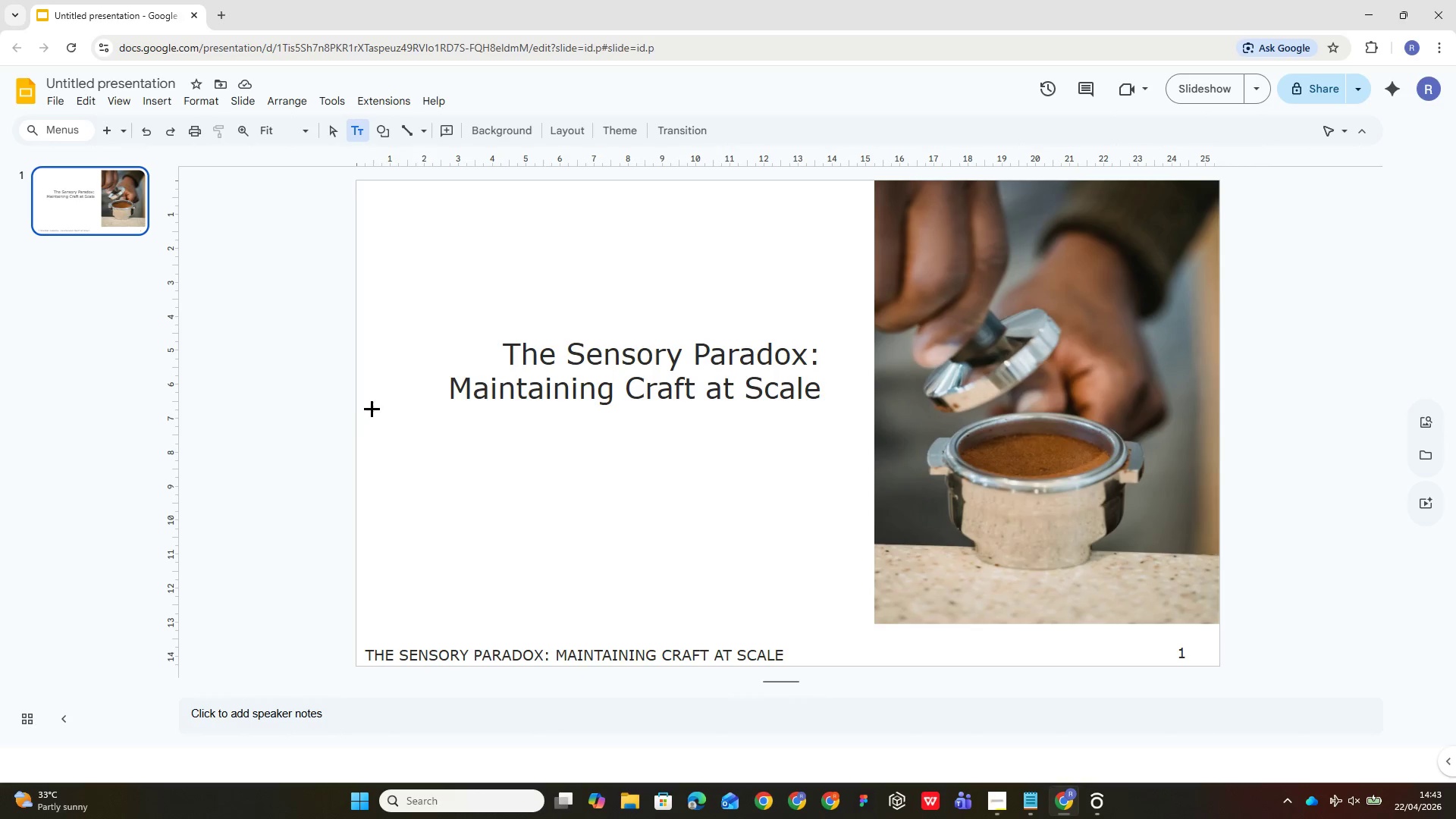 
left_click_drag(start_coordinate=[360, 431], to_coordinate=[831, 488])
 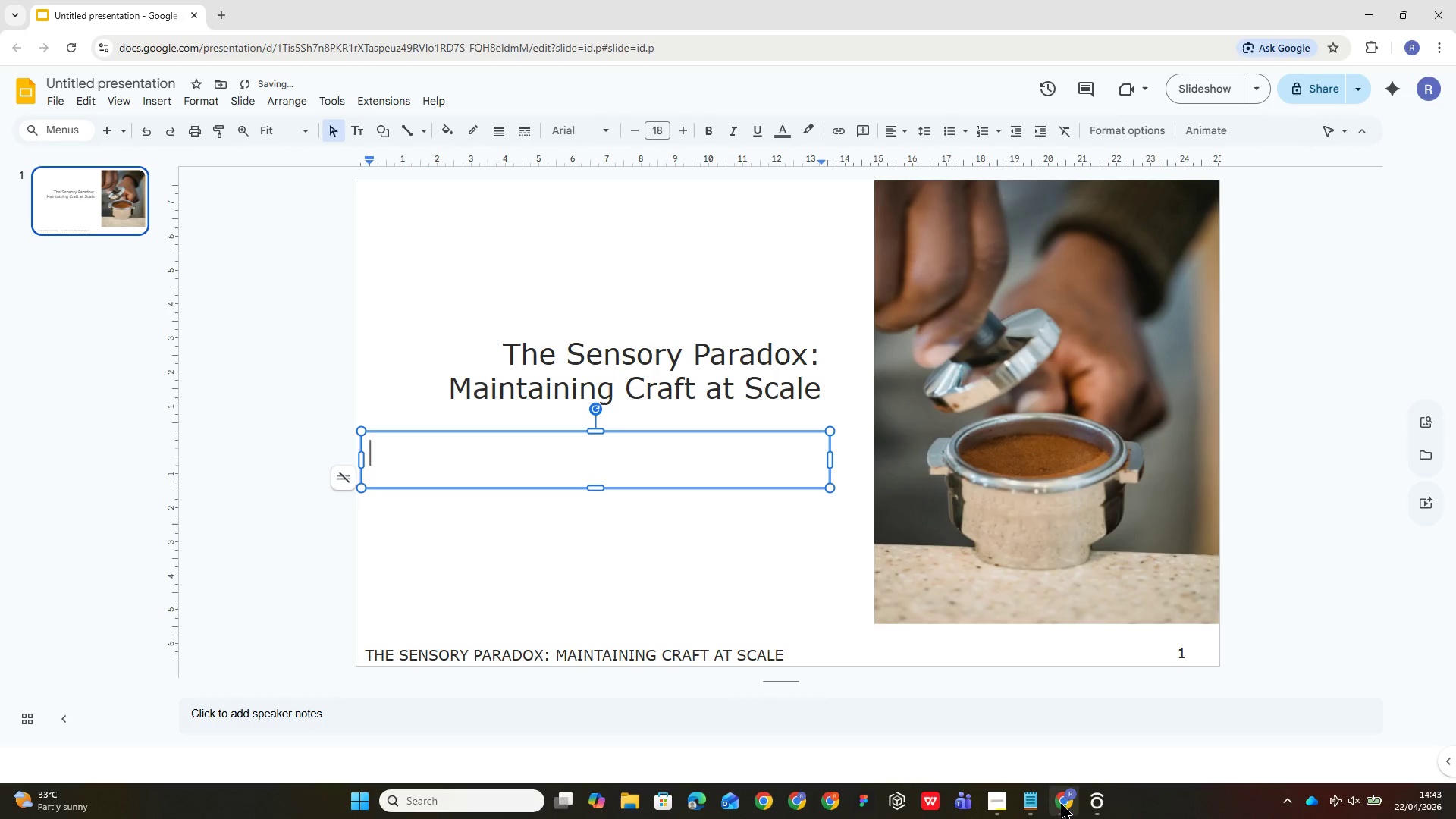 
left_click([1034, 810])
 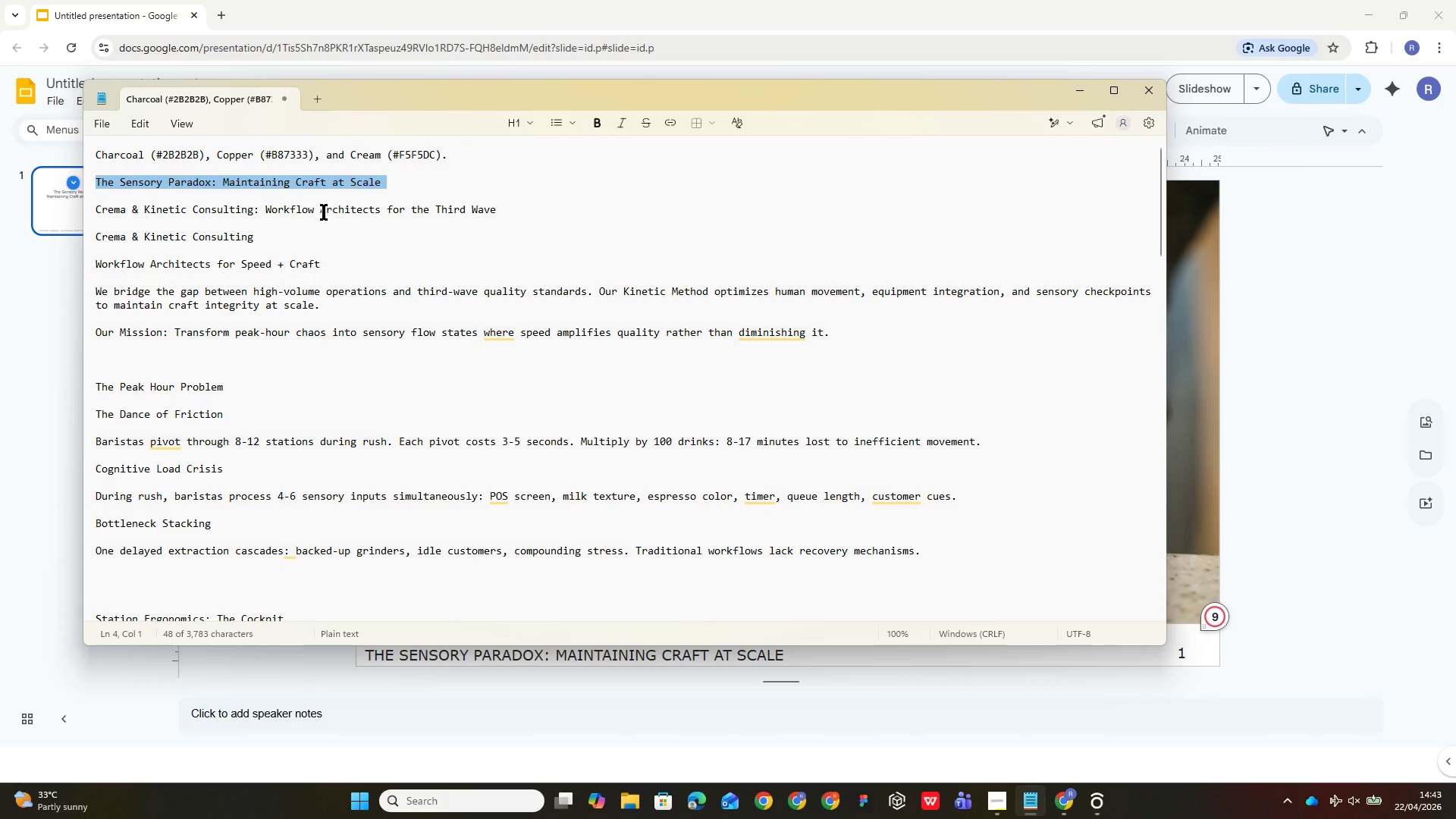 
left_click([324, 212])
 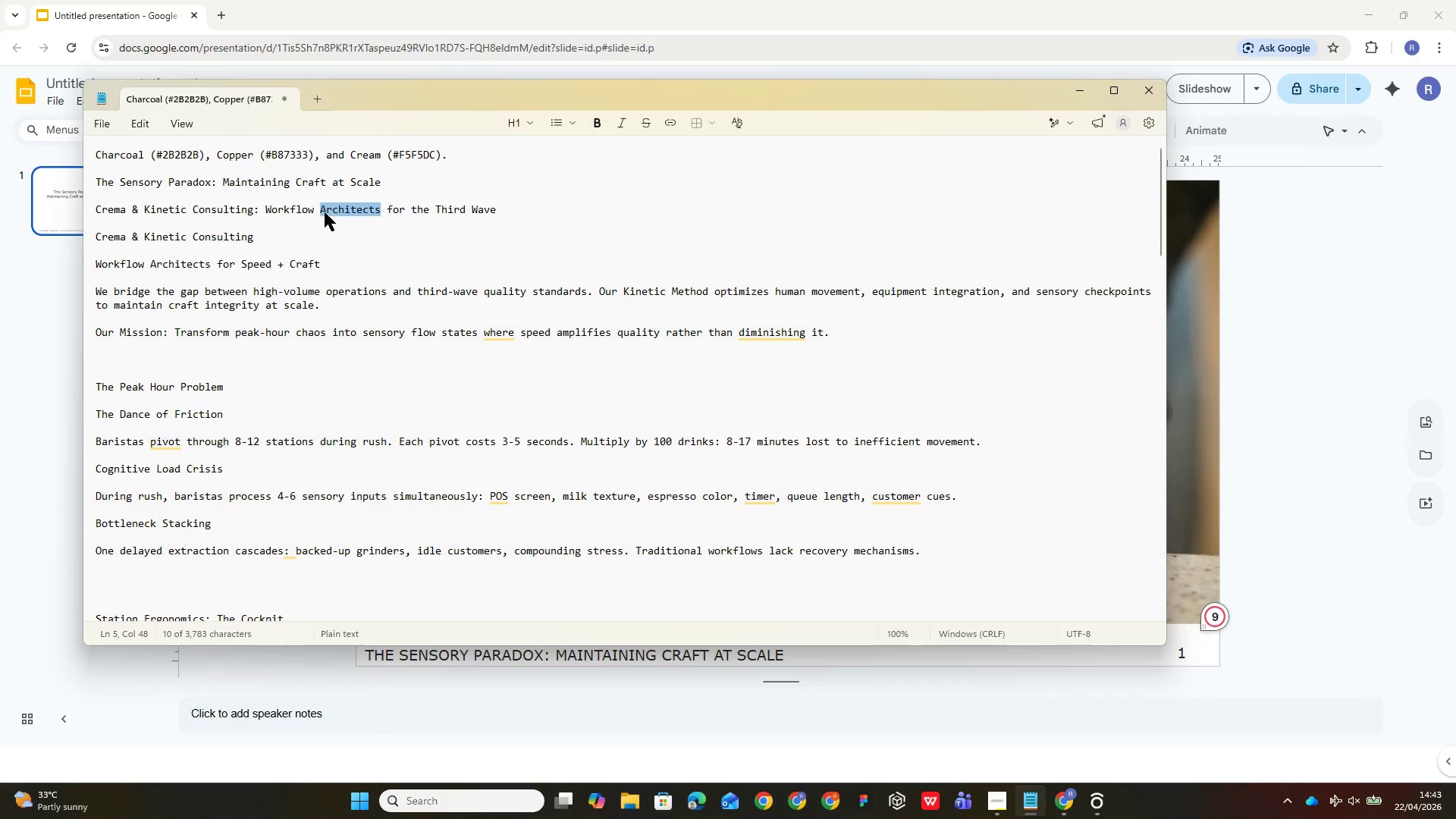 
triple_click([325, 212])
 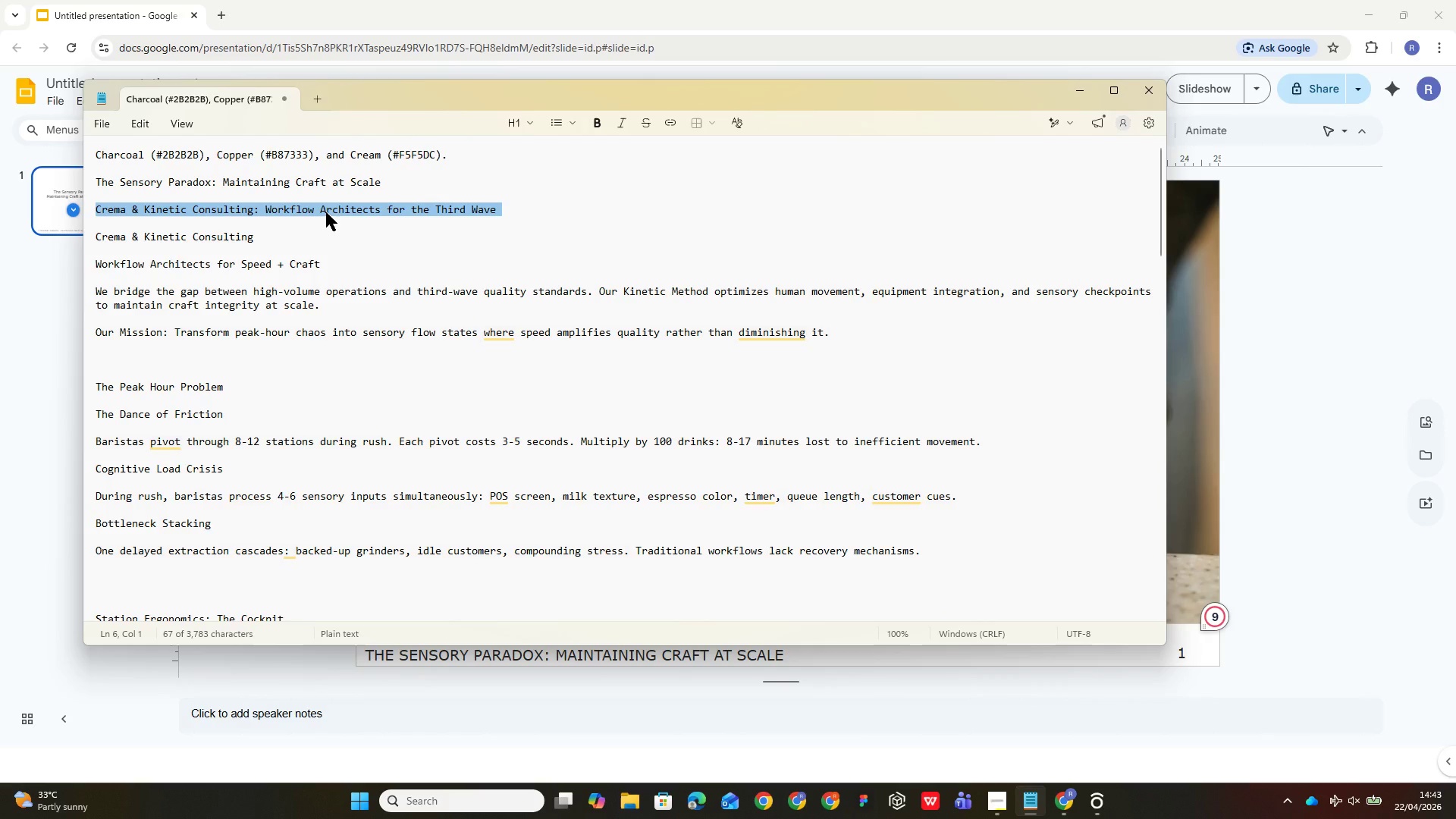 
key(Control+C)
 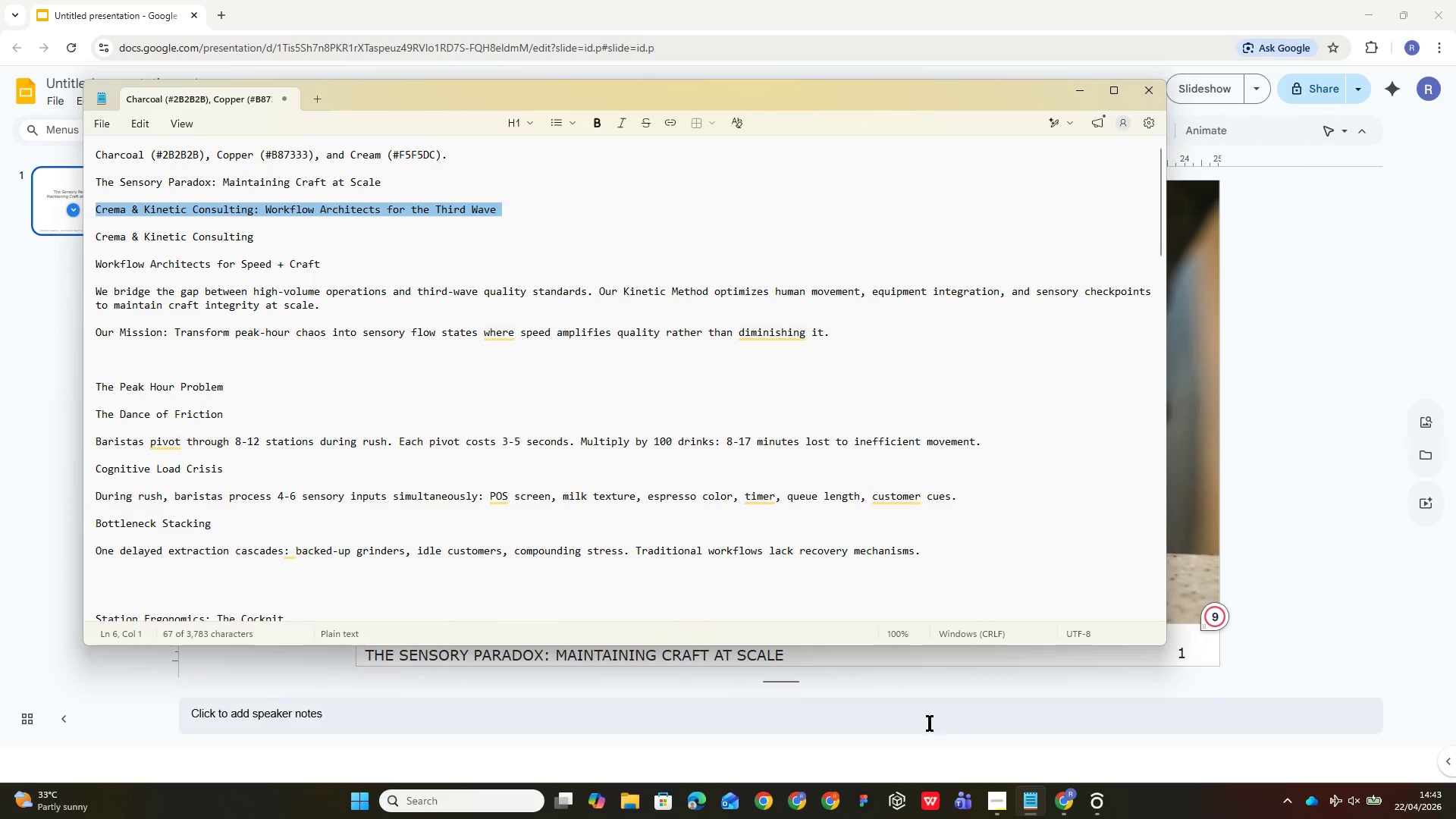 
left_click([930, 718])
 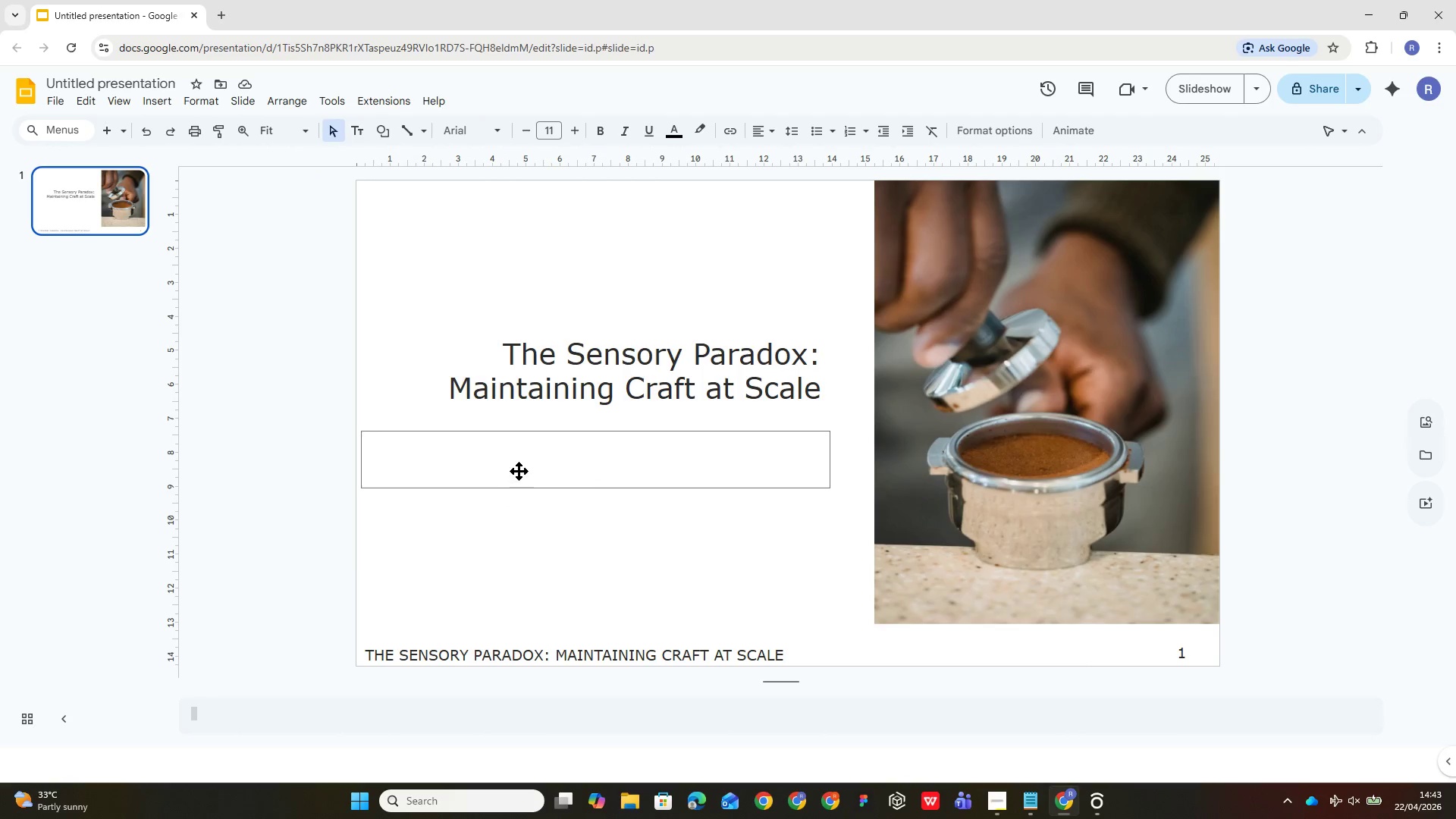 
left_click([519, 466])
 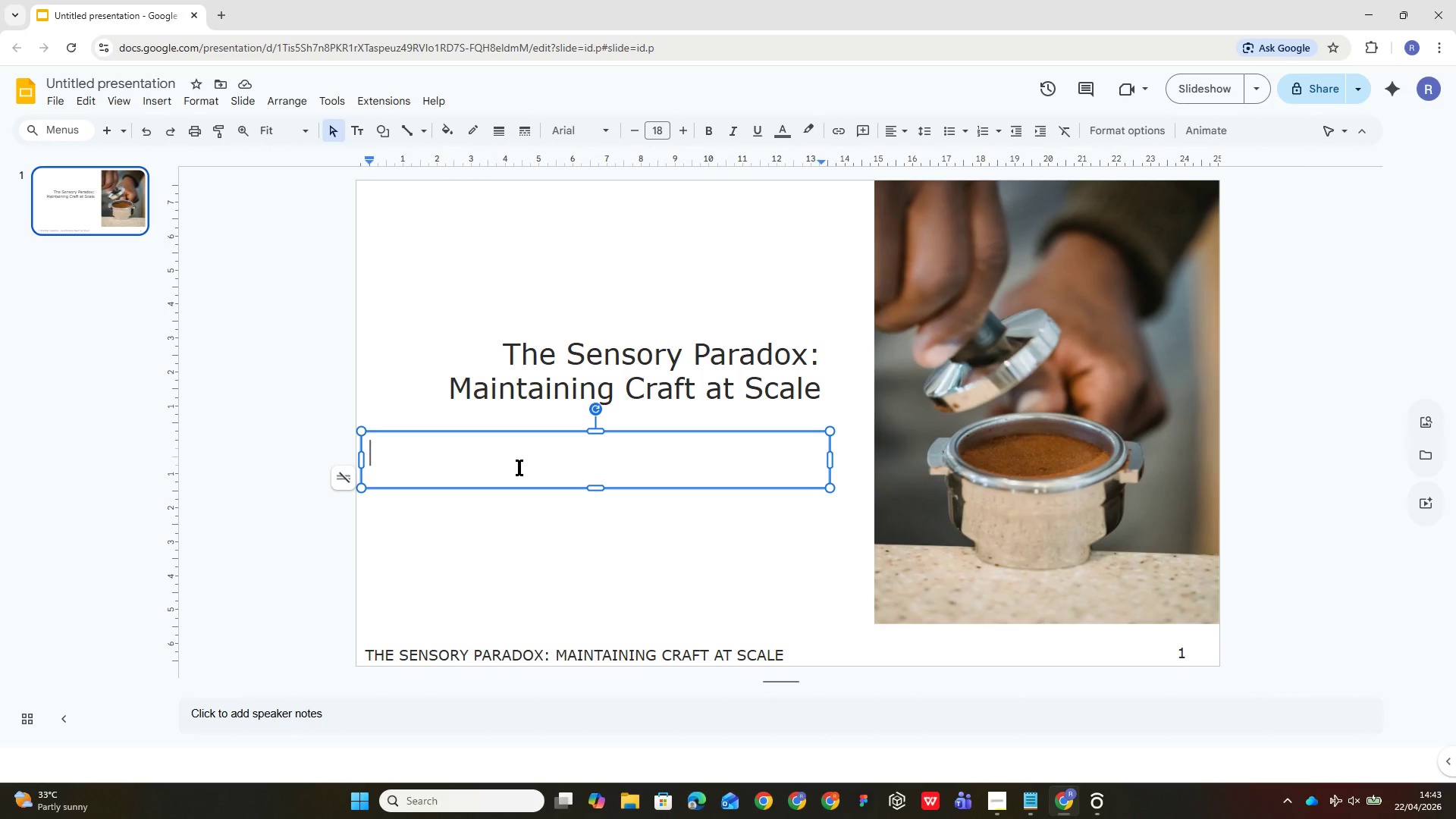 
key(Control+V)
 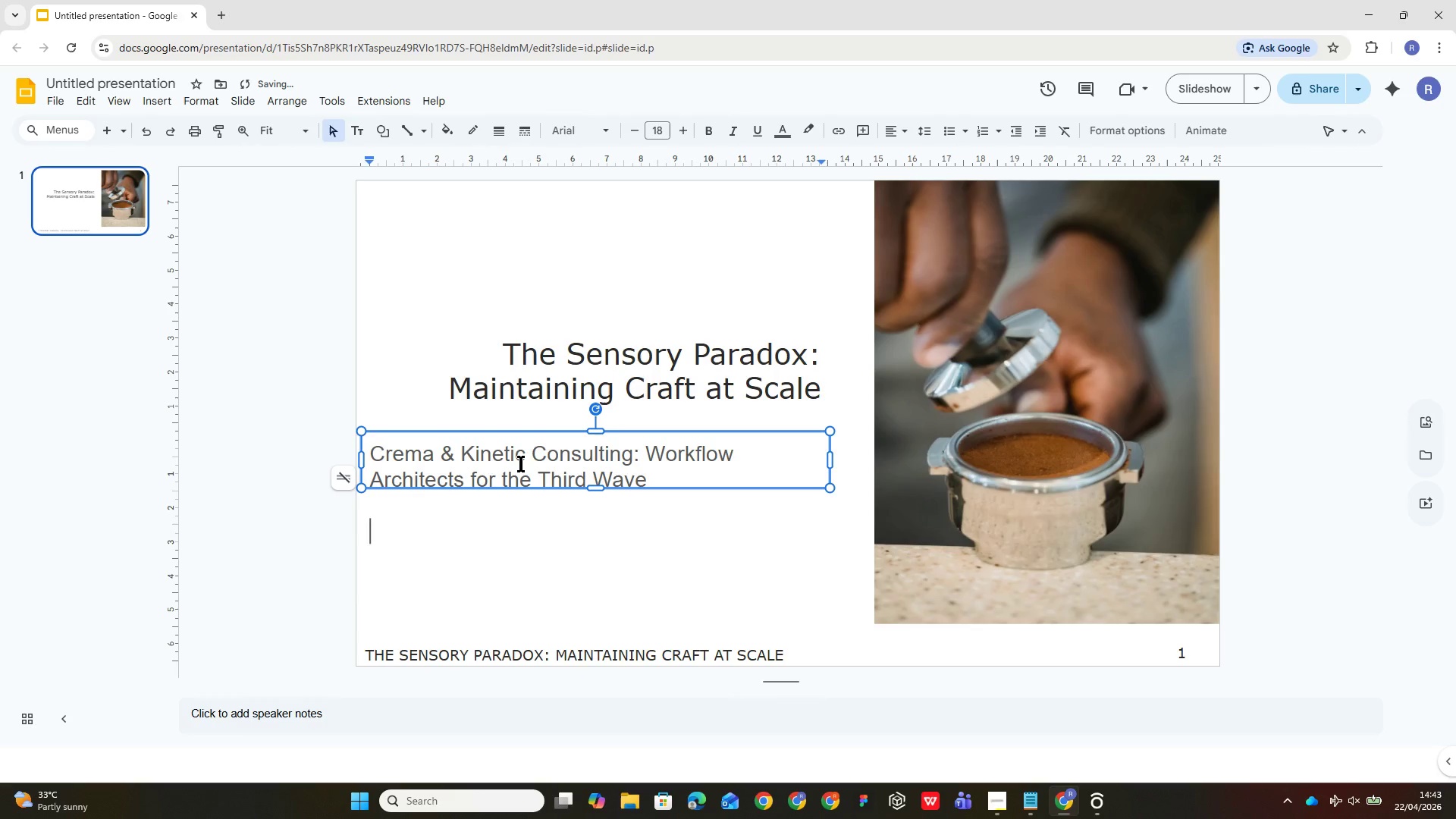 
key(Control+A)
 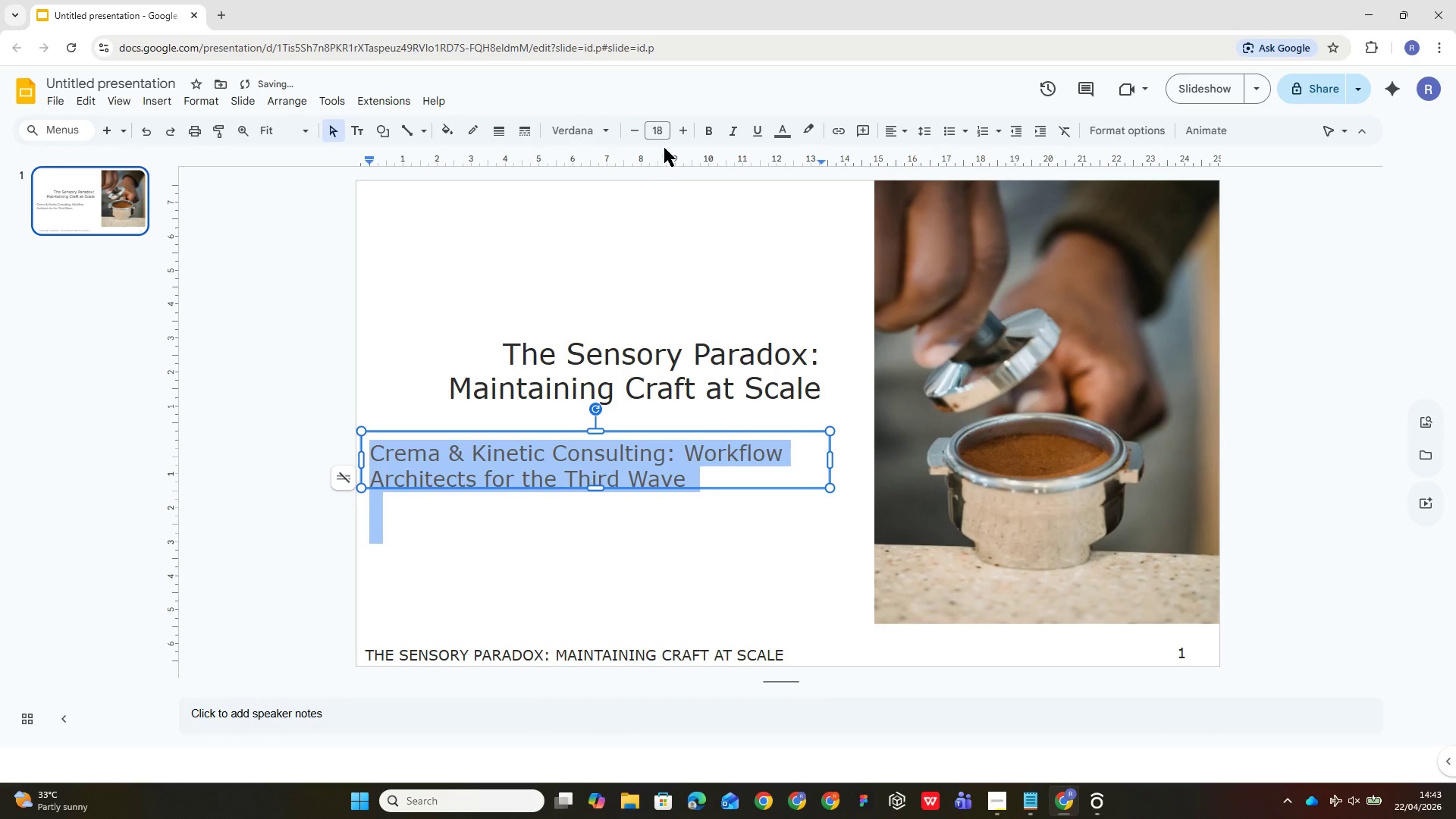 
left_click([660, 136])
 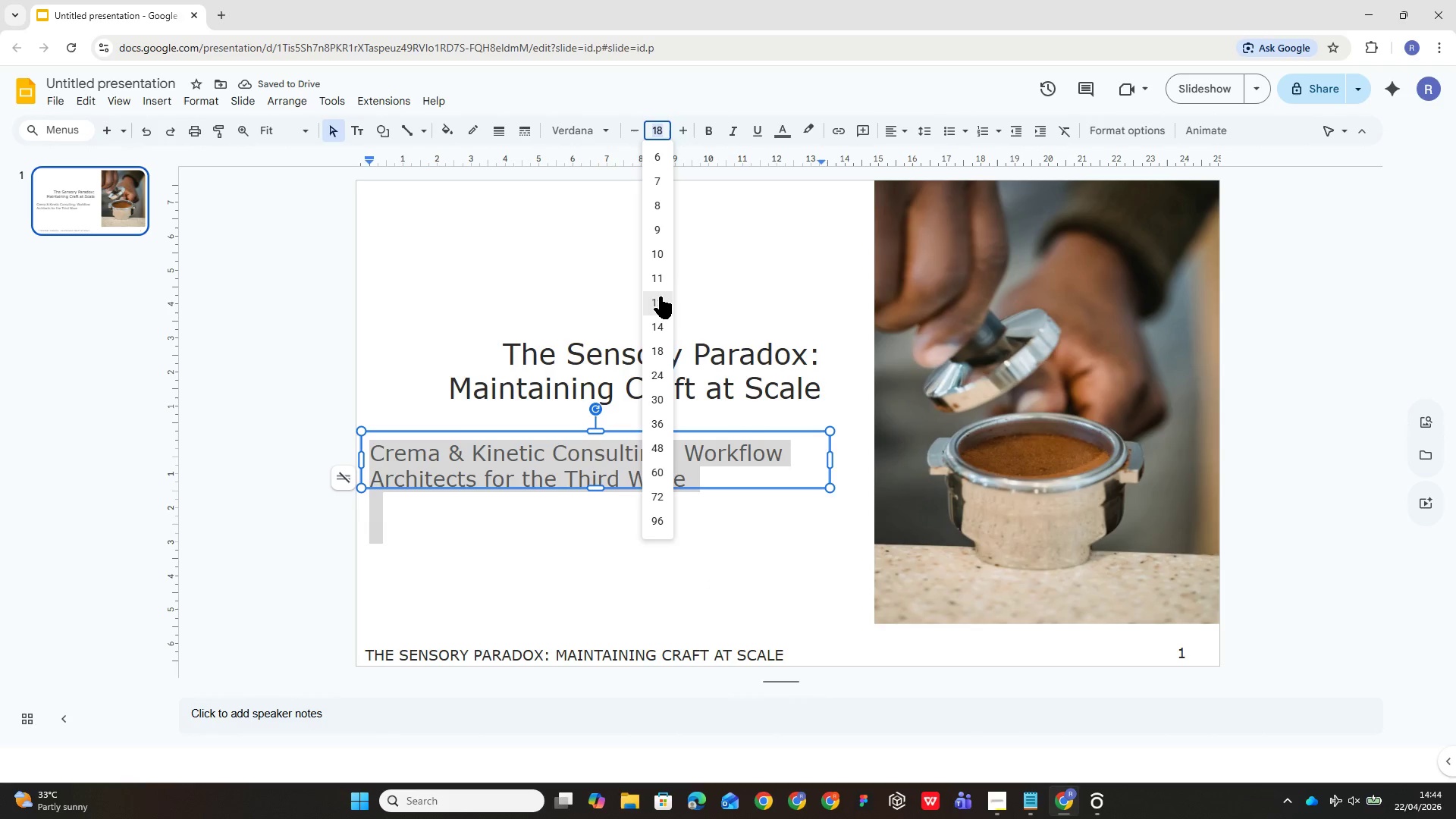 
left_click([660, 298])
 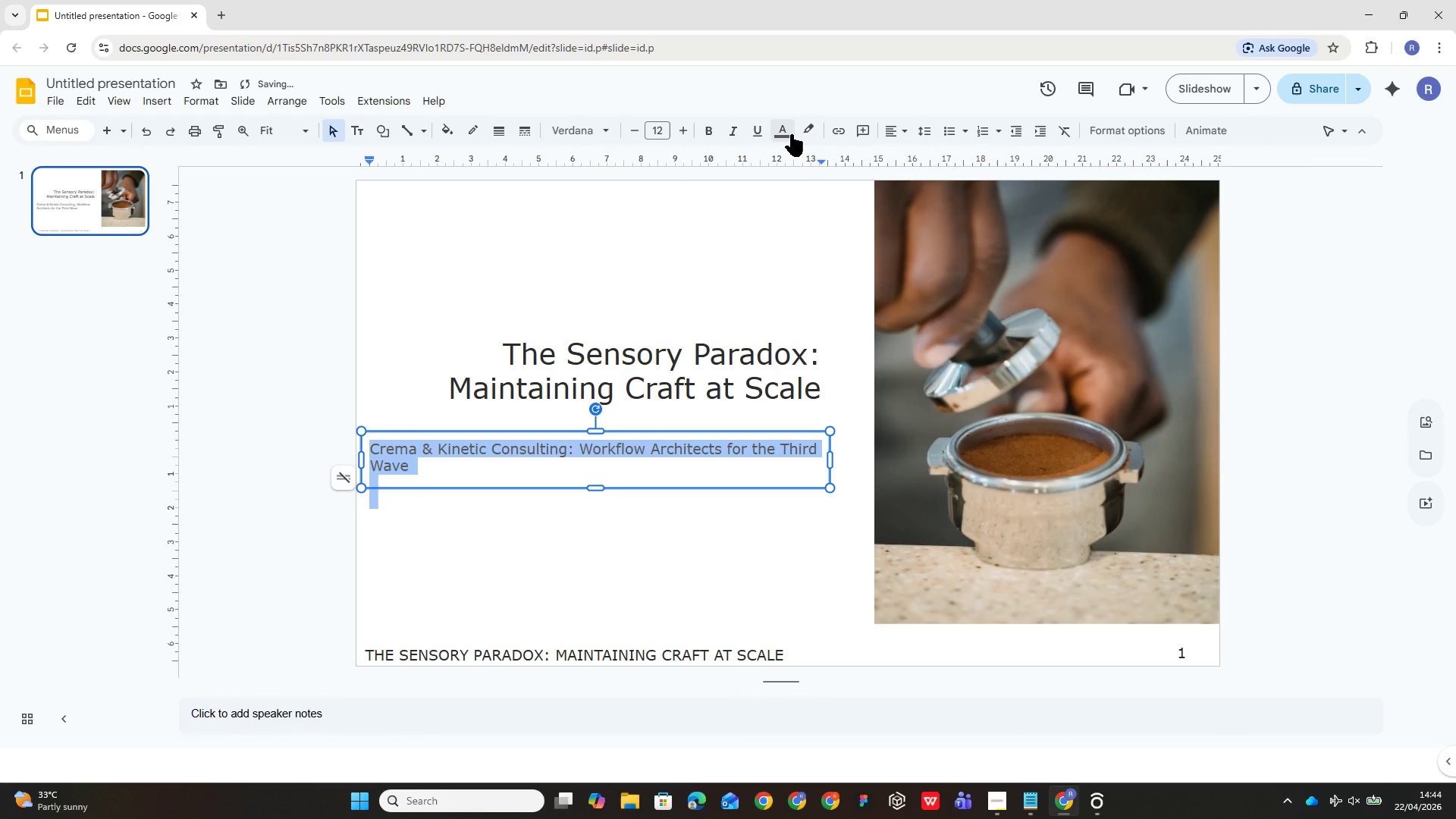 
left_click([788, 134])
 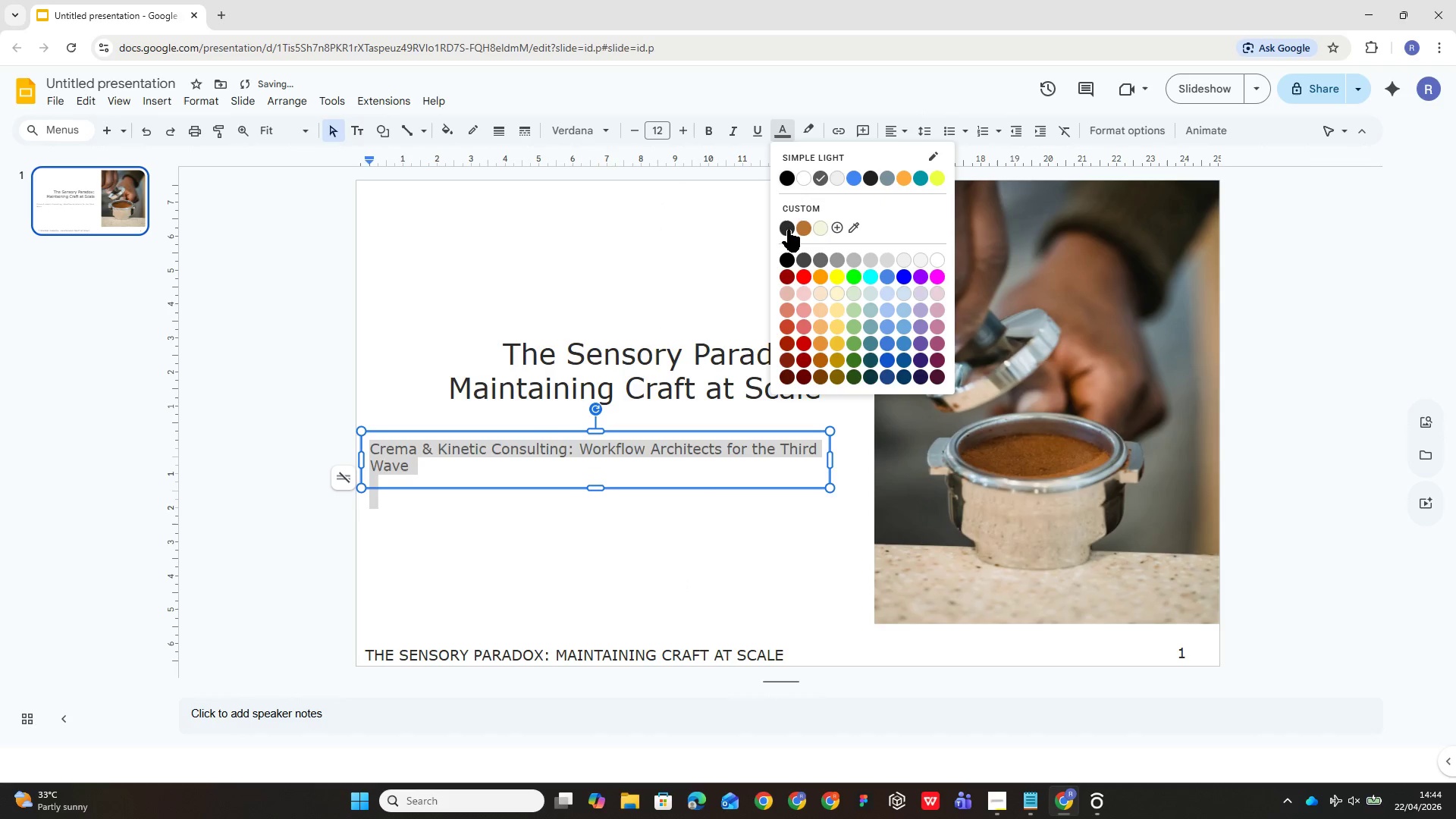 
left_click([788, 230])
 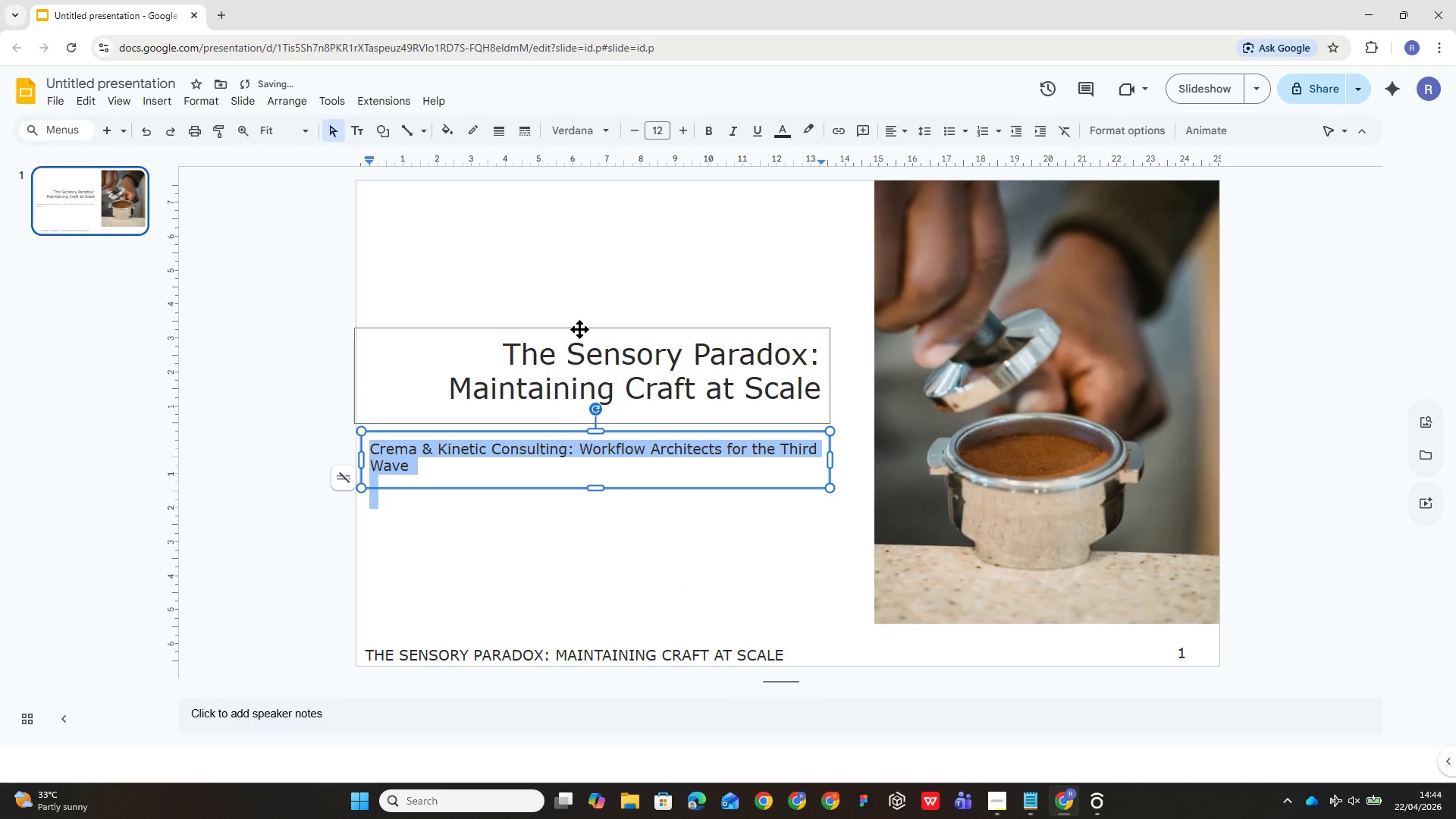 
left_click([578, 322])
 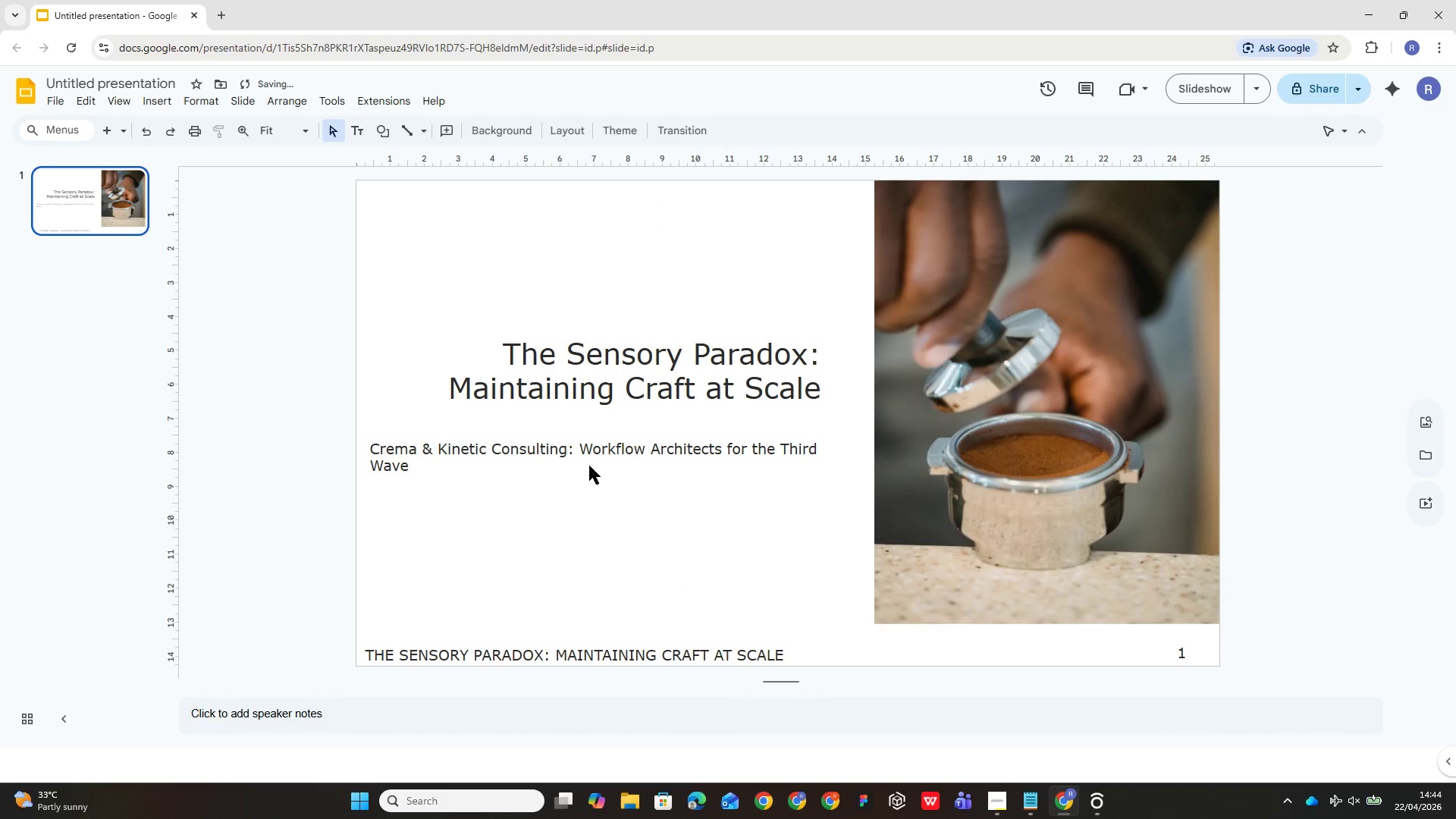 
left_click([589, 466])
 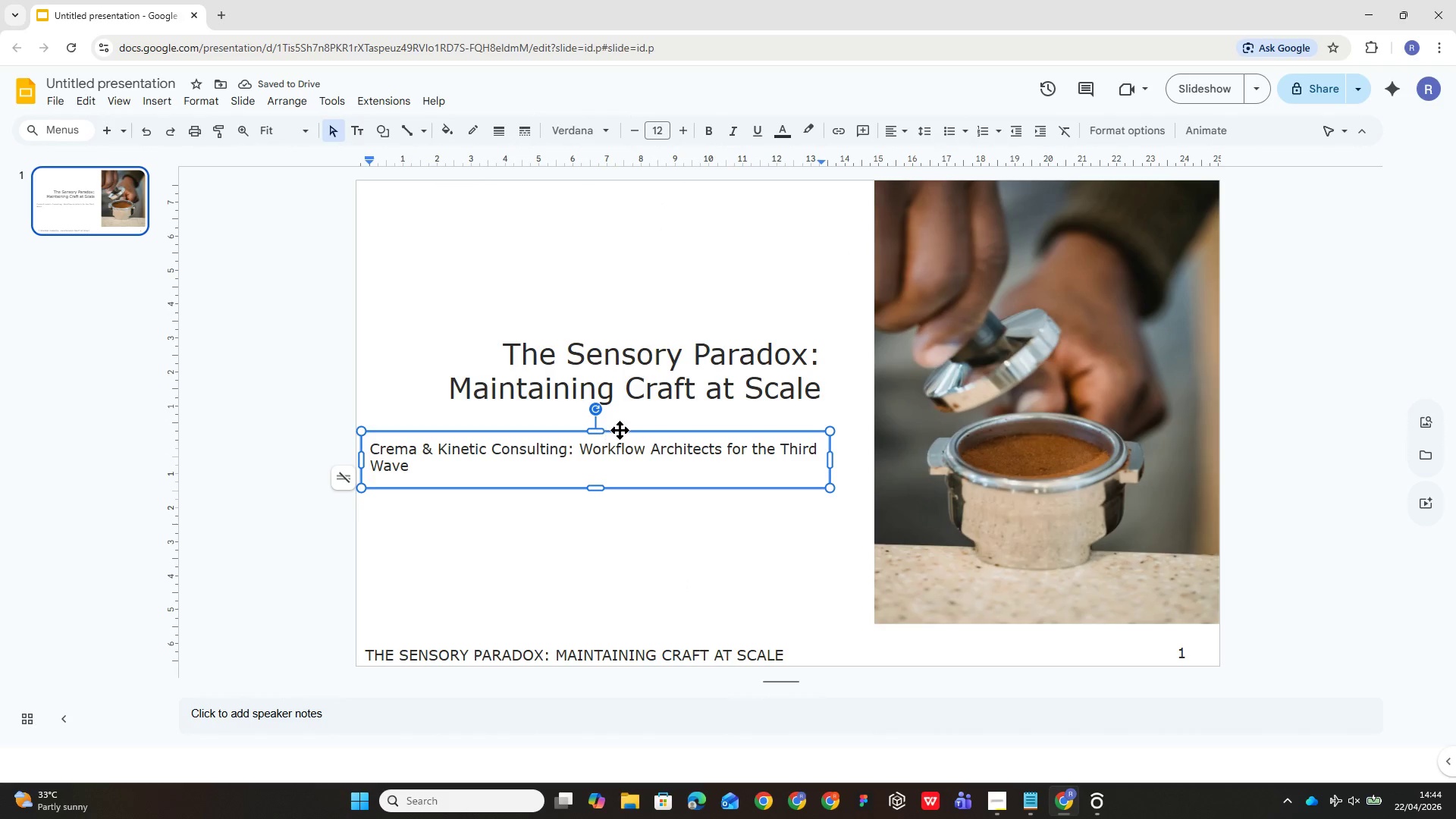 
left_click_drag(start_coordinate=[620, 430], to_coordinate=[623, 412])
 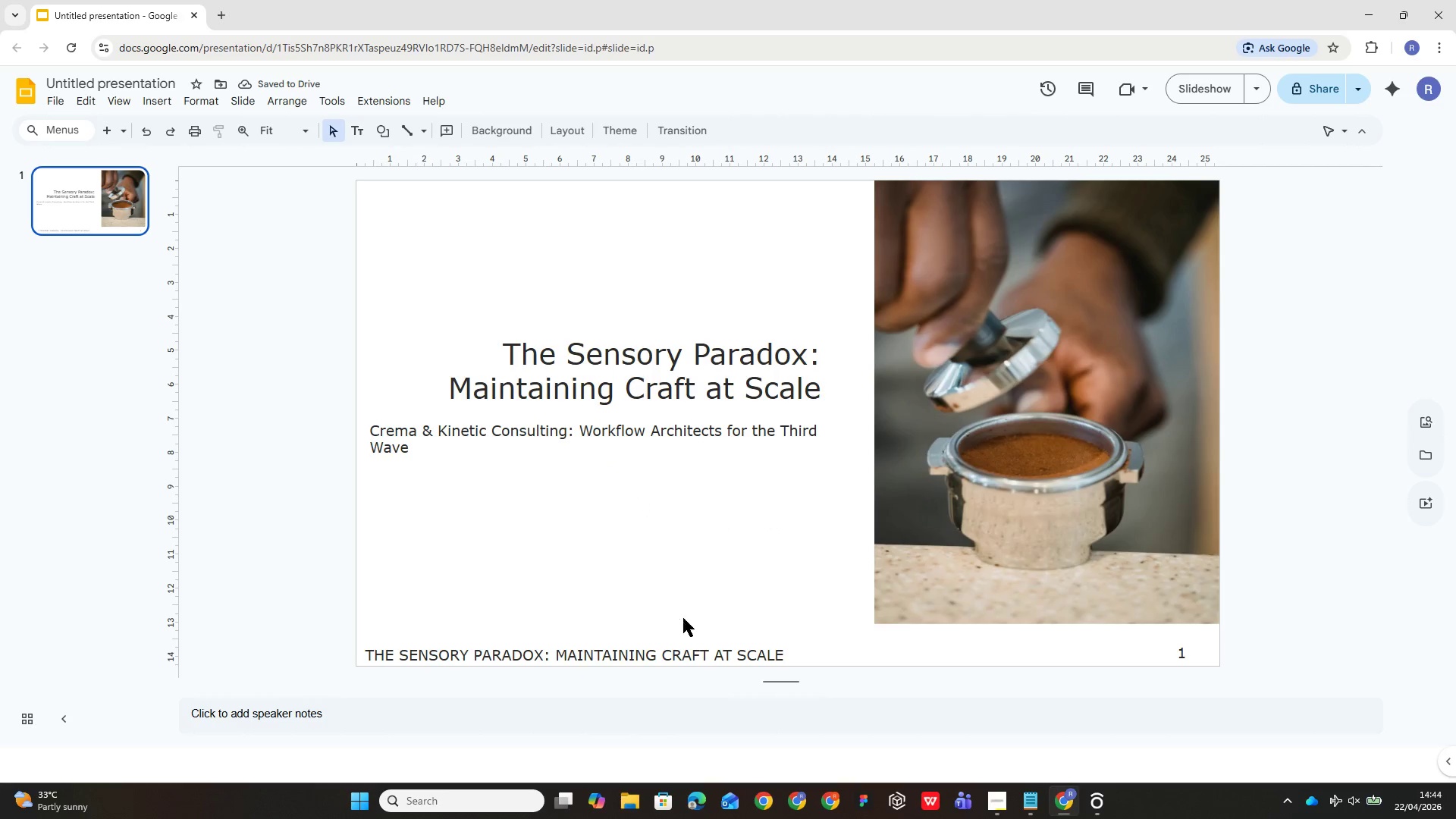 
wait(8.41)
 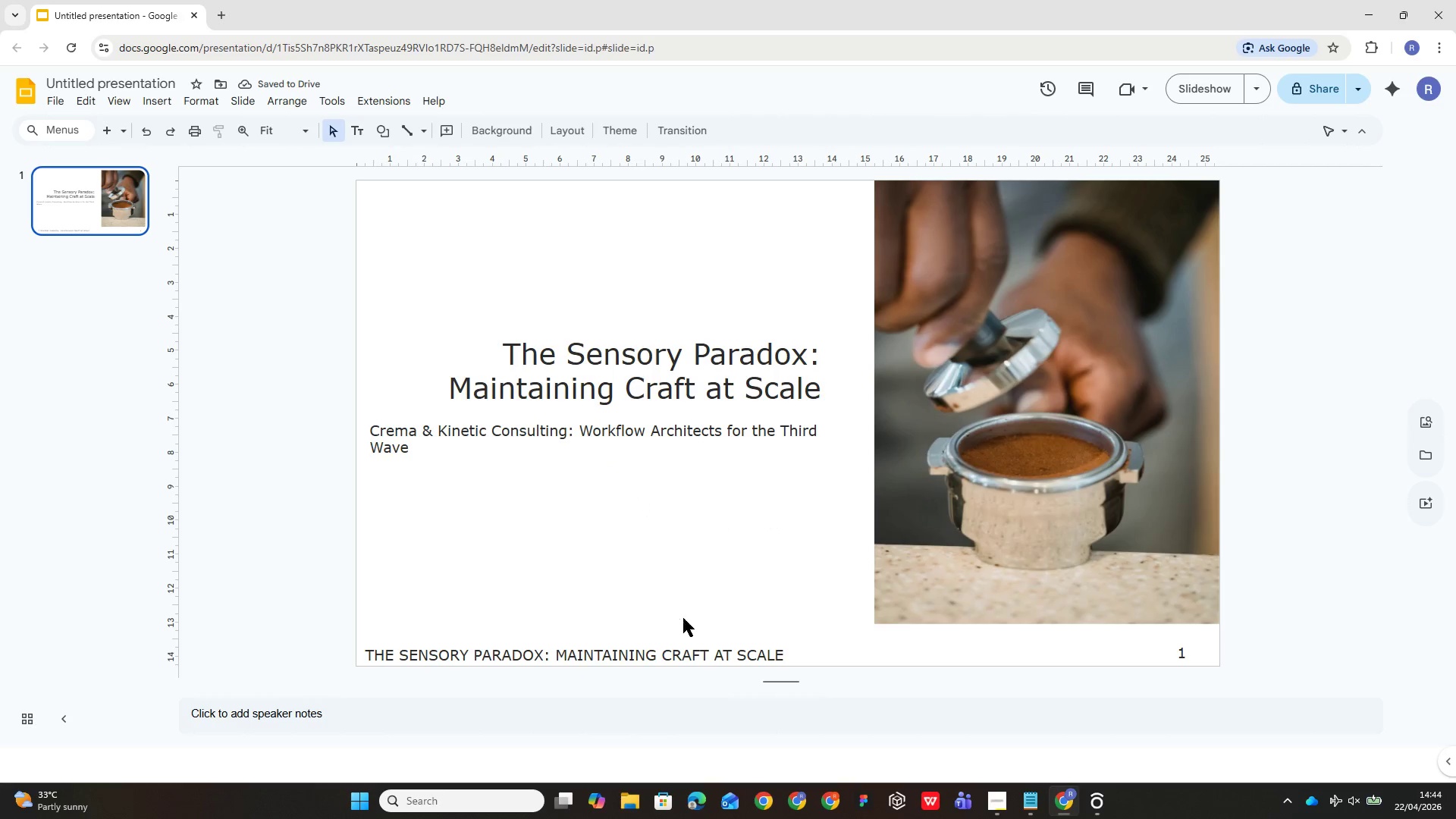 
left_click([248, 96])
 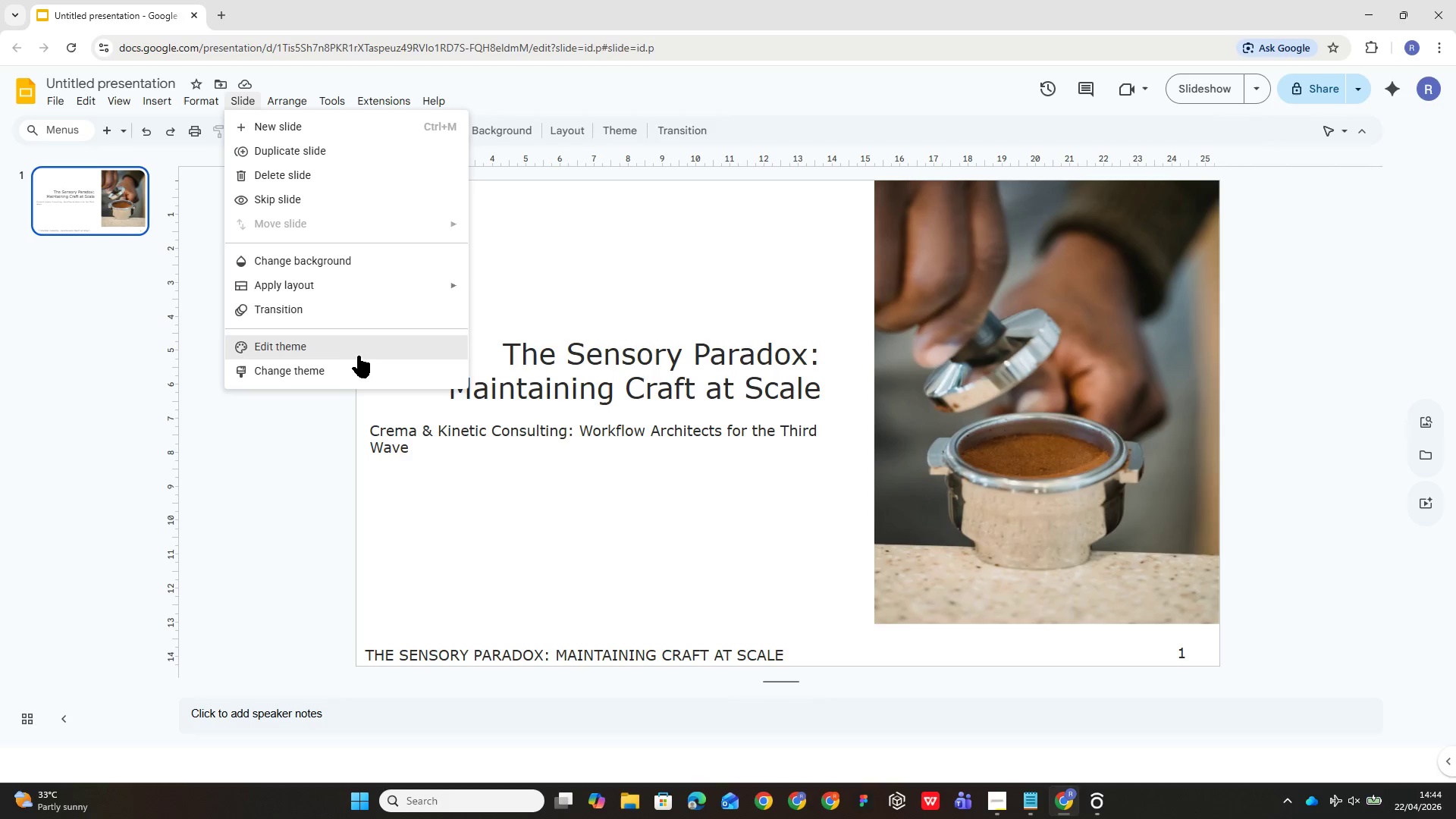 
left_click([362, 348])
 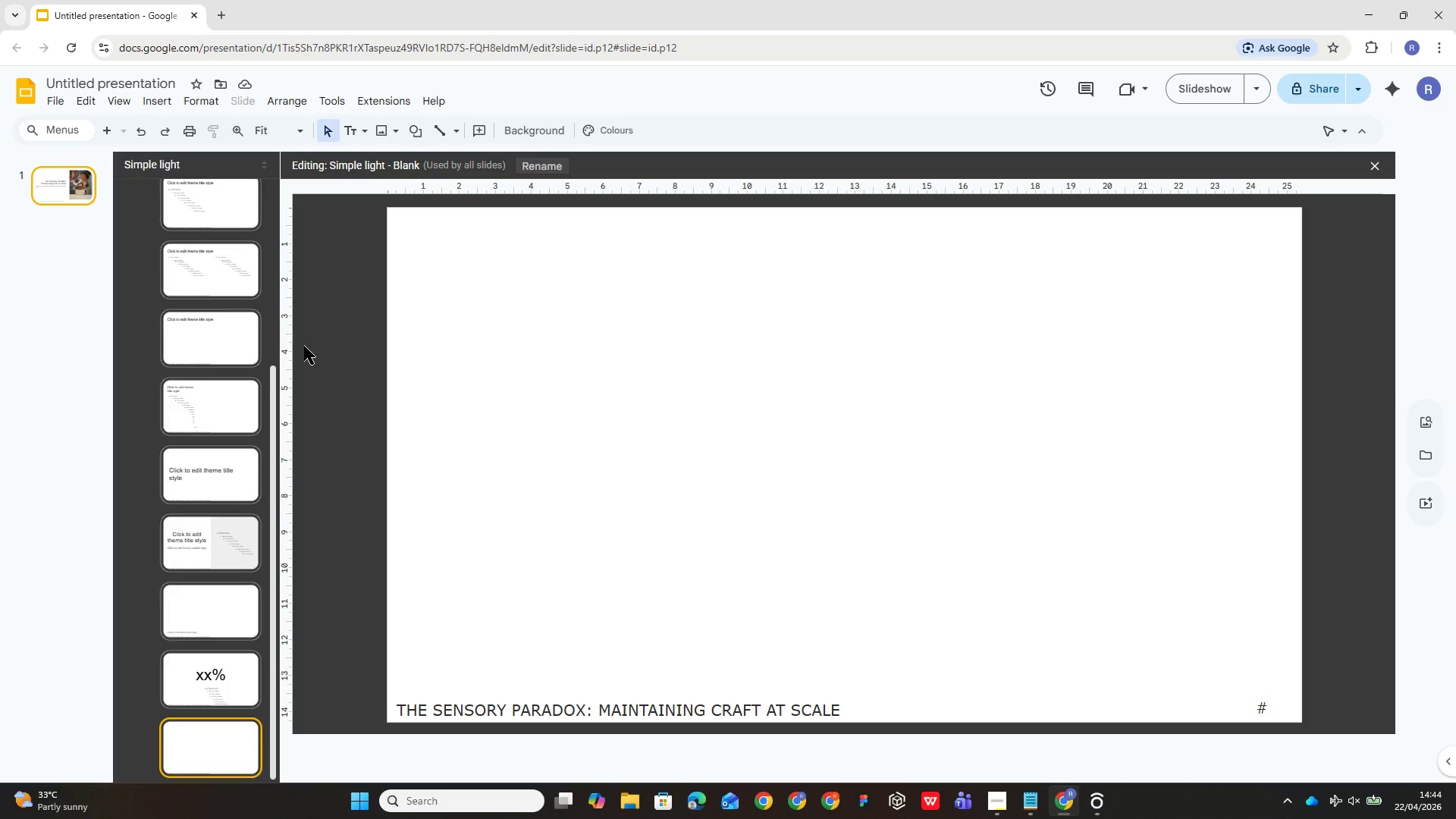 
scroll: coordinate [228, 268], scroll_direction: up, amount: 7.0
 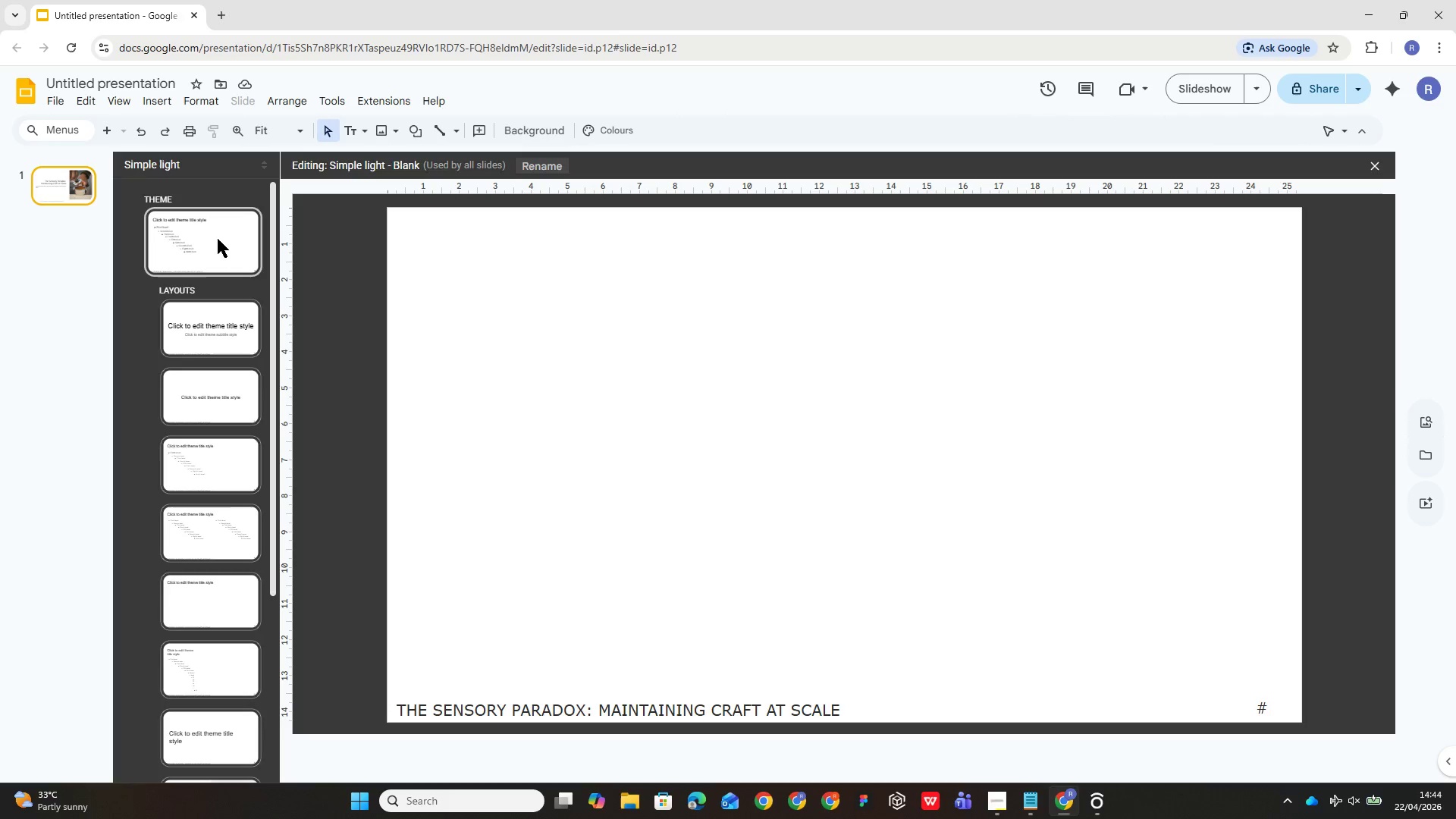 
left_click([218, 239])
 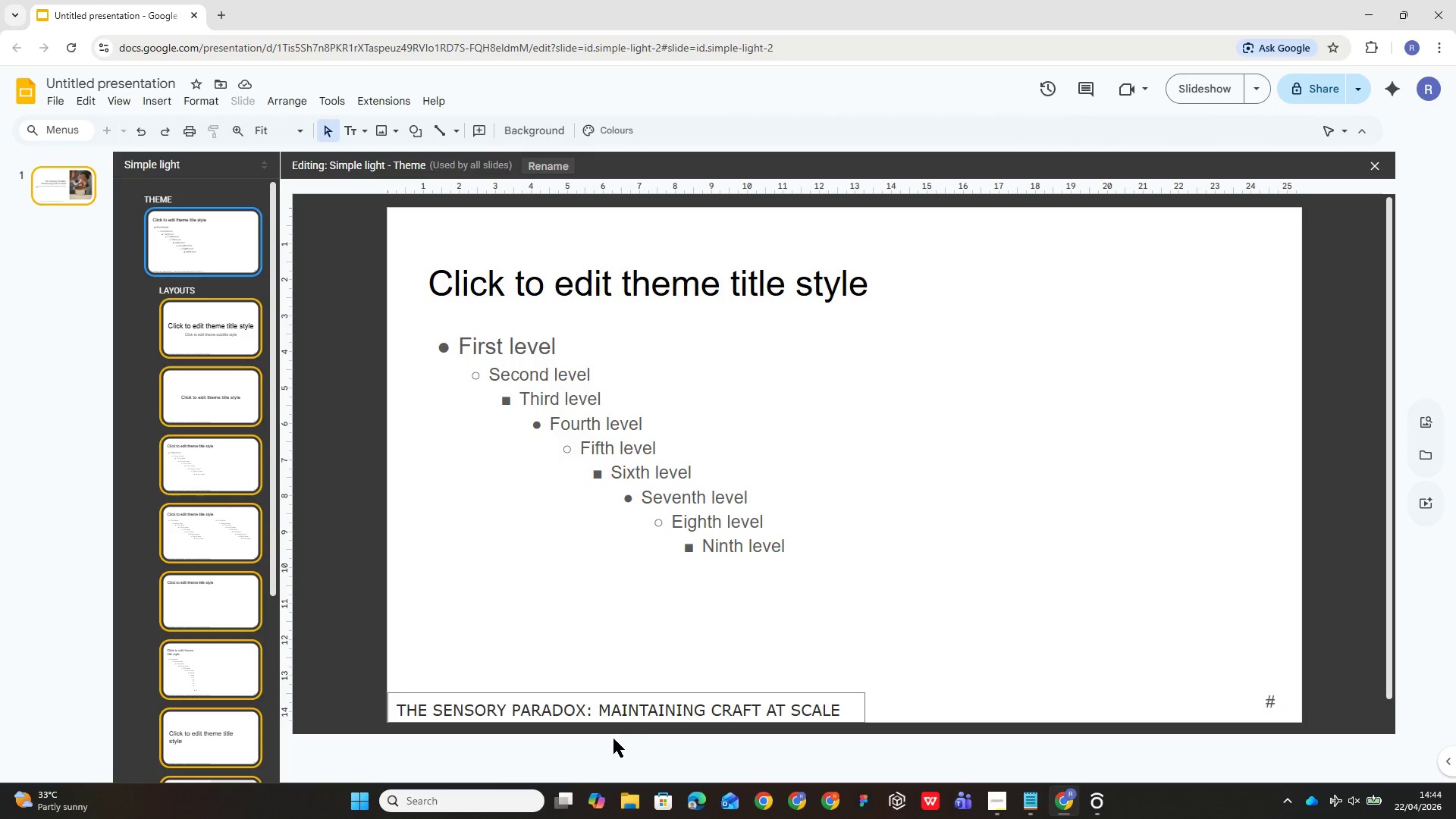 
left_click([619, 708])
 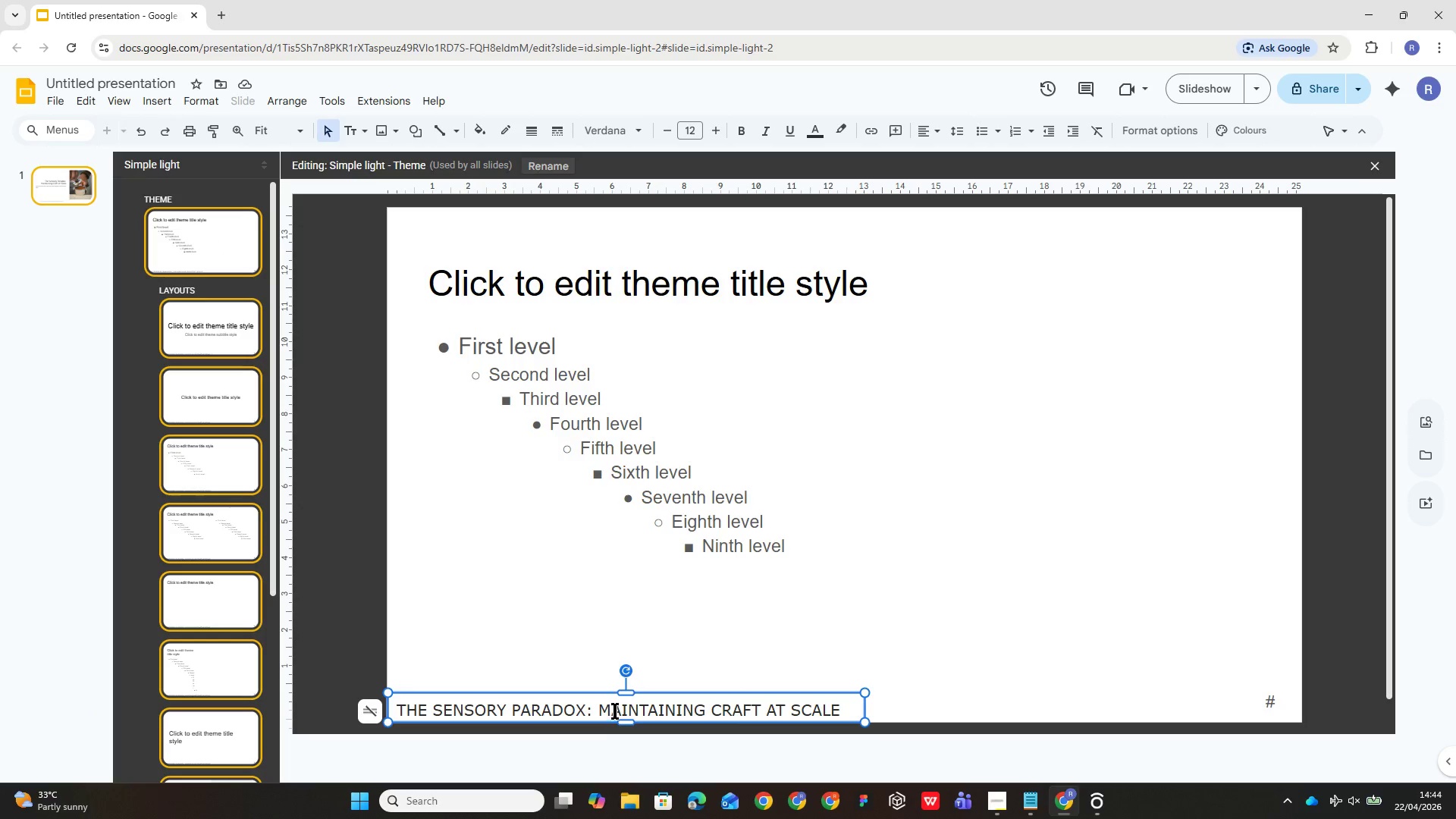 
key(Control+A)
 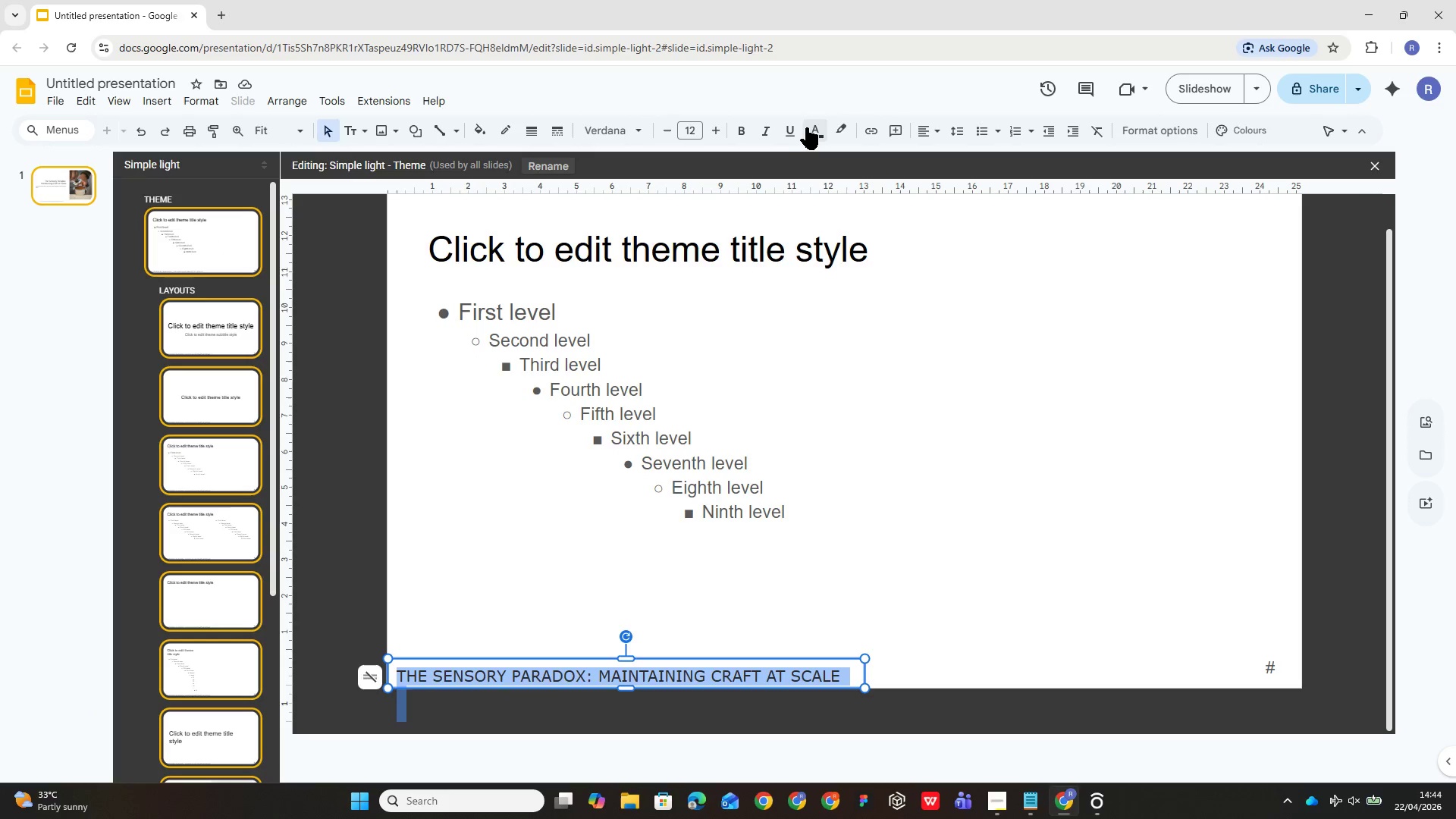 
left_click([813, 128])
 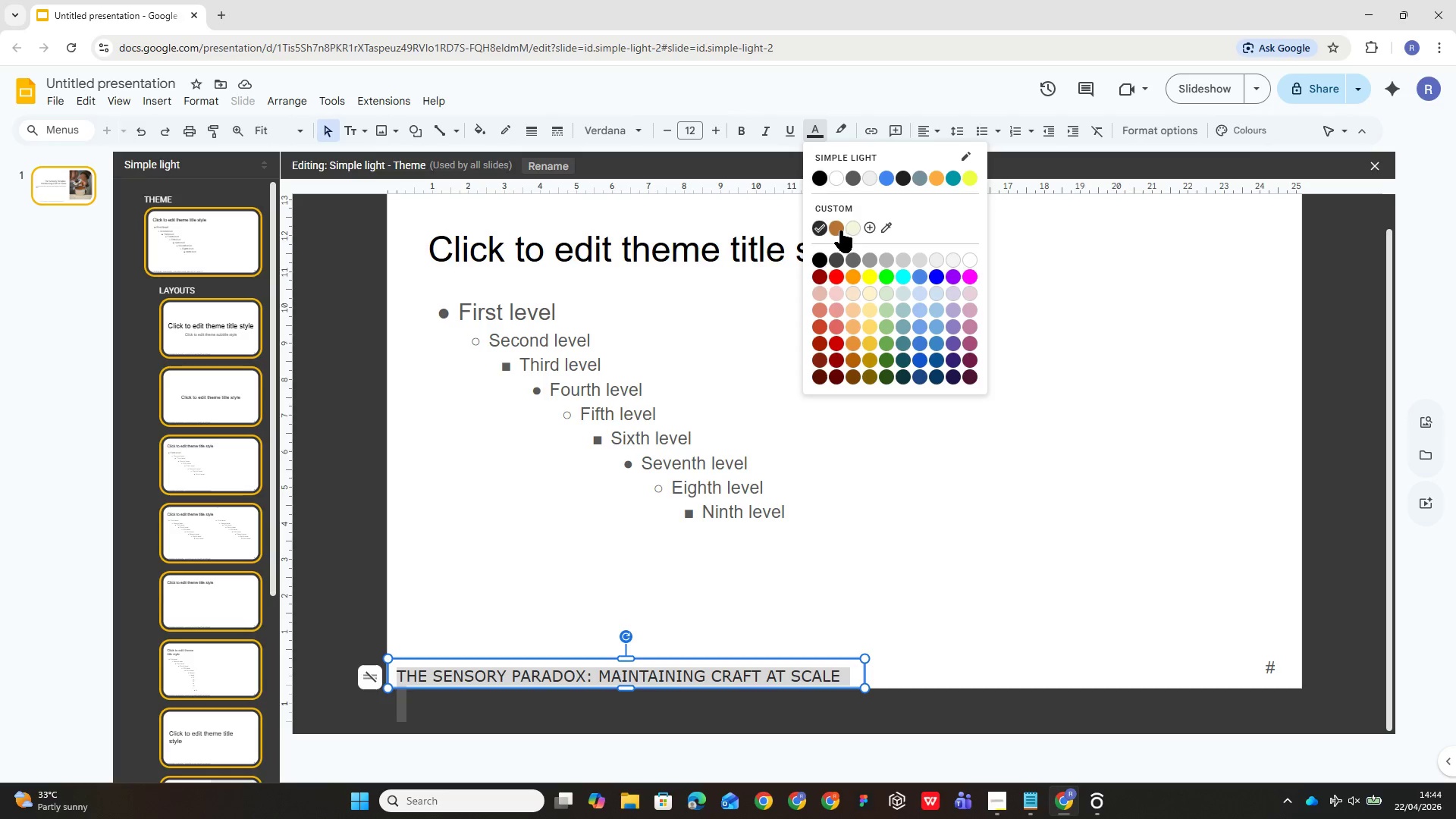 
left_click([836, 225])
 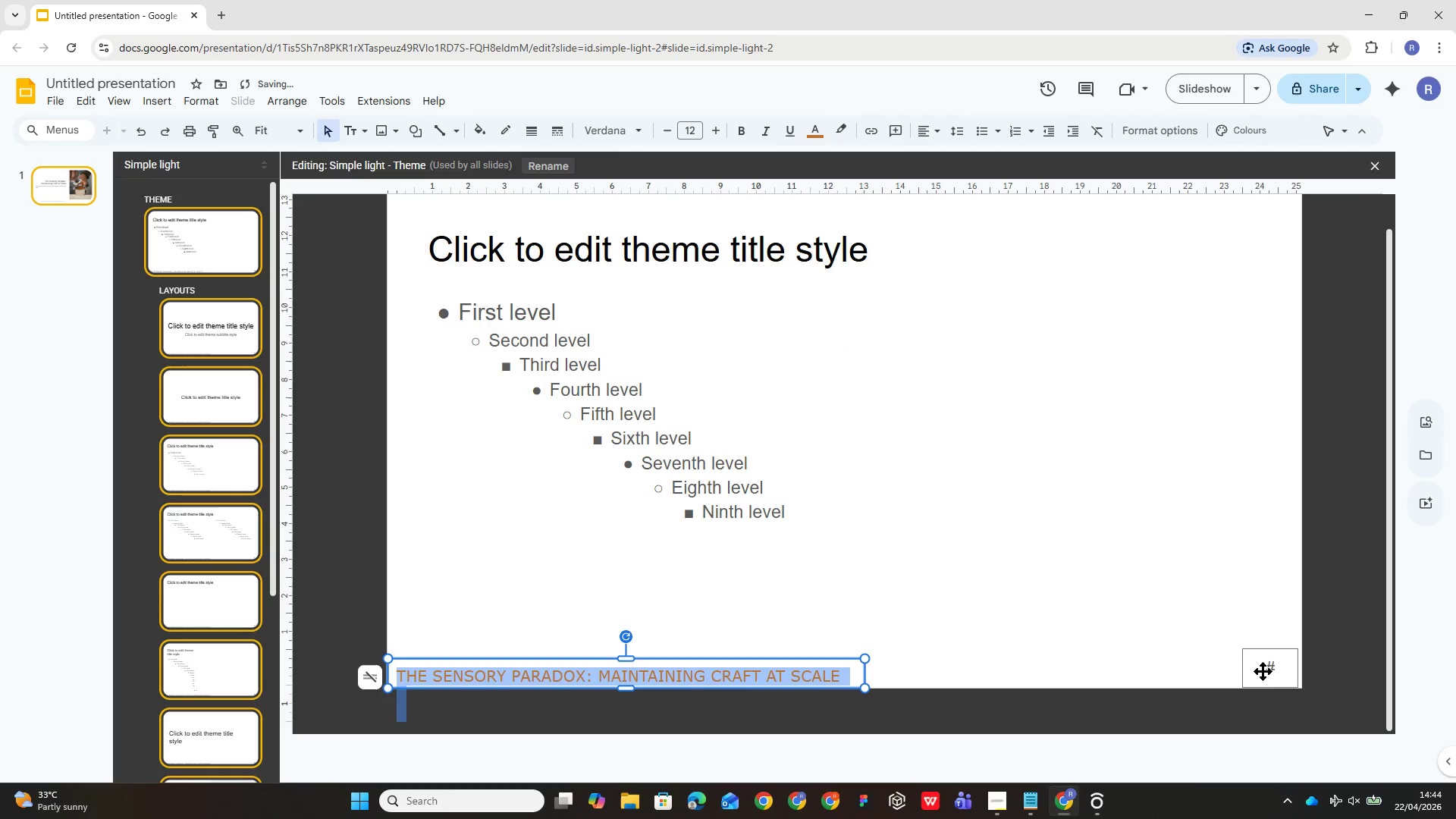 
double_click([1272, 664])
 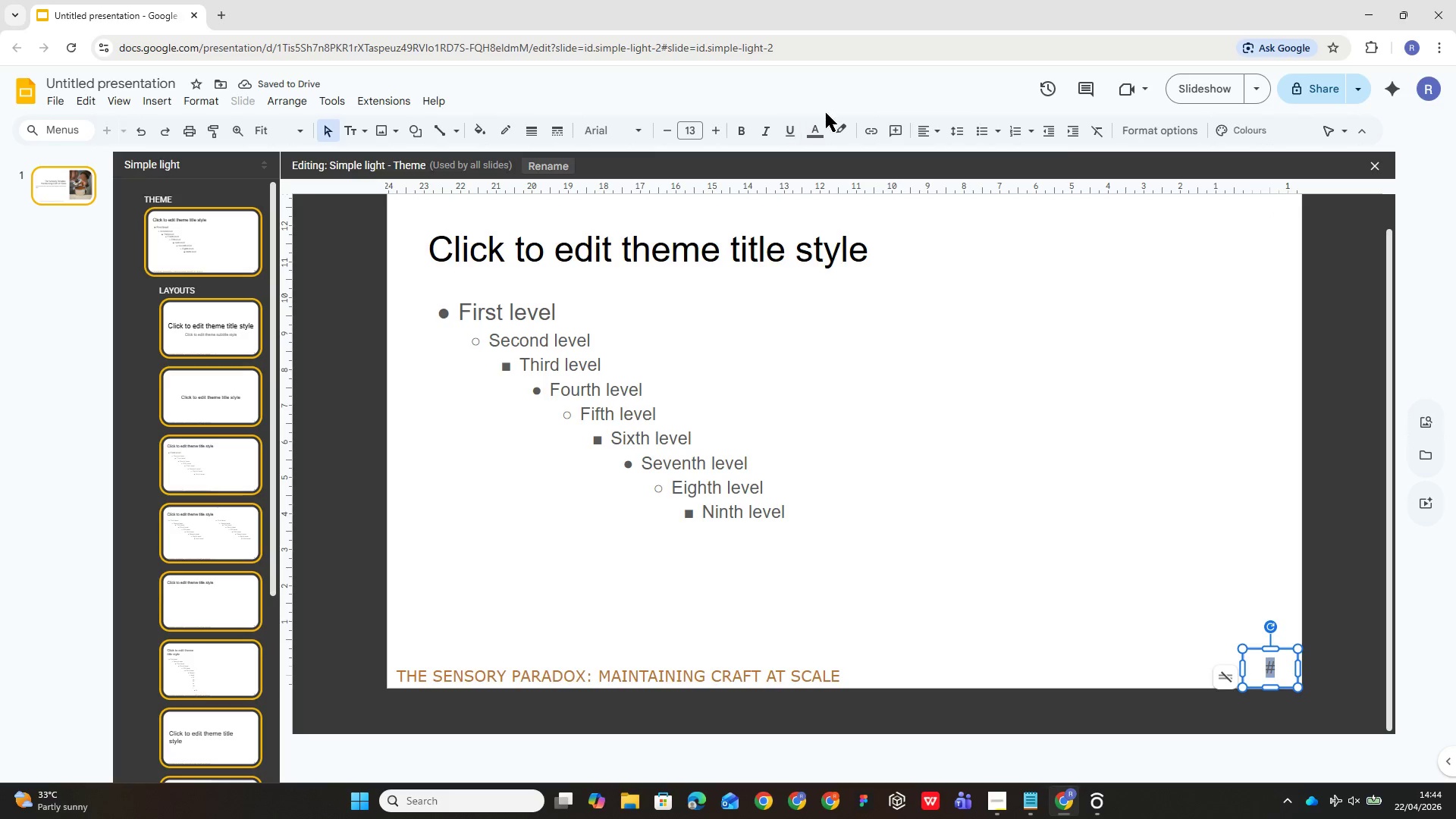 
left_click([817, 130])
 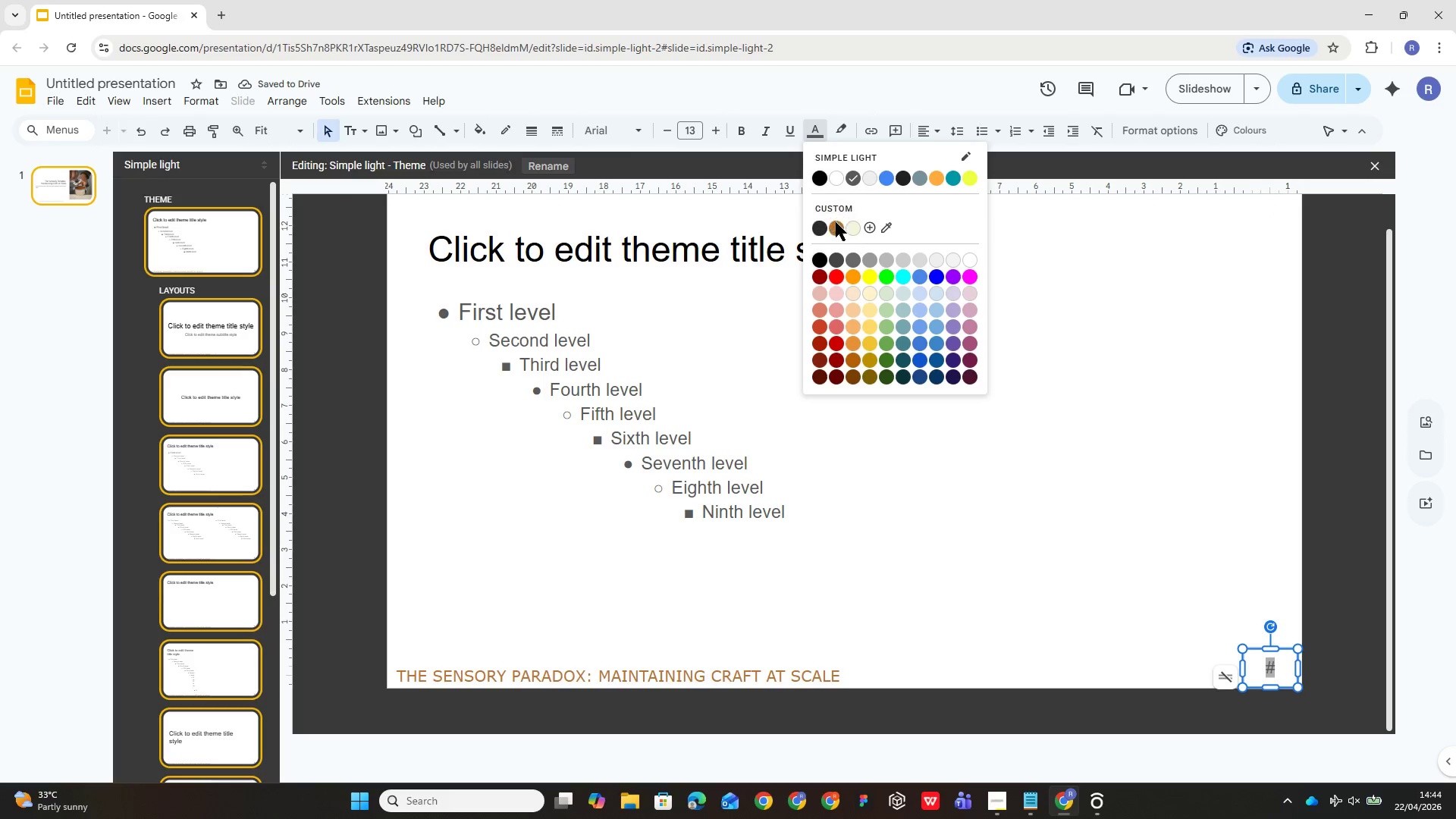 
left_click([838, 222])
 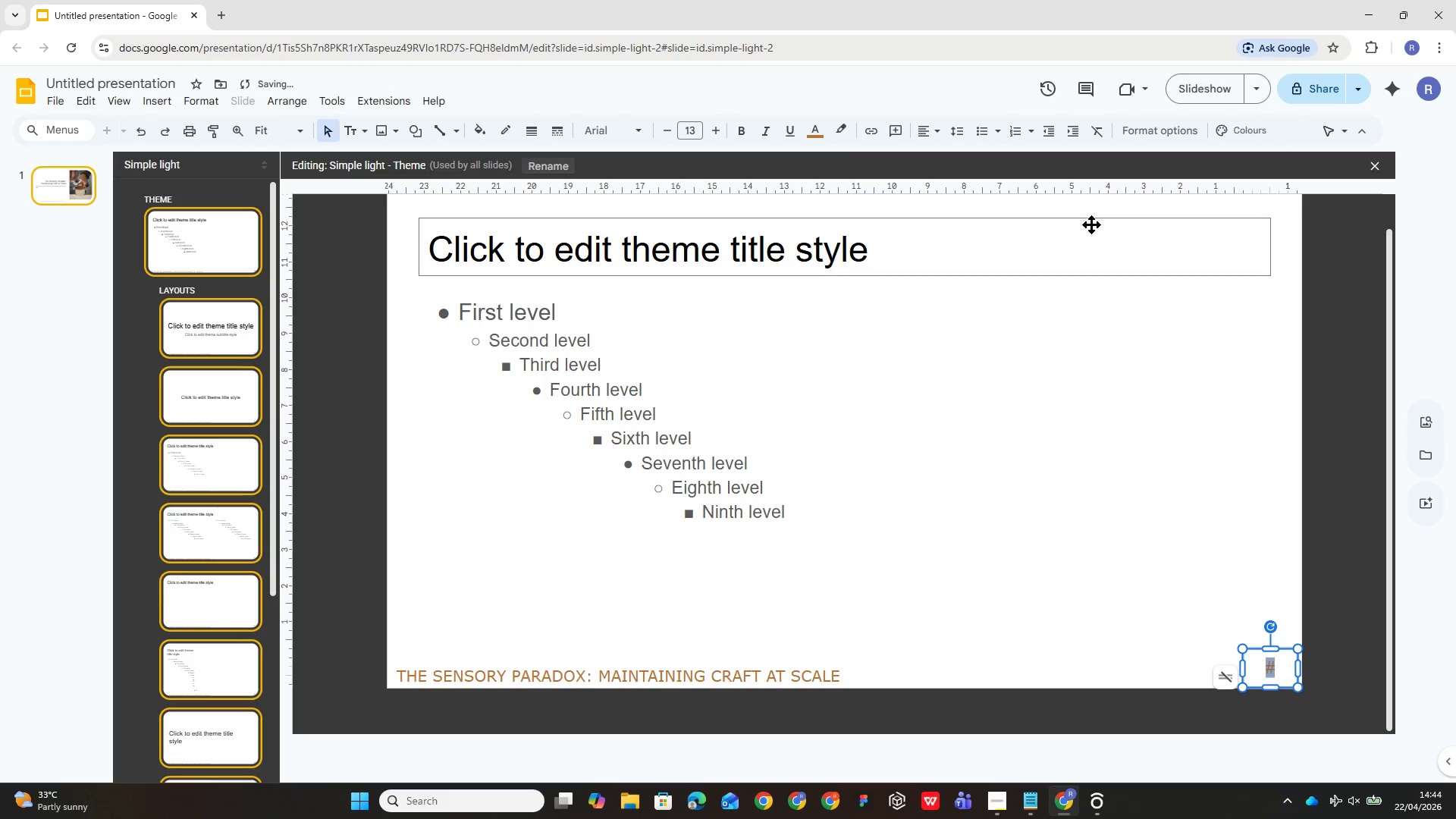 
left_click([1110, 332])
 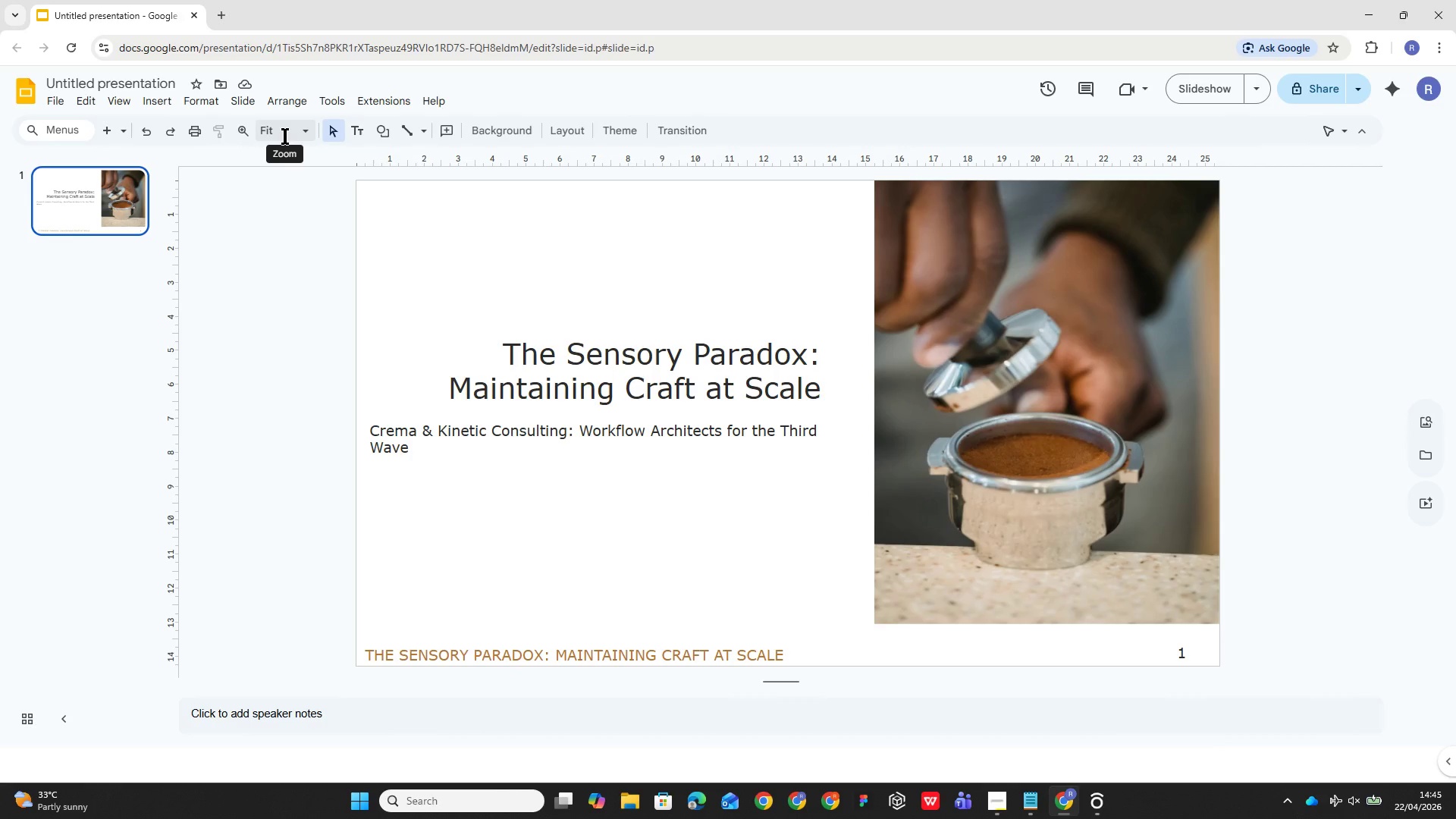 
wait(41.41)
 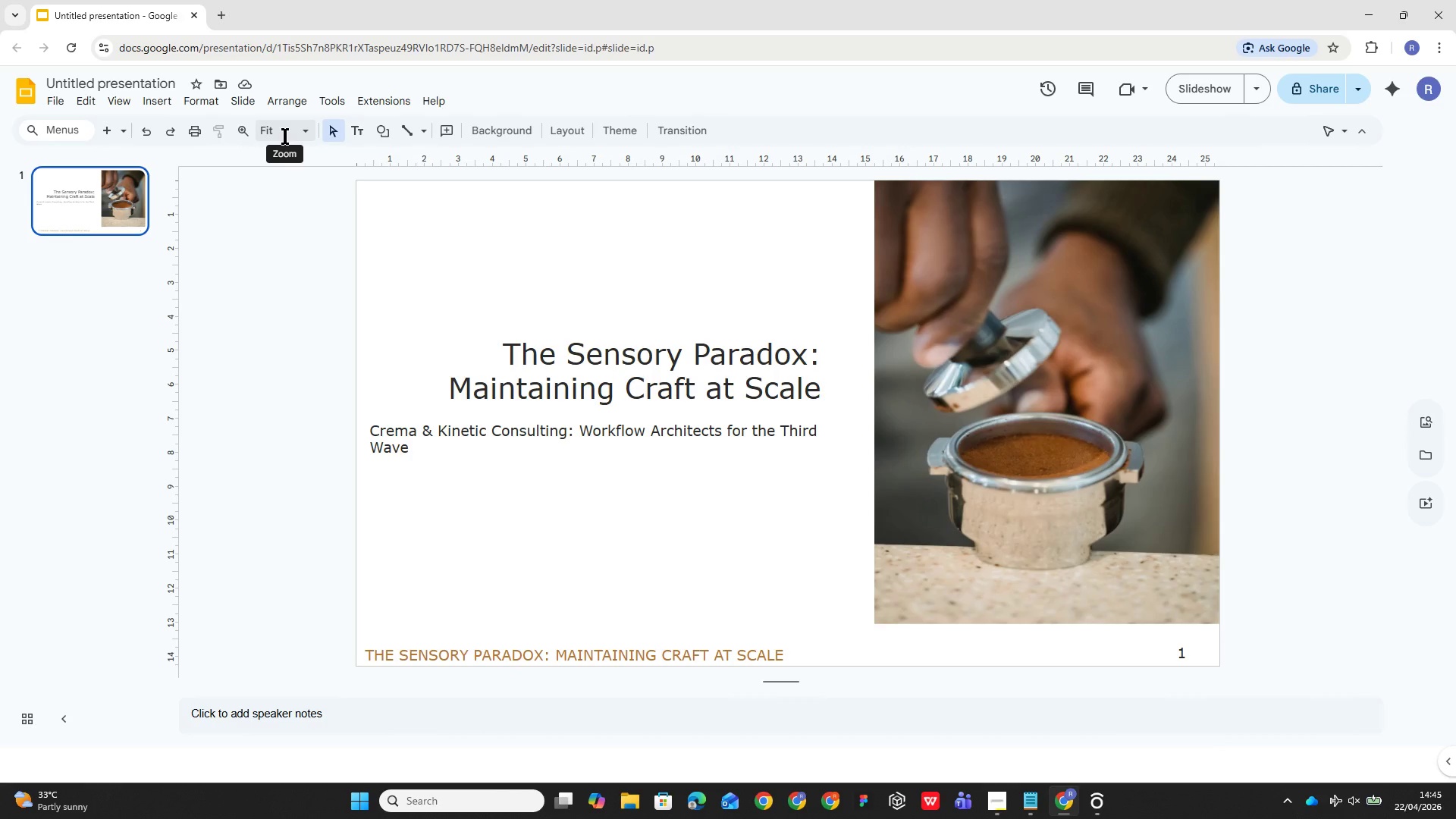 
left_click([1175, 664])
 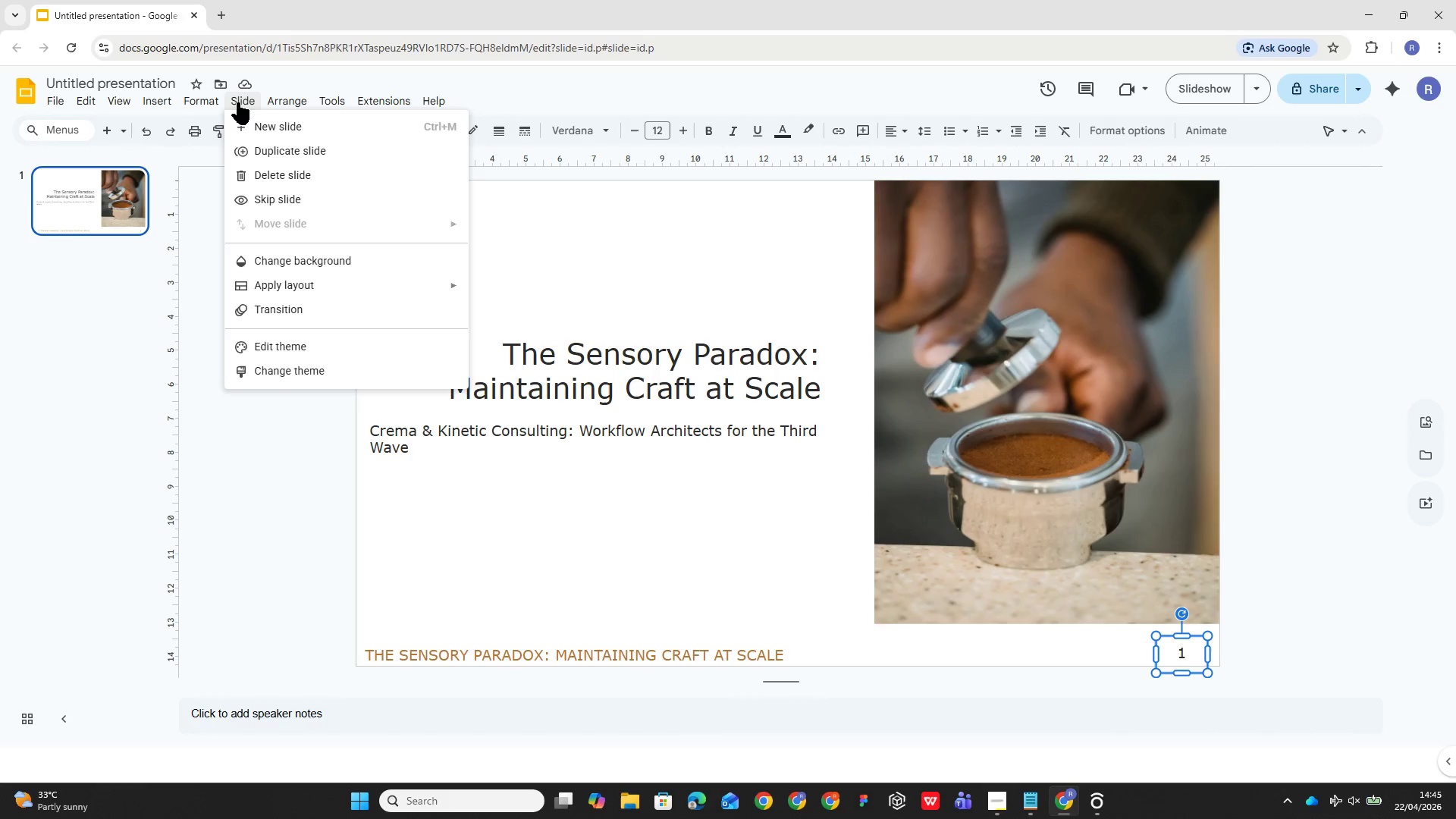 
left_click([334, 350])
 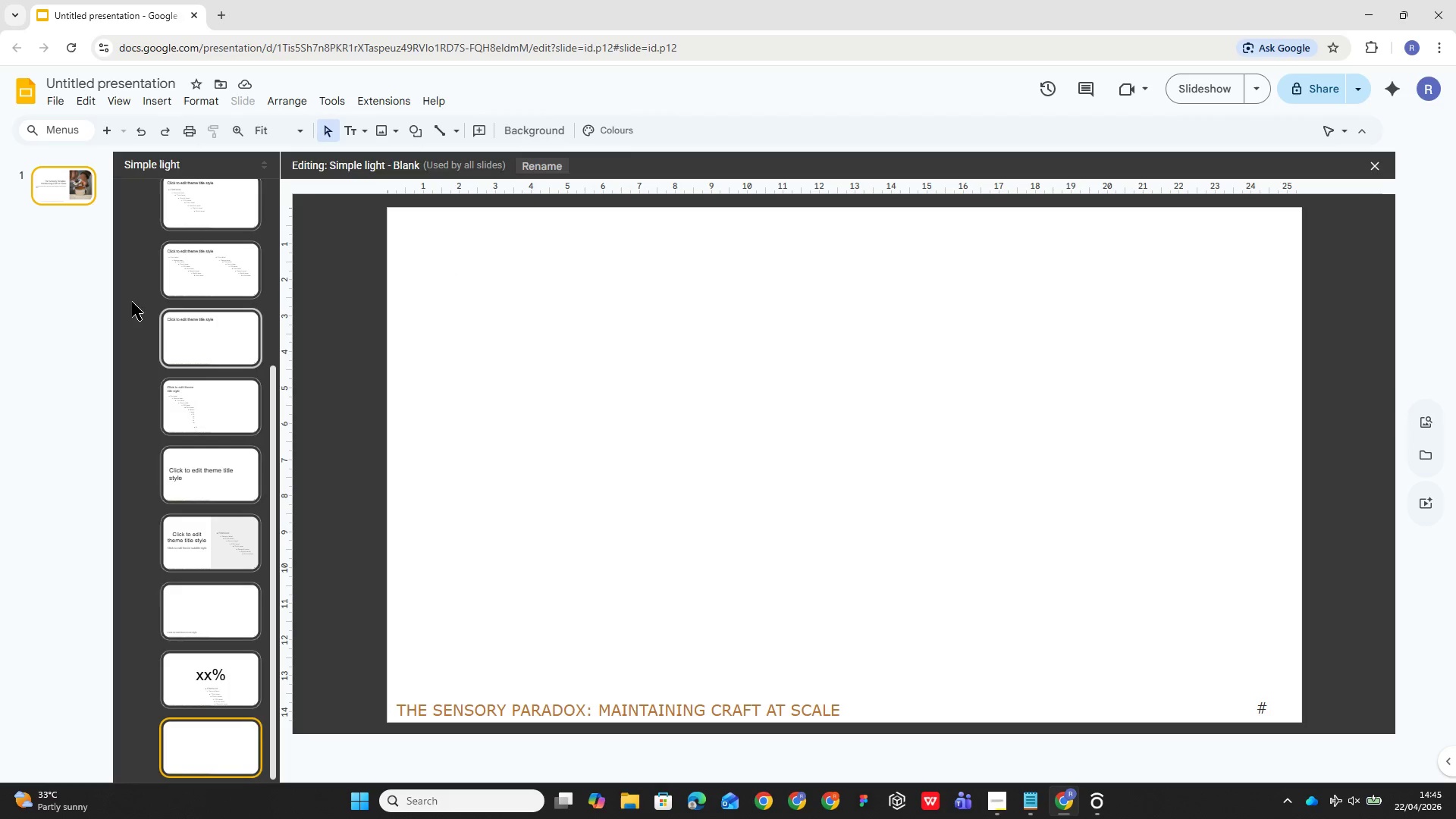 
scroll: coordinate [167, 267], scroll_direction: up, amount: 8.0
 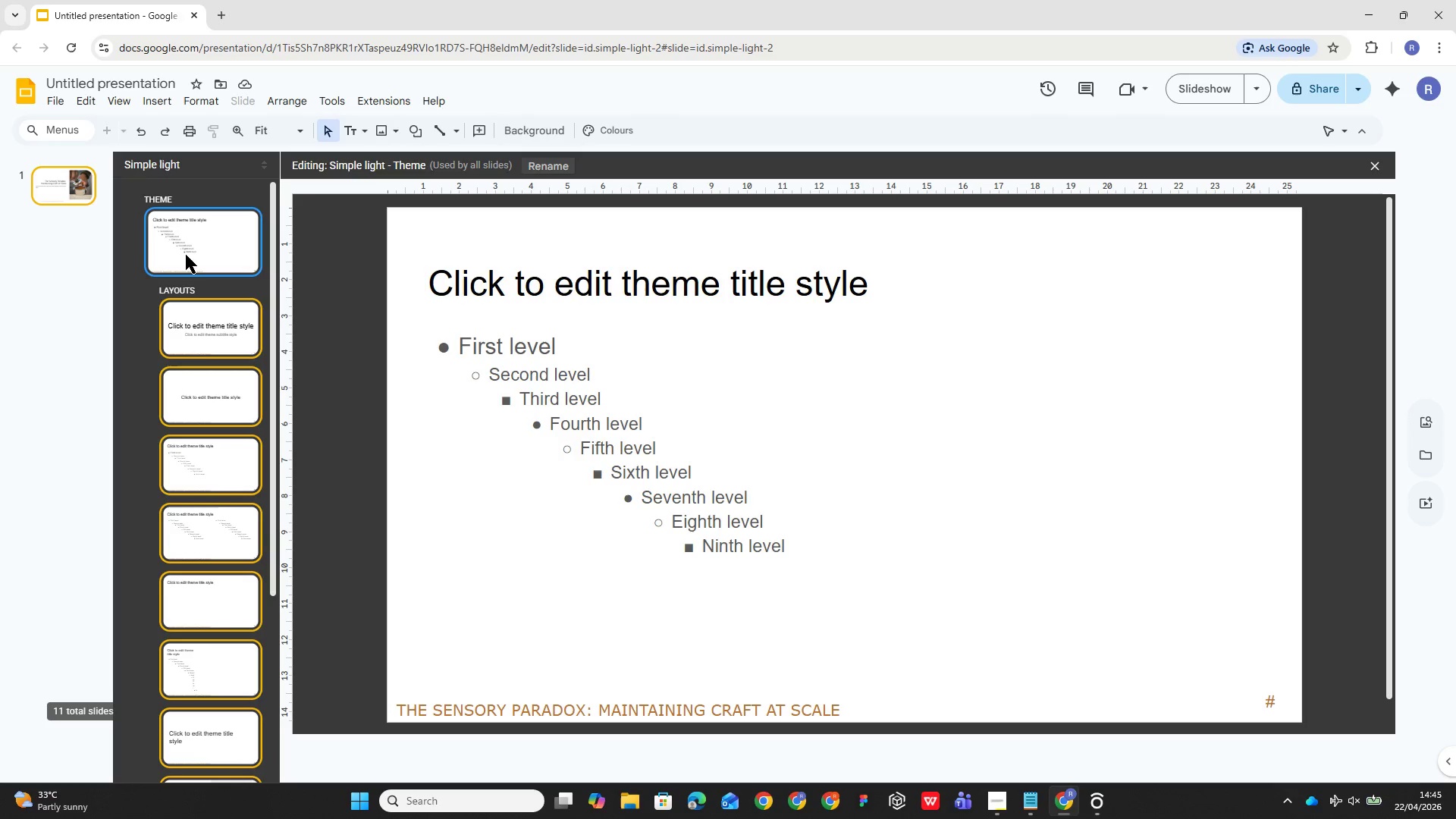 
left_click([186, 255])
 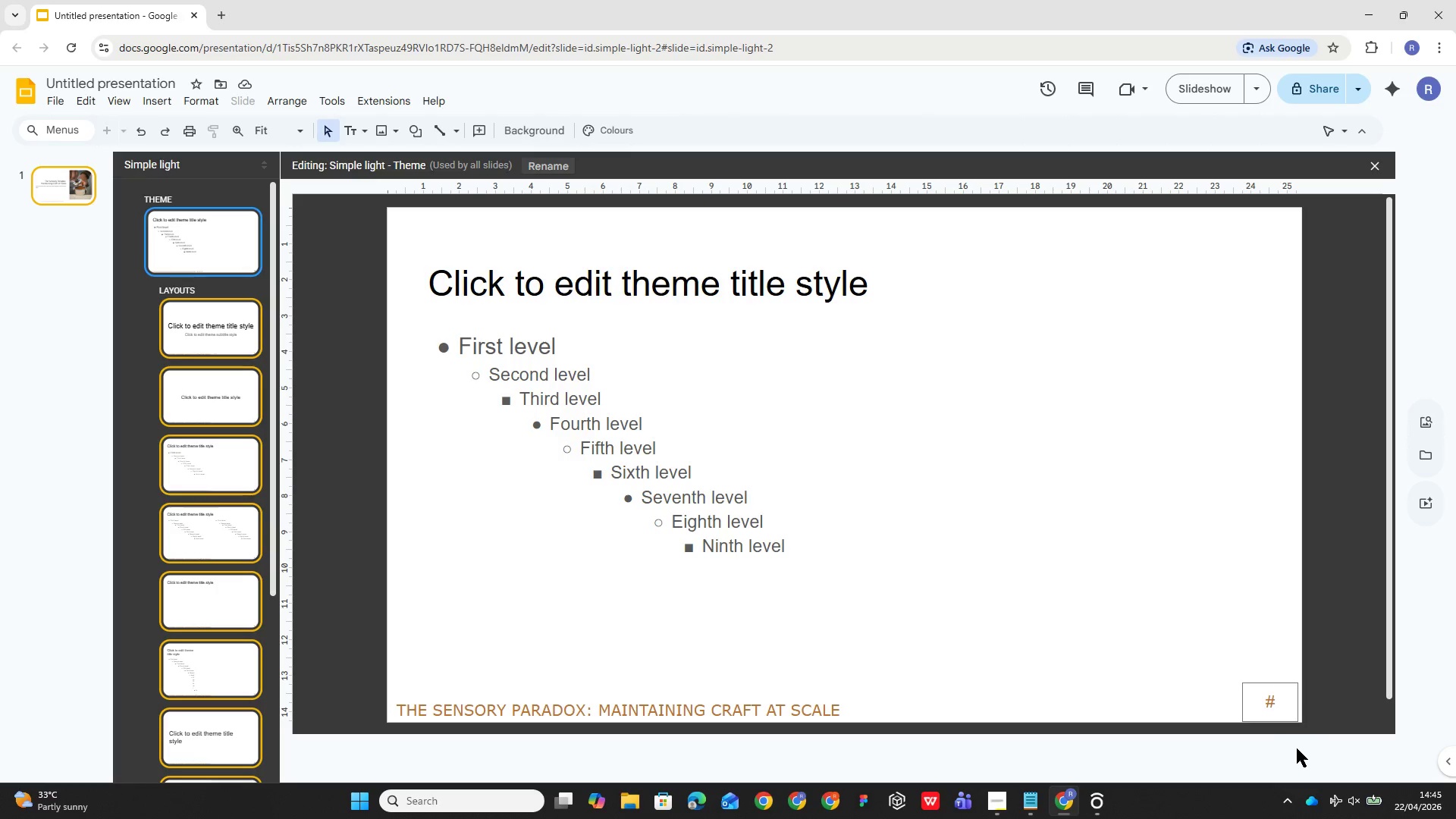 
double_click([1269, 699])
 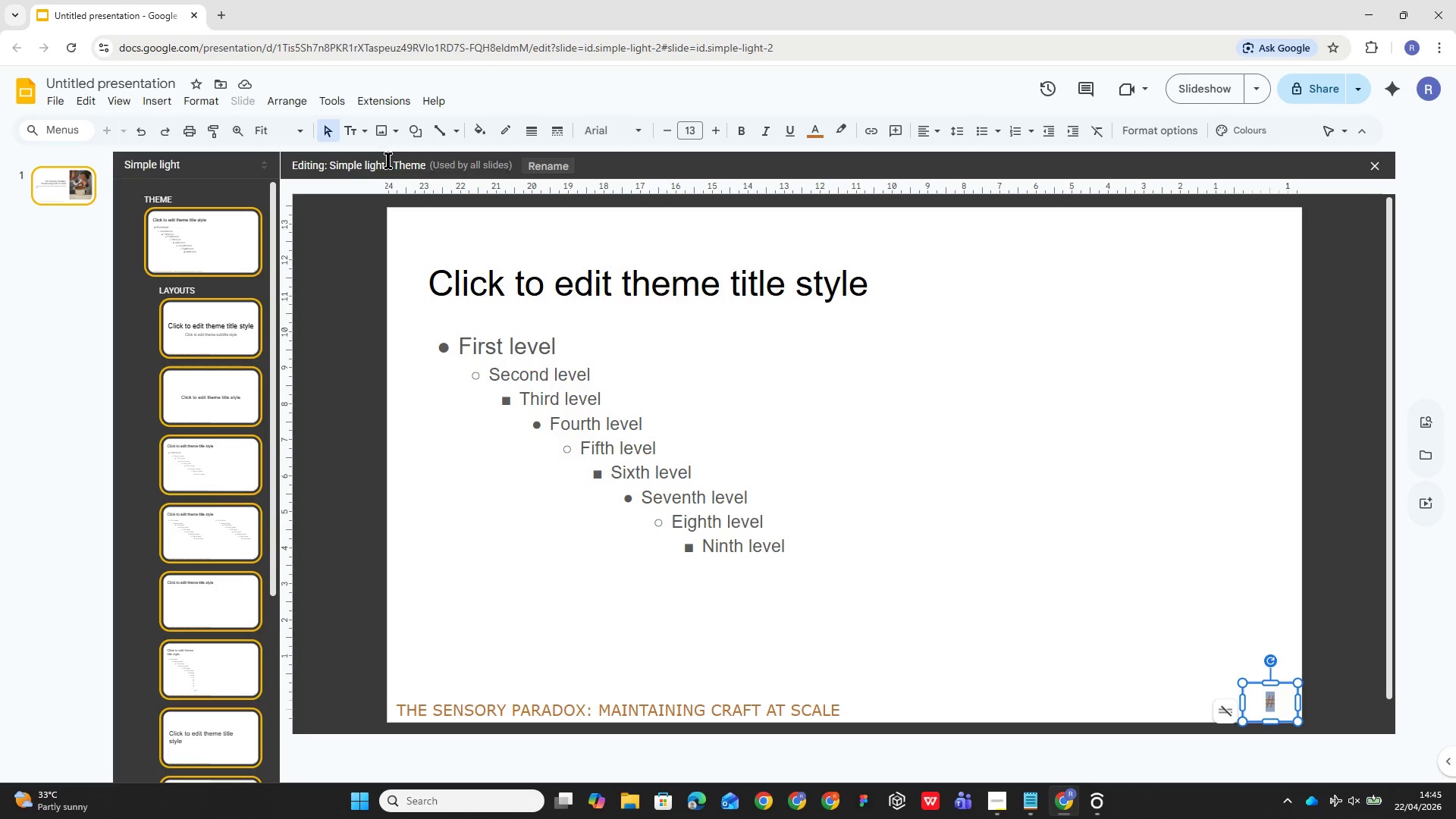 
mouse_move([636, 148])
 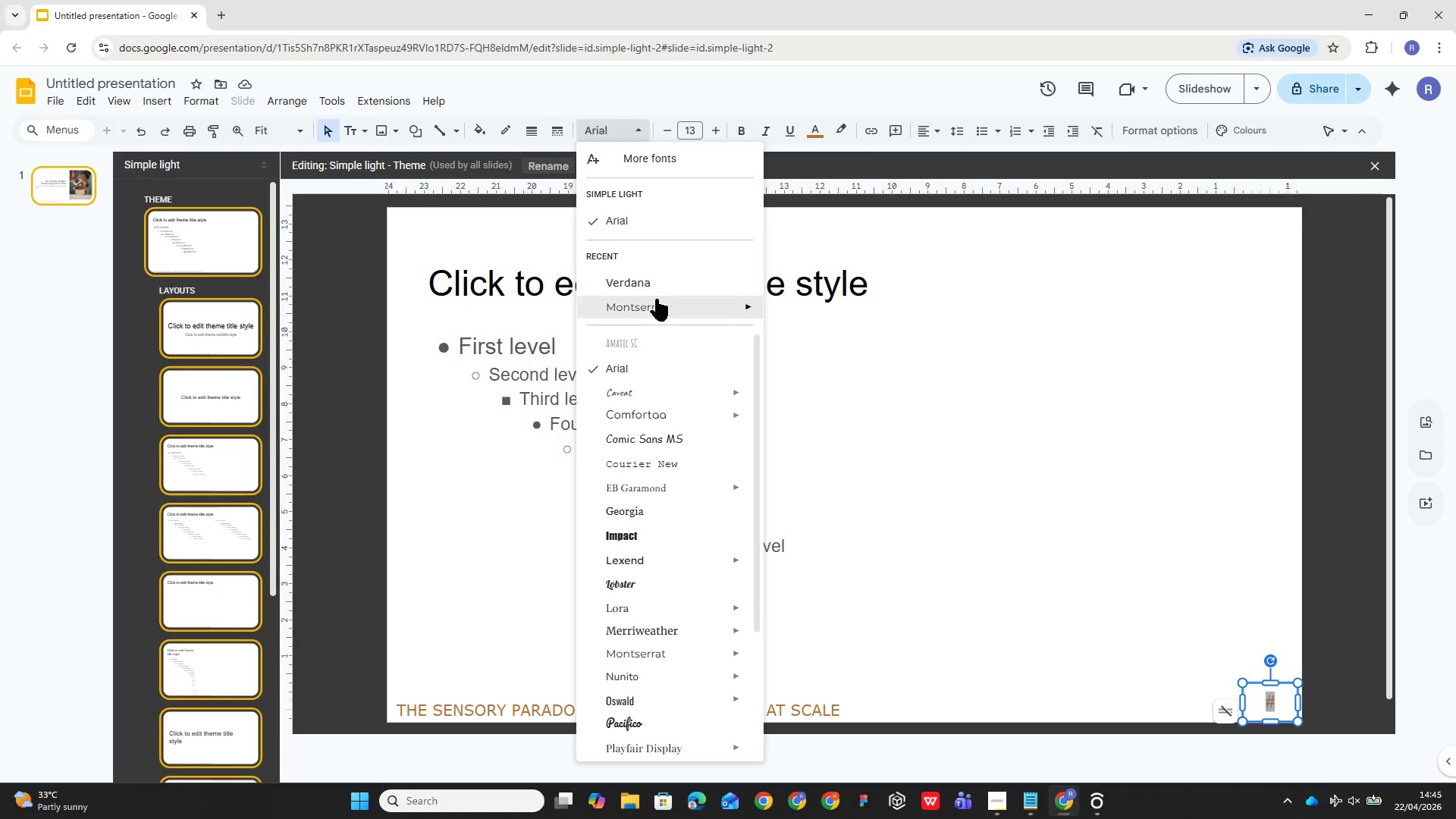 
left_click([656, 299])
 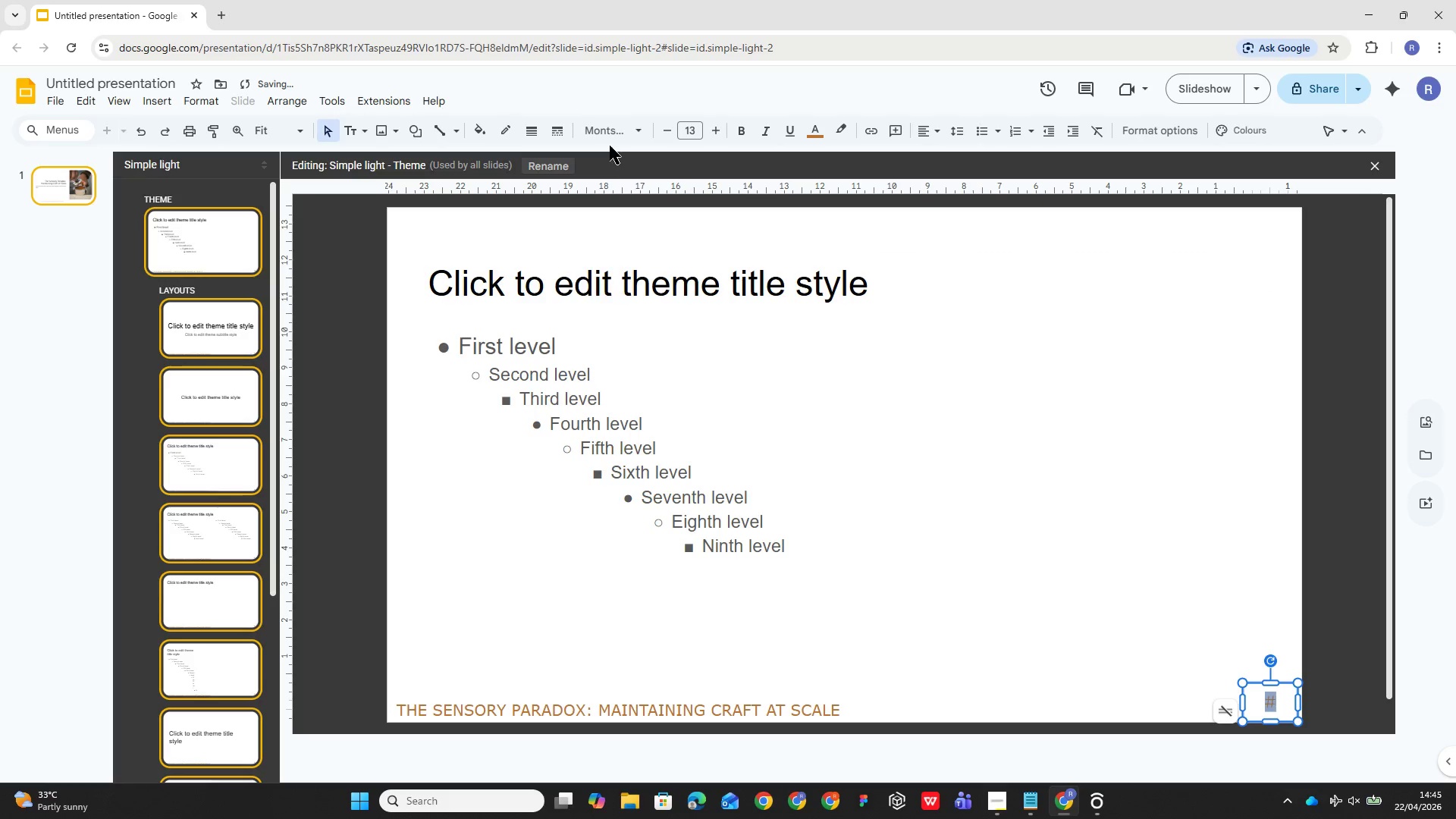 
left_click([629, 129])
 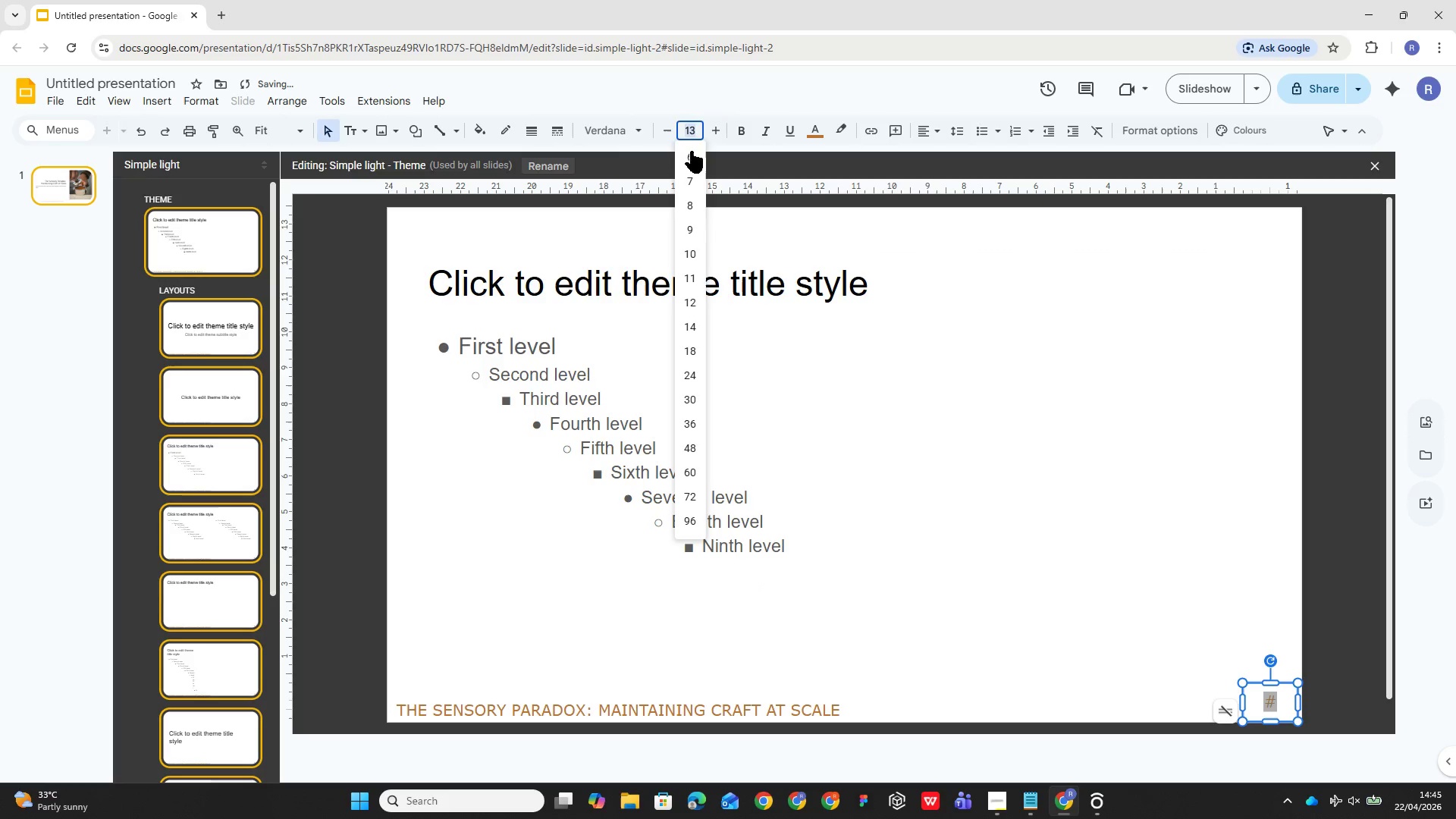 
left_click([690, 302])
 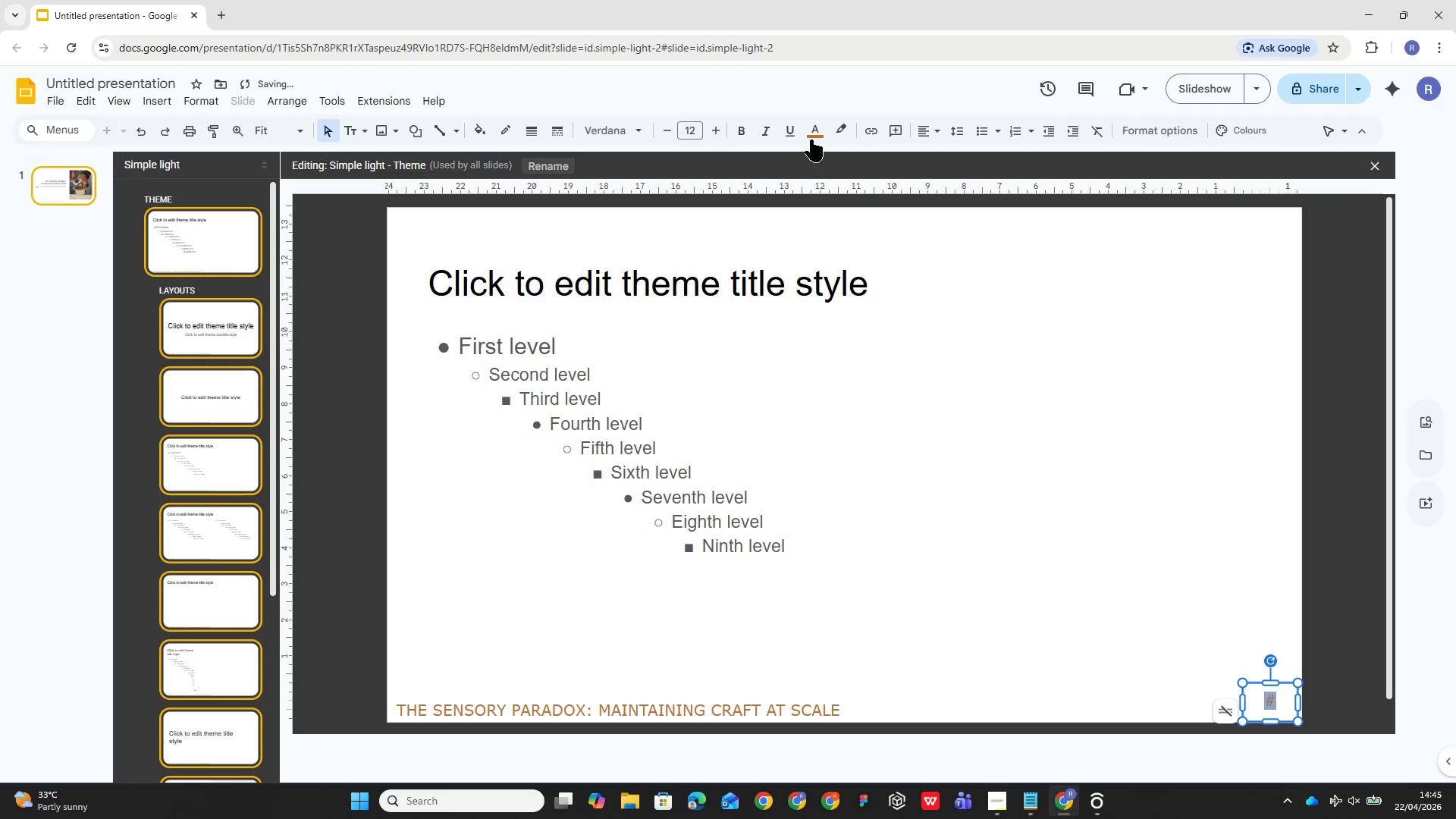 
left_click([814, 130])
 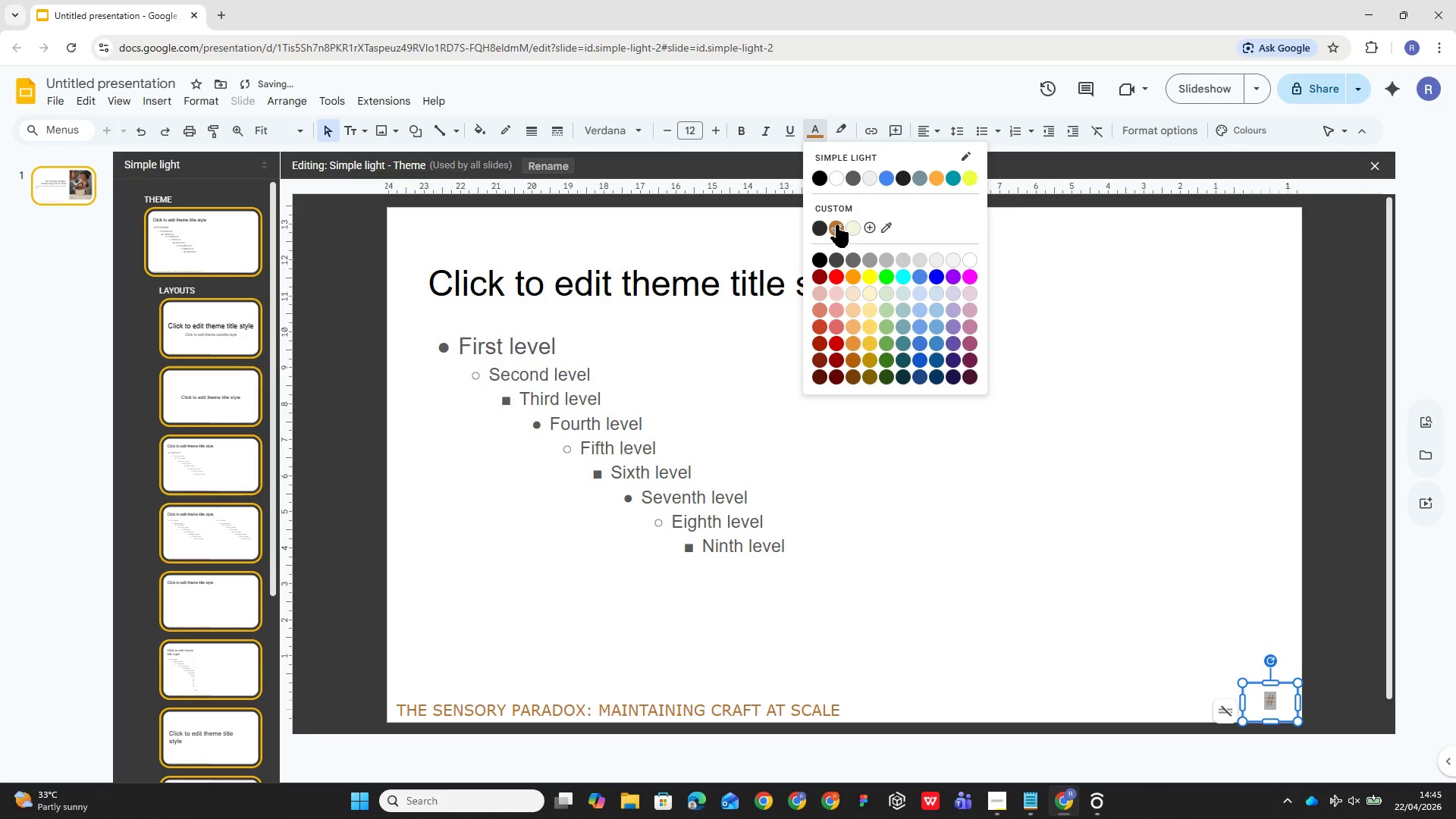 
left_click([836, 225])
 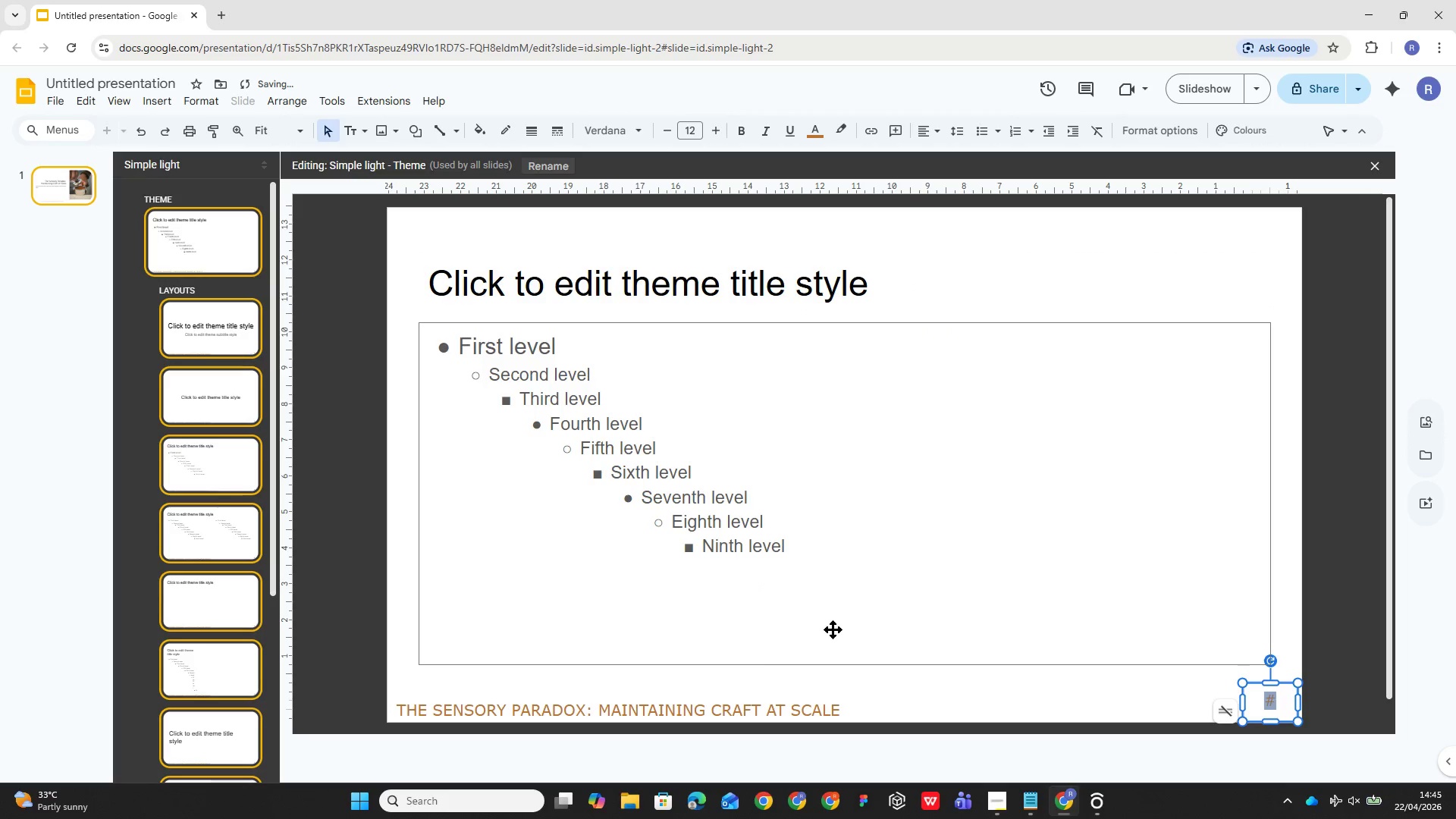 
left_click([736, 708])
 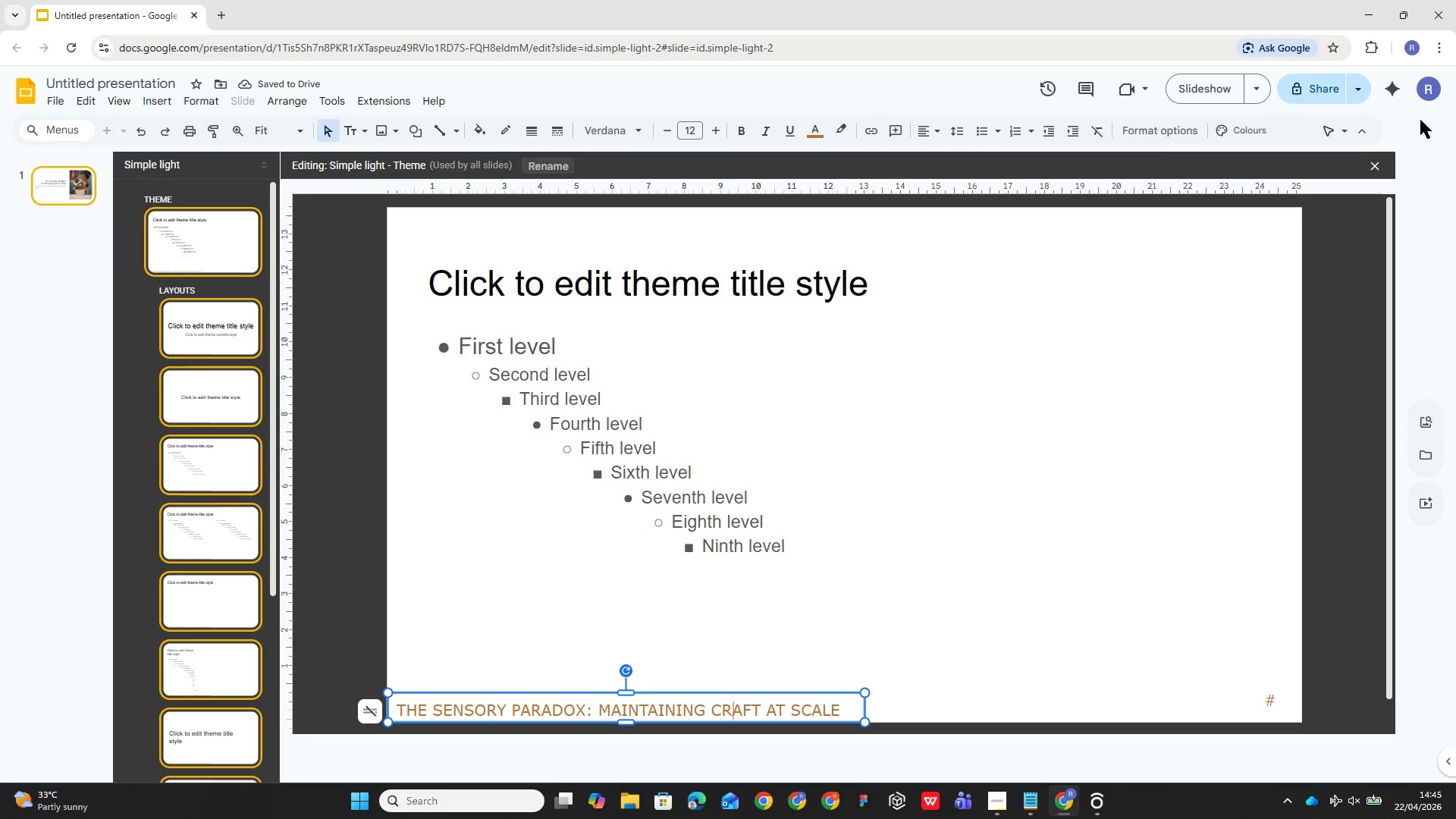 
left_click([1374, 165])
 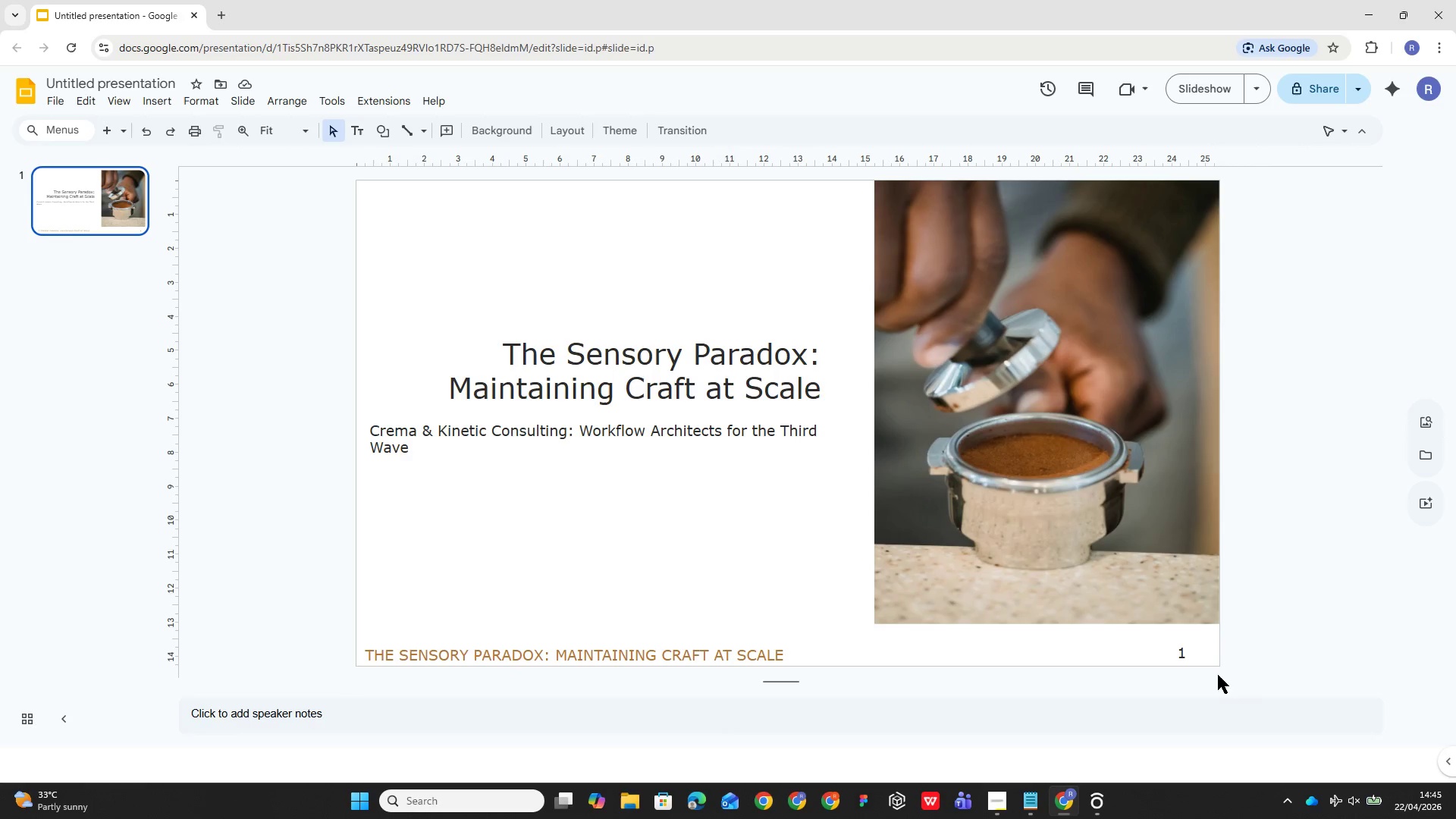 
left_click([1178, 654])
 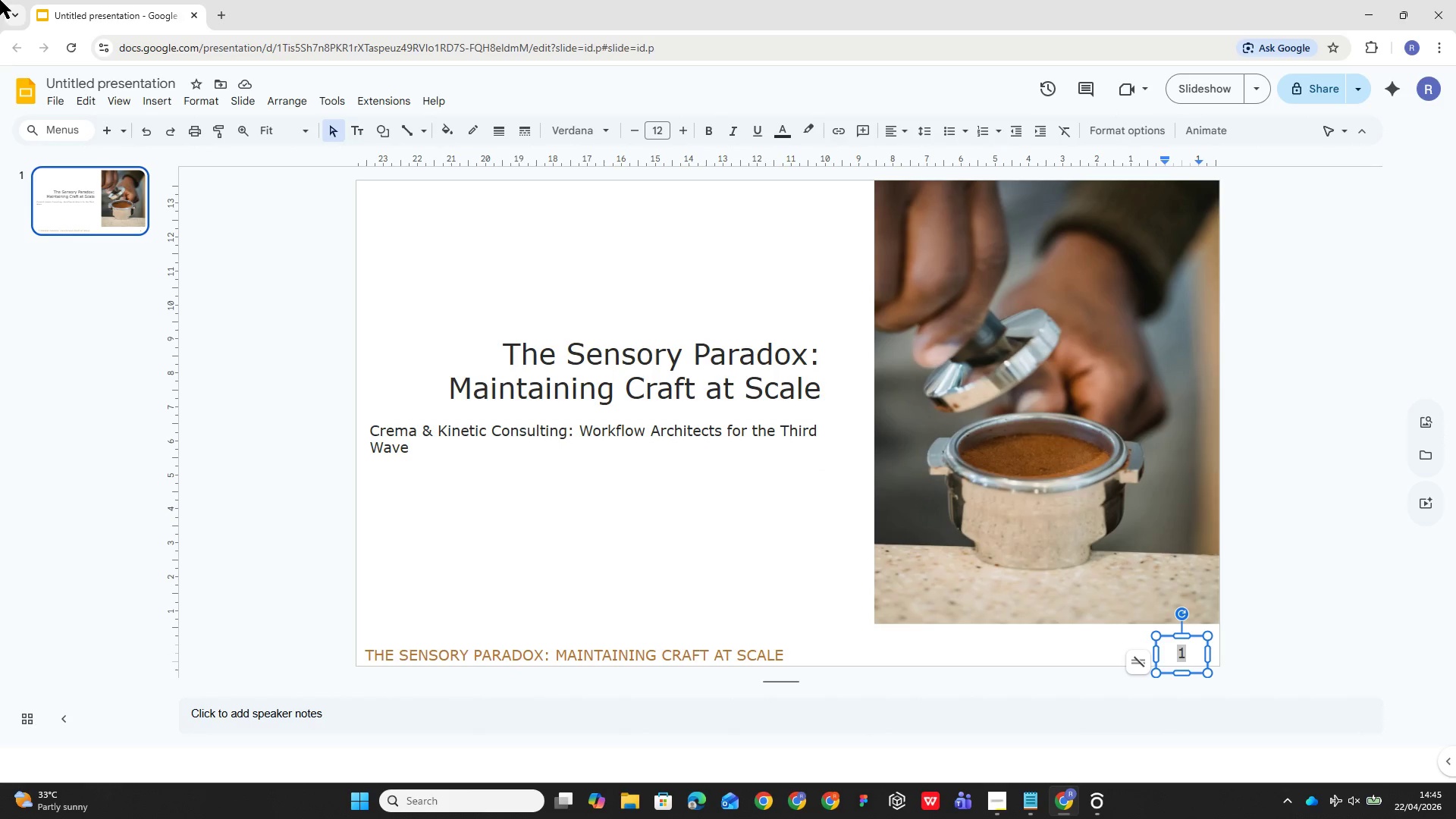 
left_click([68, 99])
 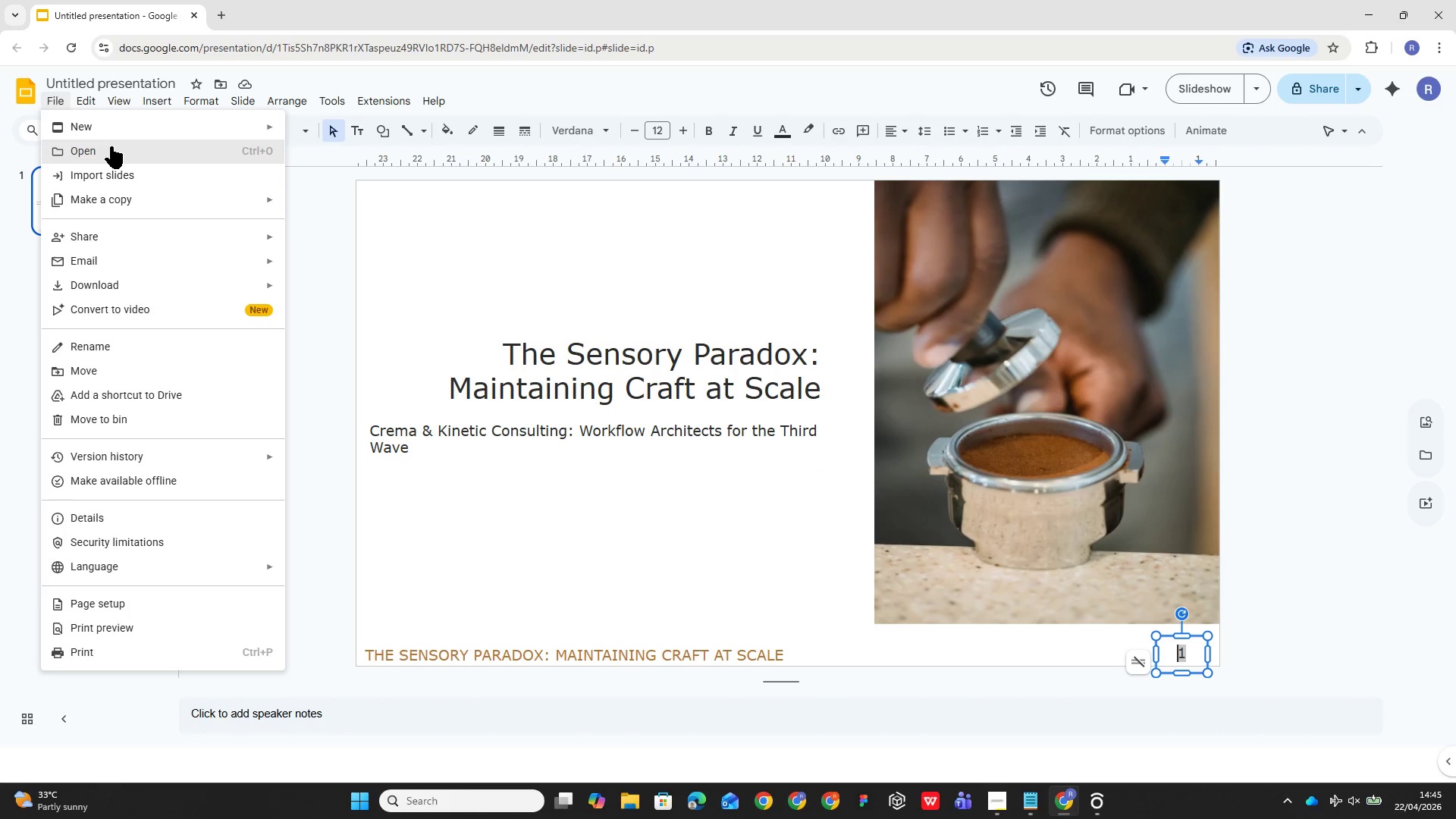 
left_click([111, 124])
 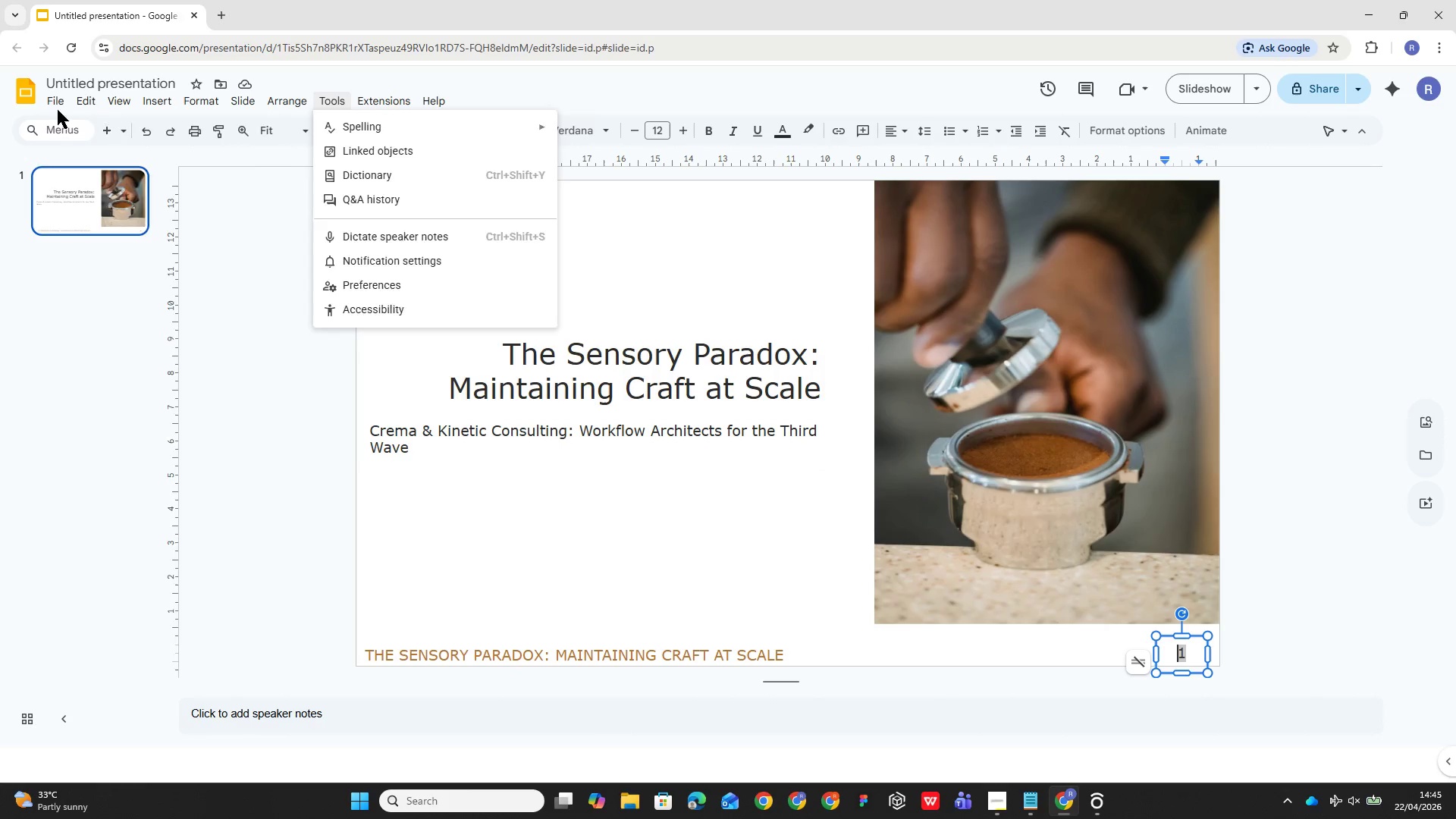 
left_click([65, 98])
 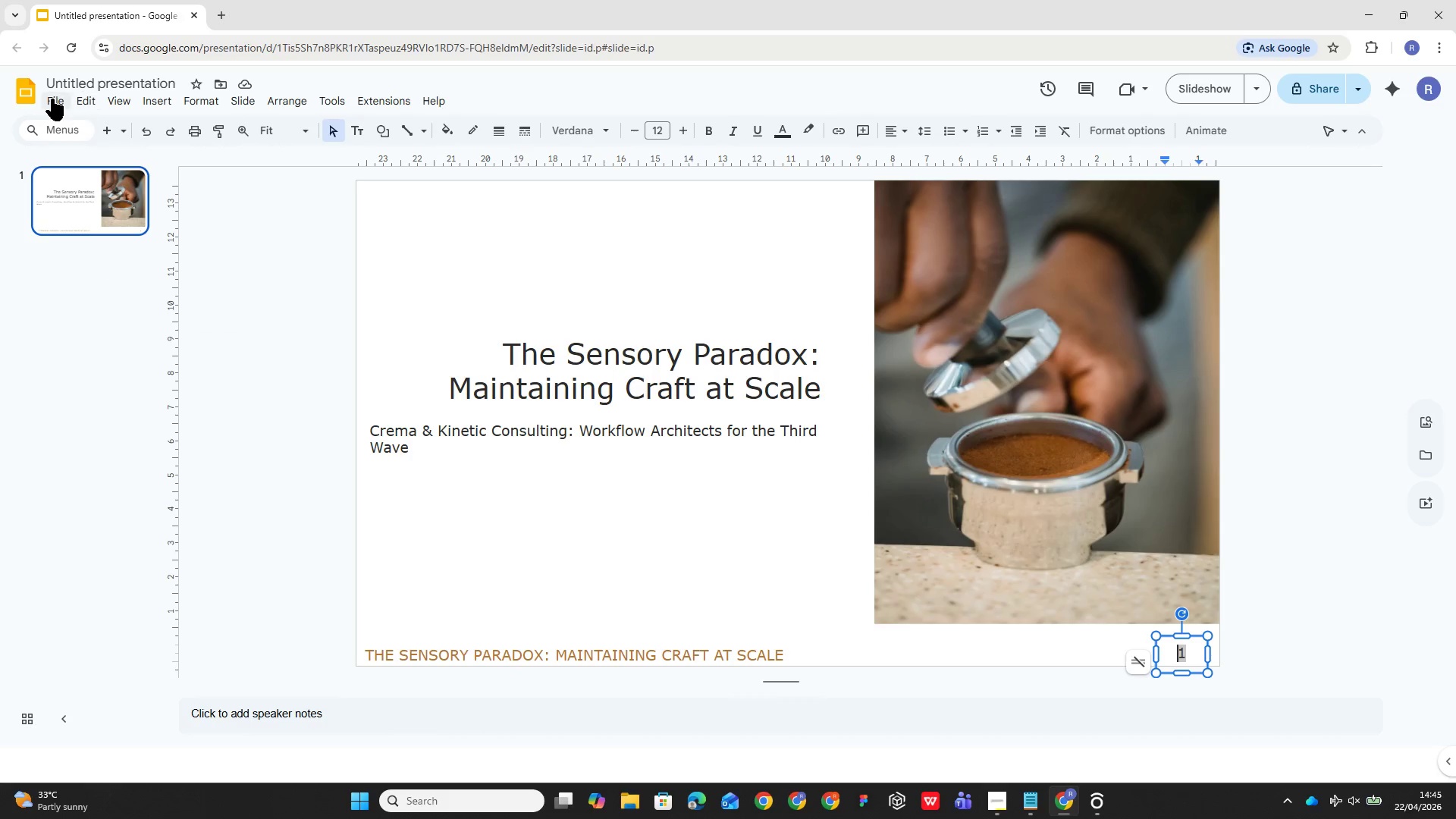 
left_click([42, 96])
 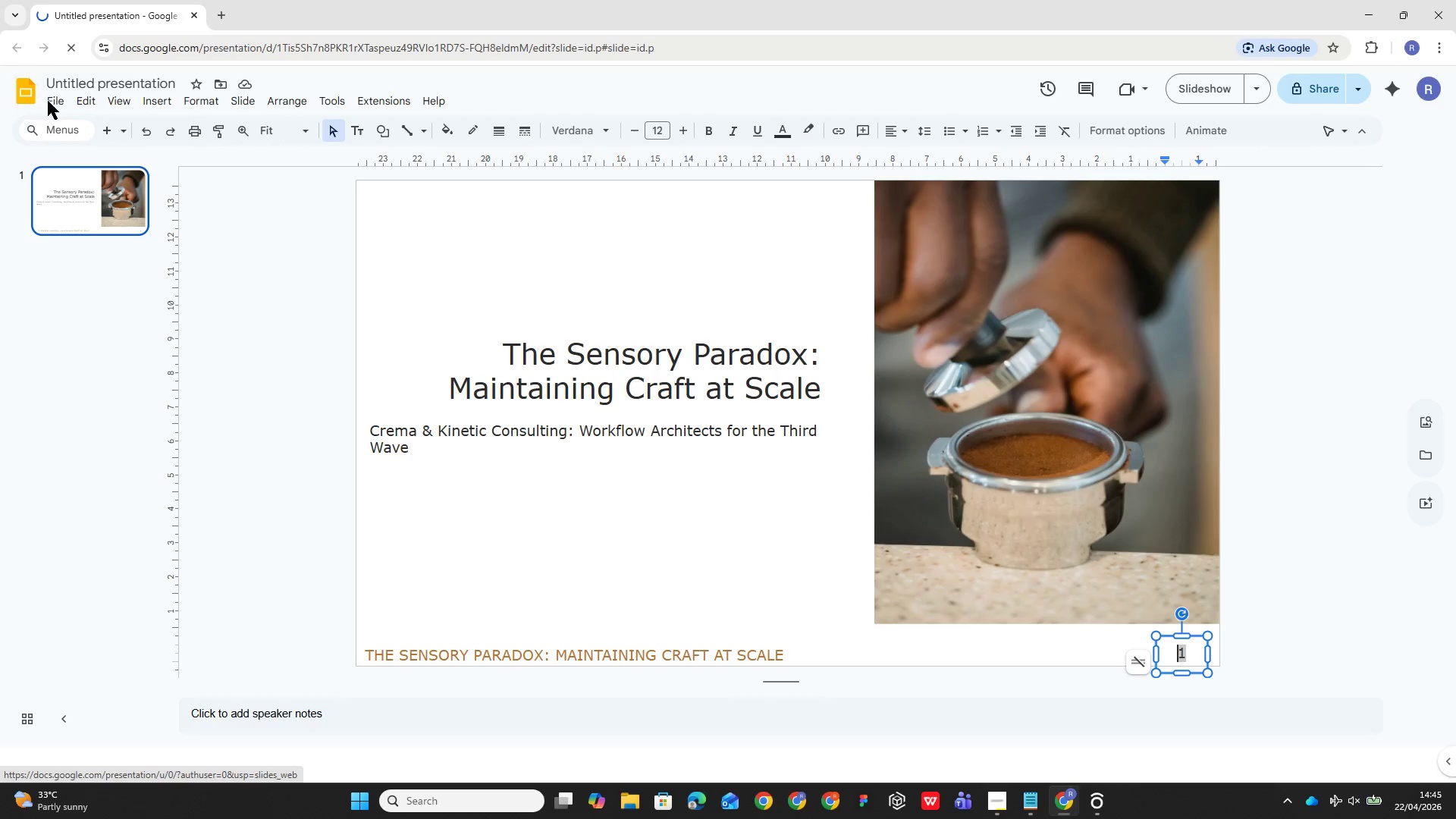 
left_click([48, 102])
 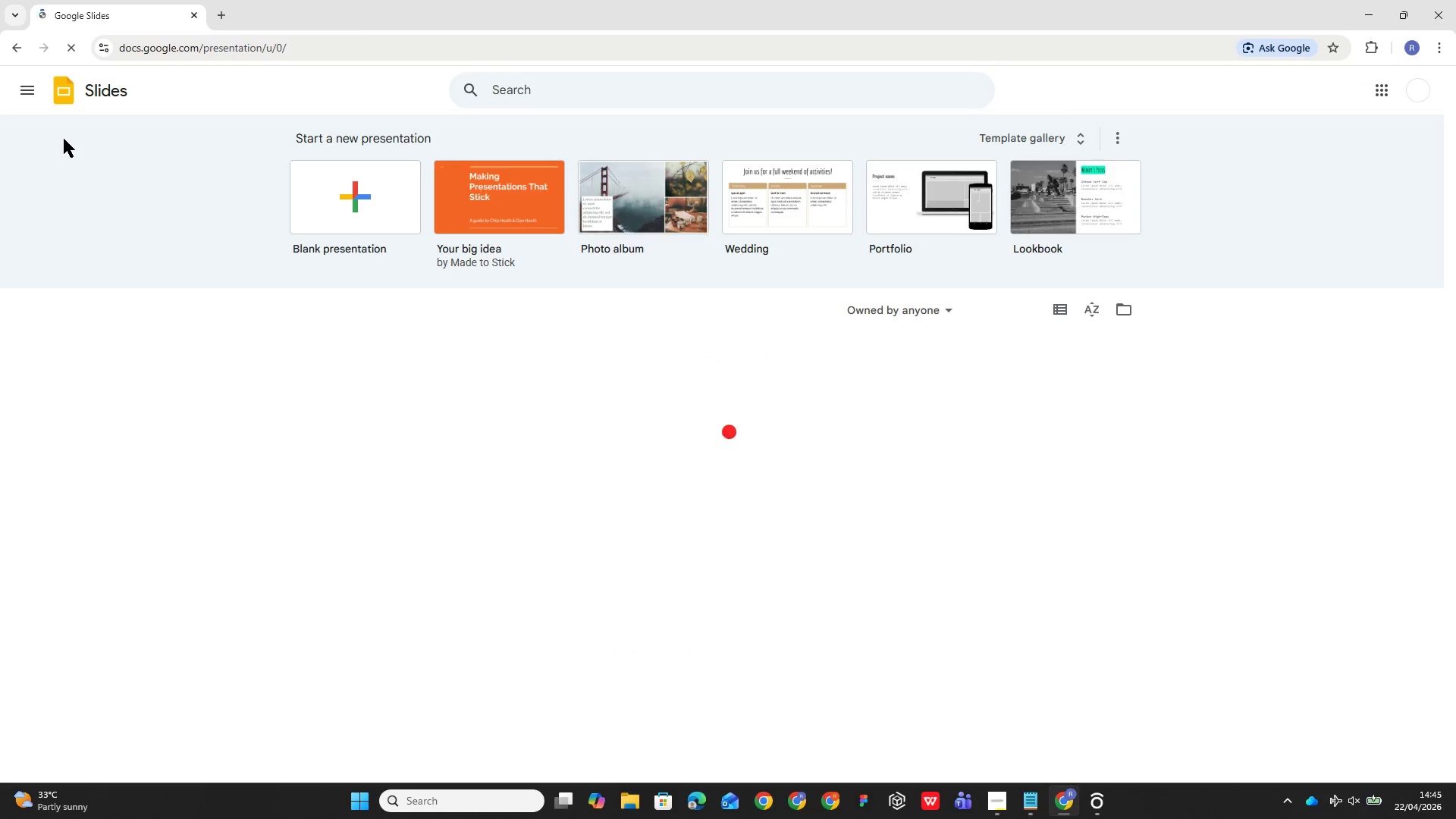 
left_click([314, 196])
 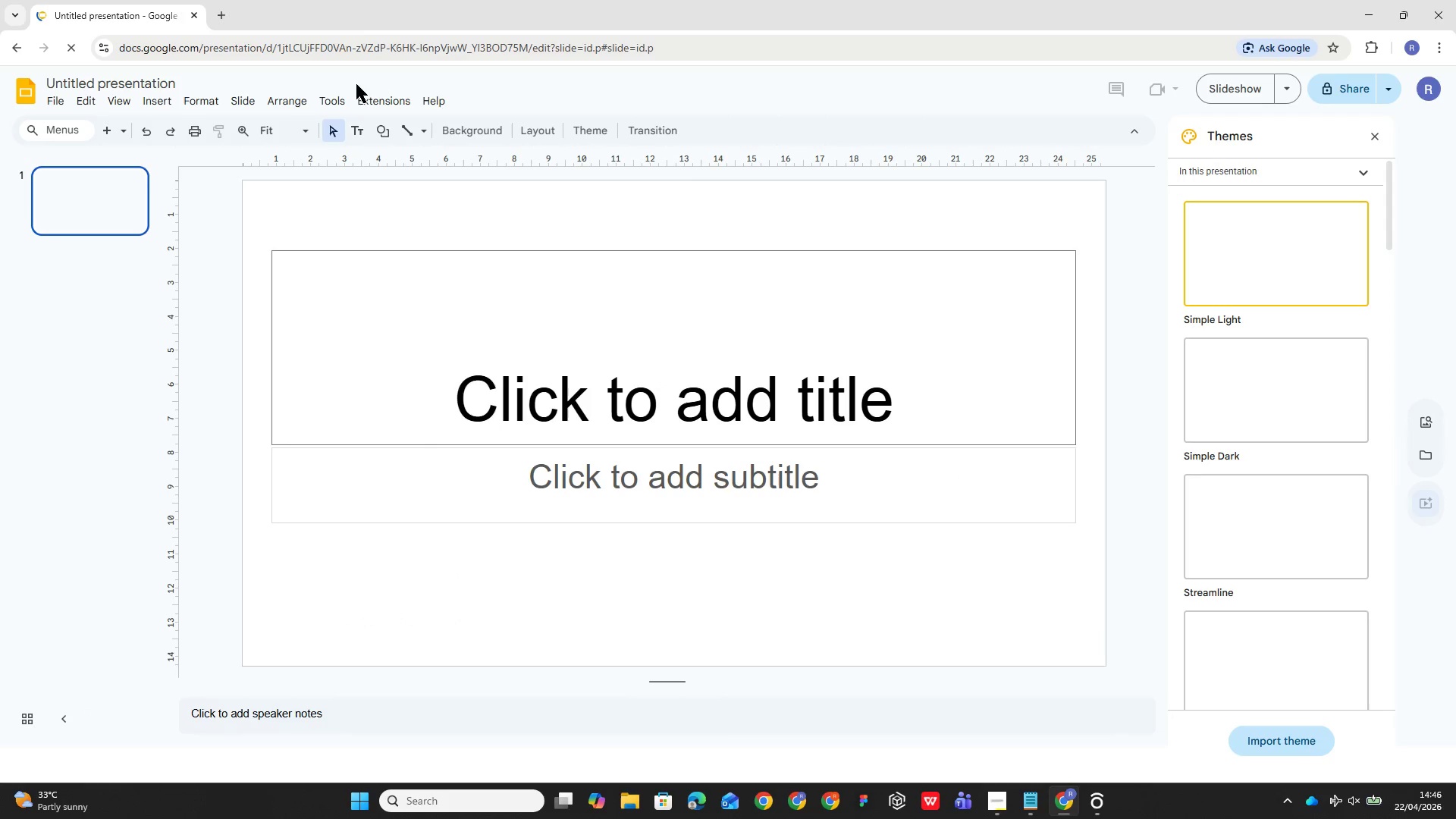 
left_click([528, 134])
 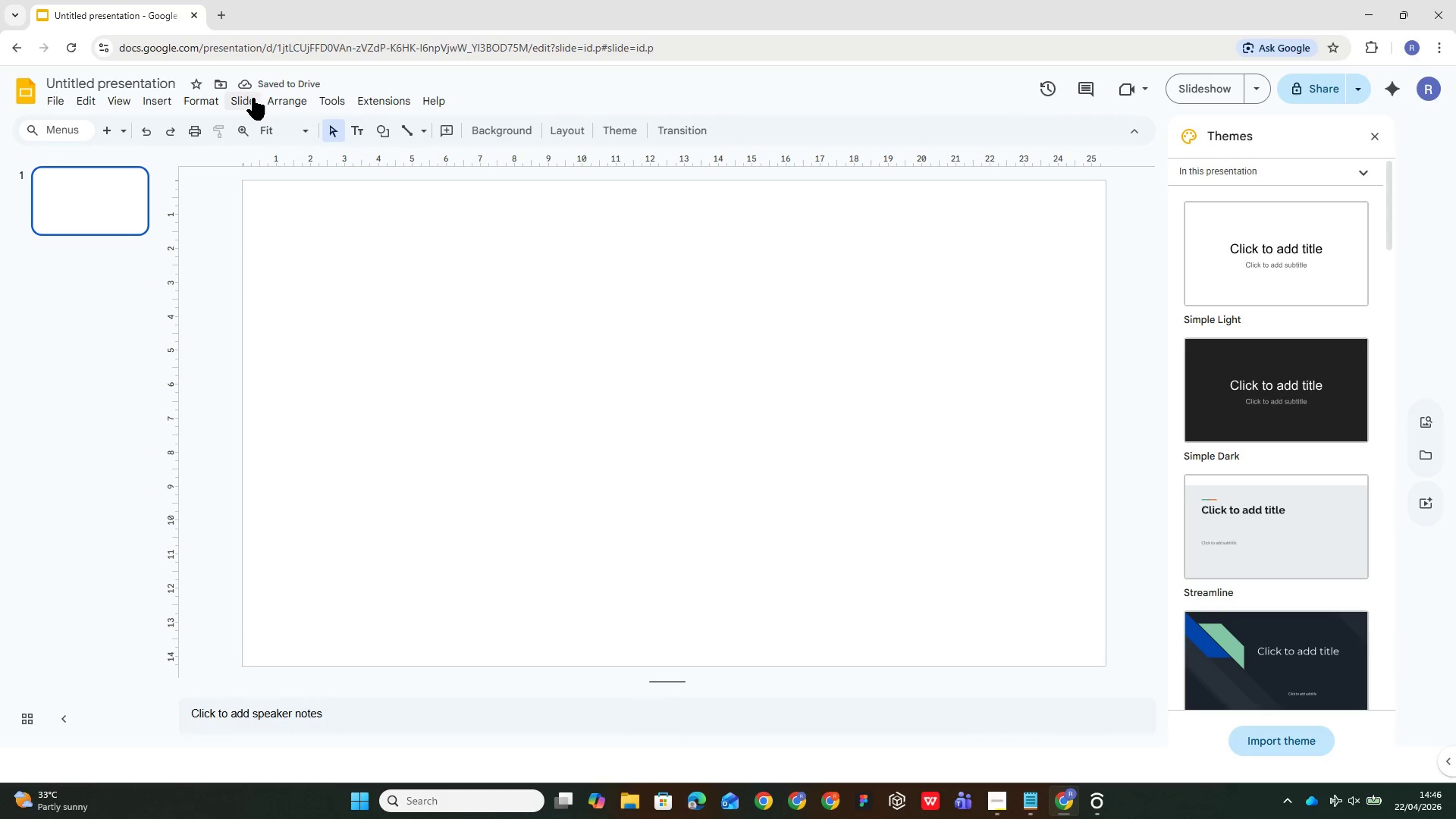 
wait(7.19)
 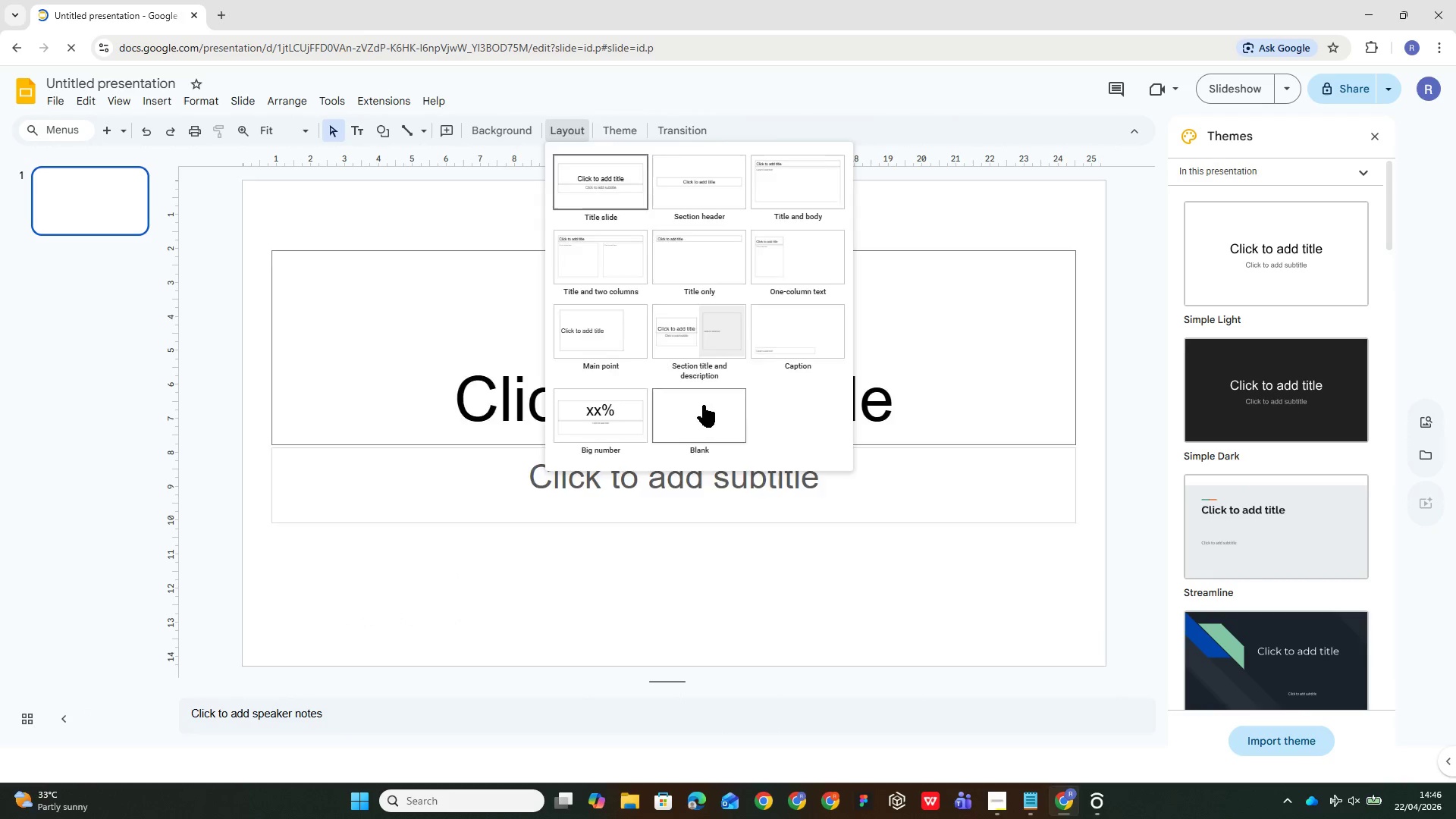 
left_click([242, 102])
 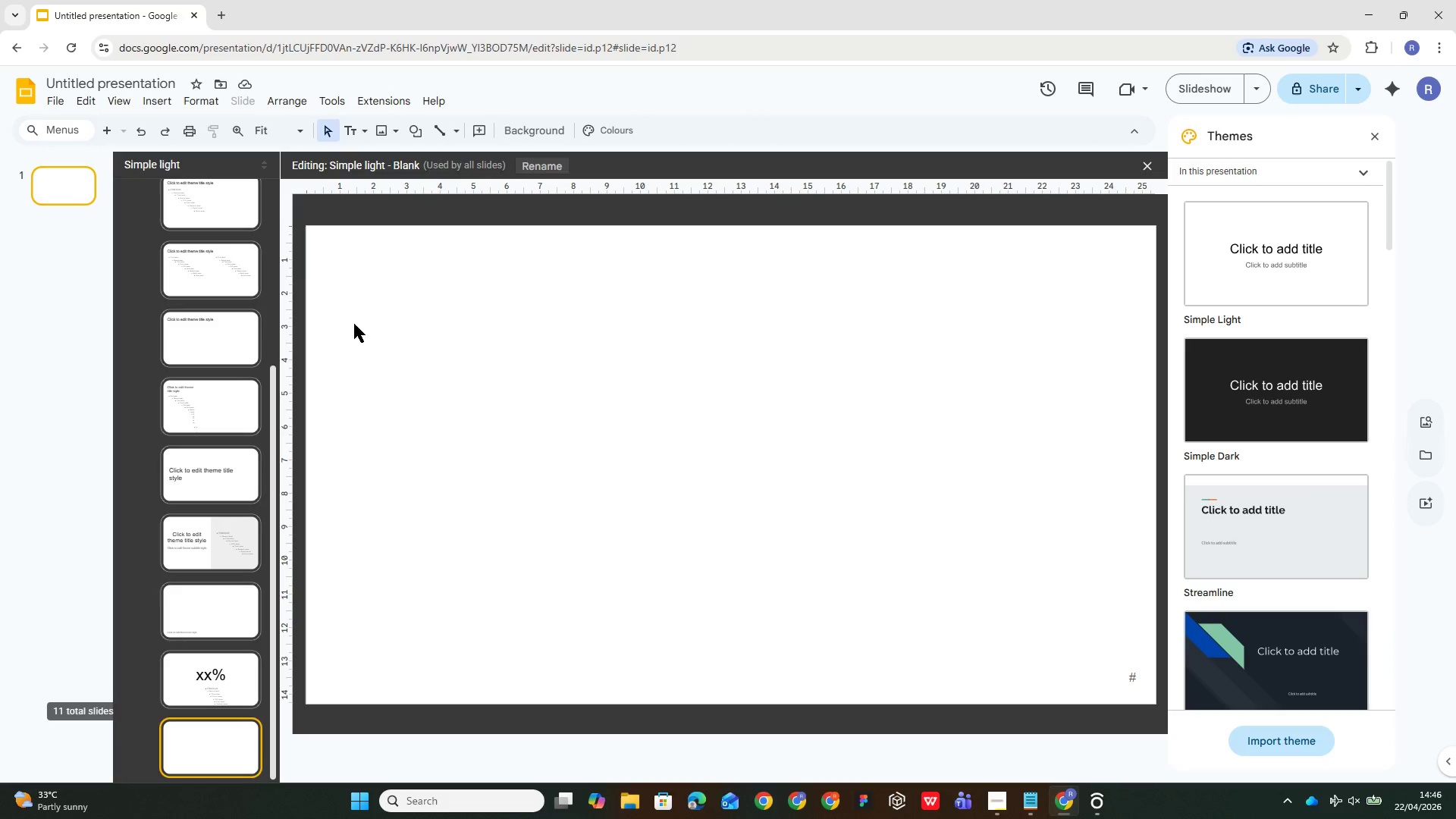 
scroll: coordinate [200, 218], scroll_direction: up, amount: 17.0
 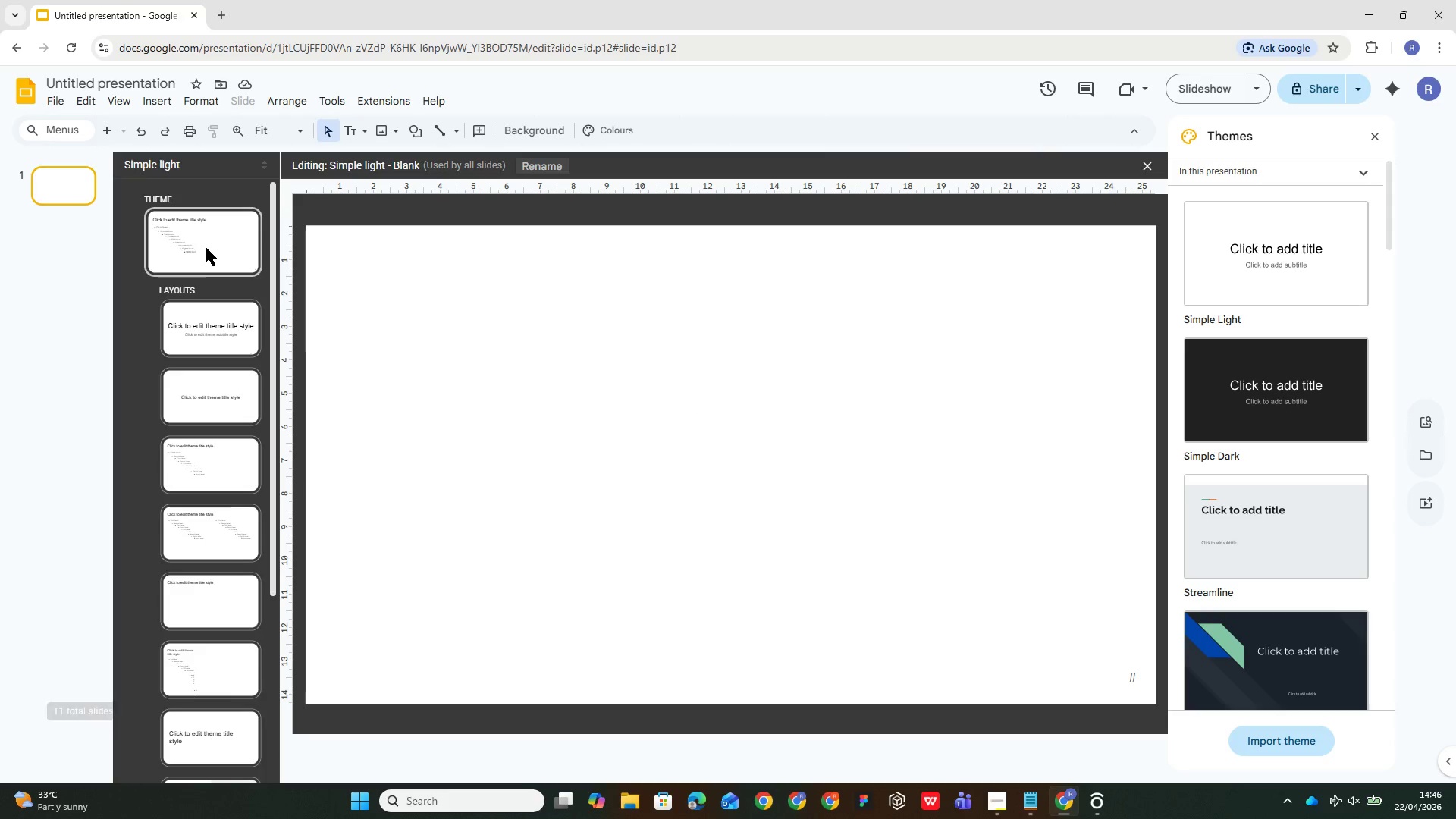 
left_click([206, 247])
 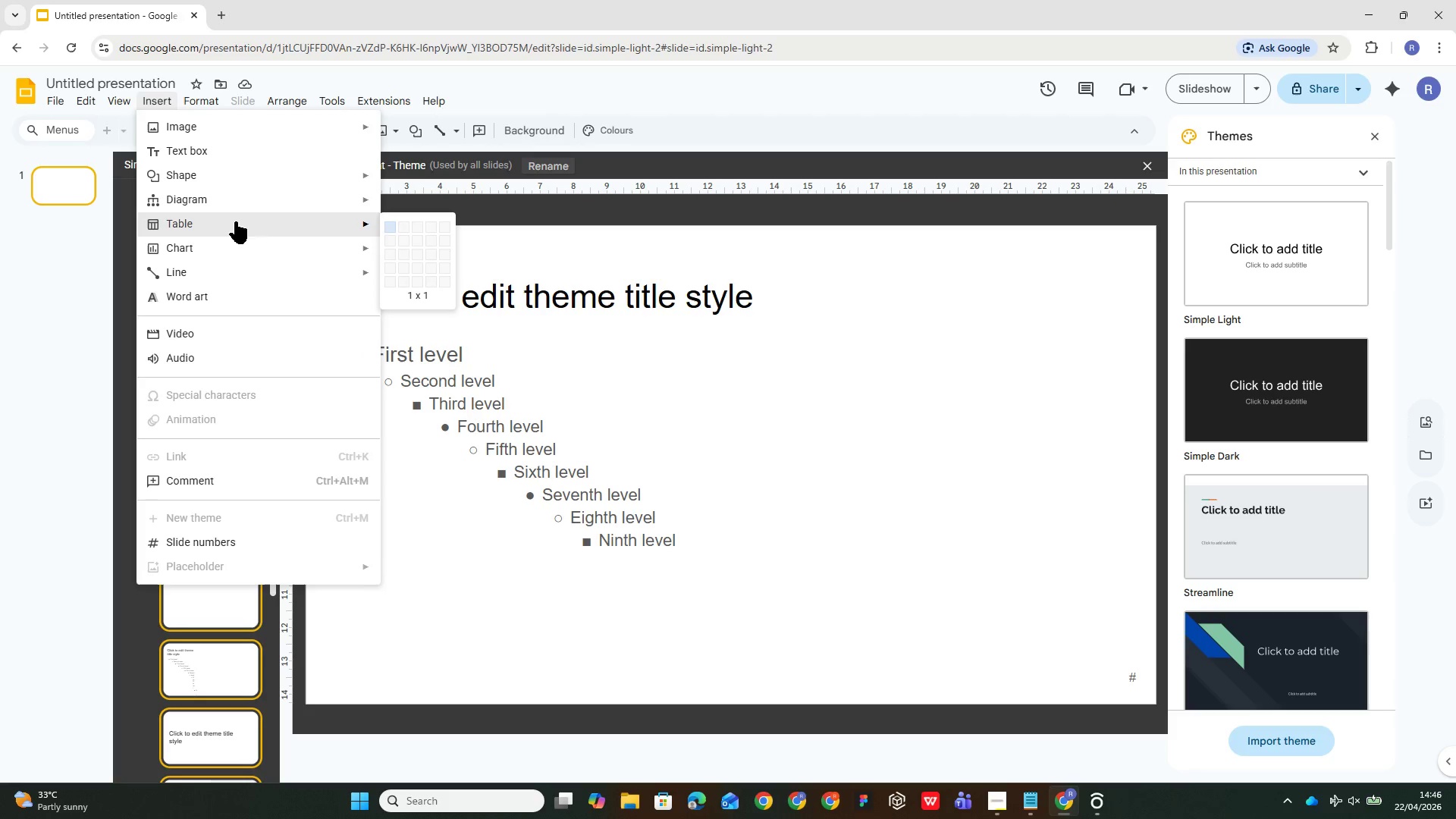 
wait(8.98)
 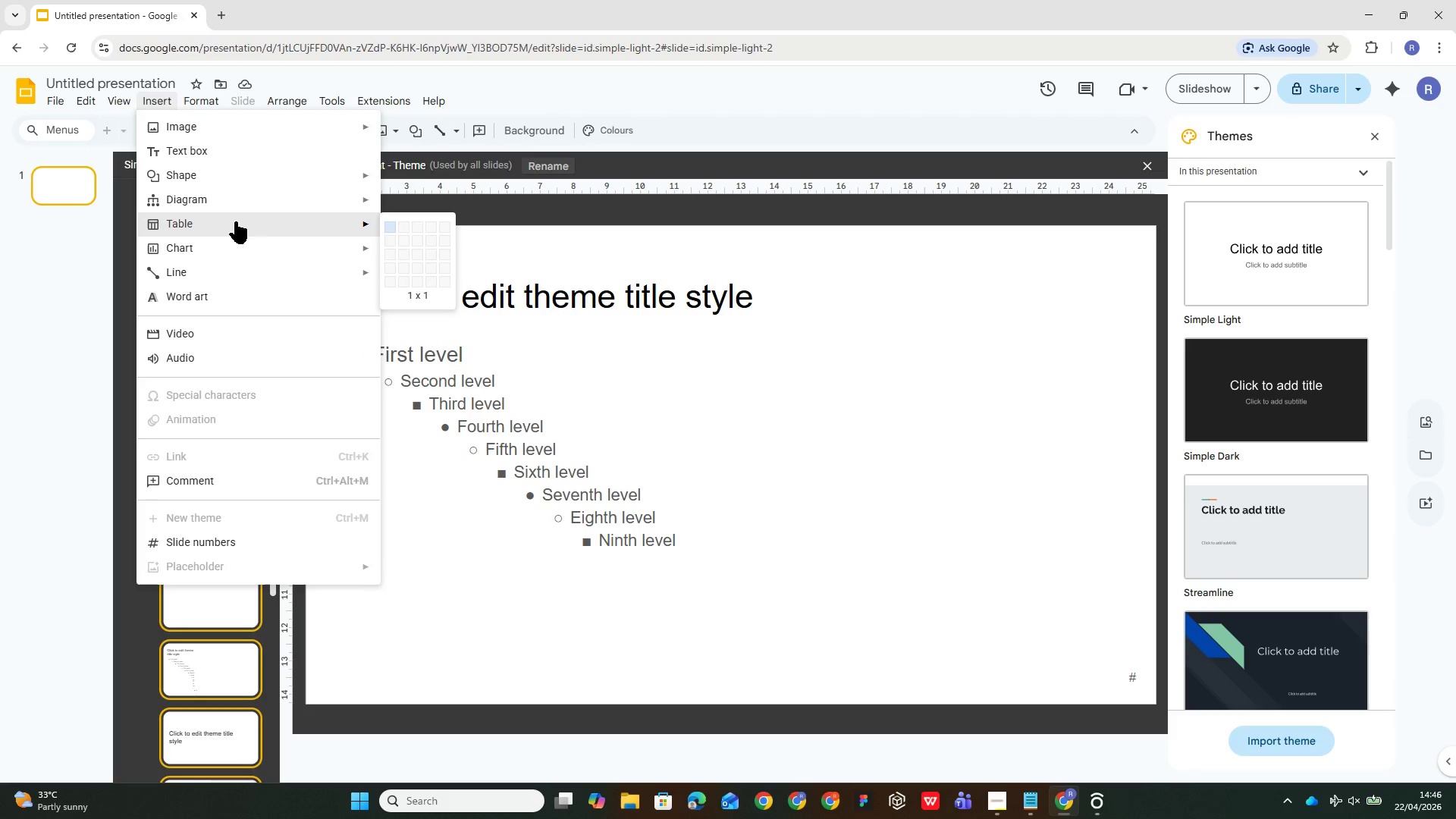 
left_click([263, 543])
 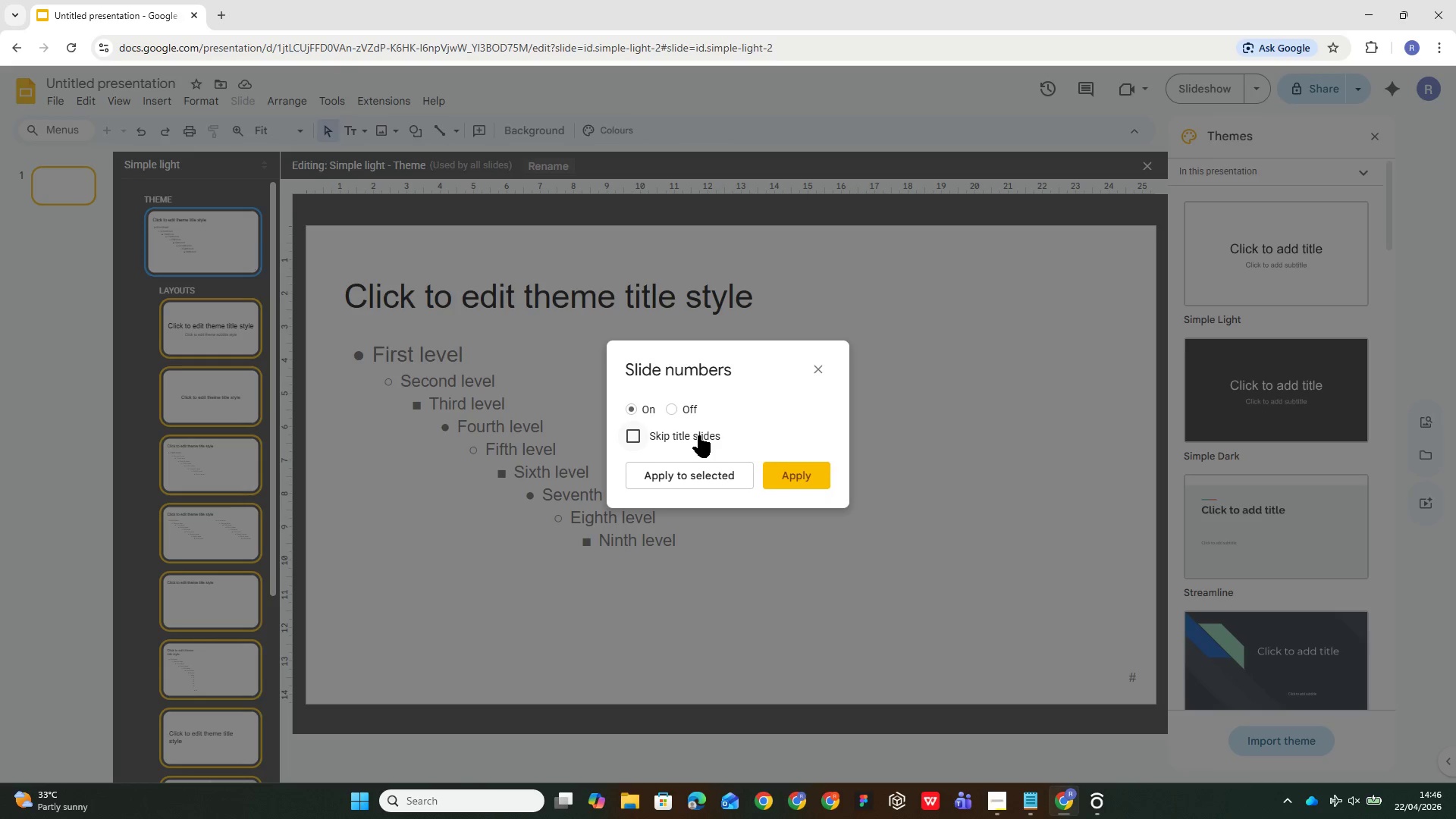 
left_click([684, 431])
 